 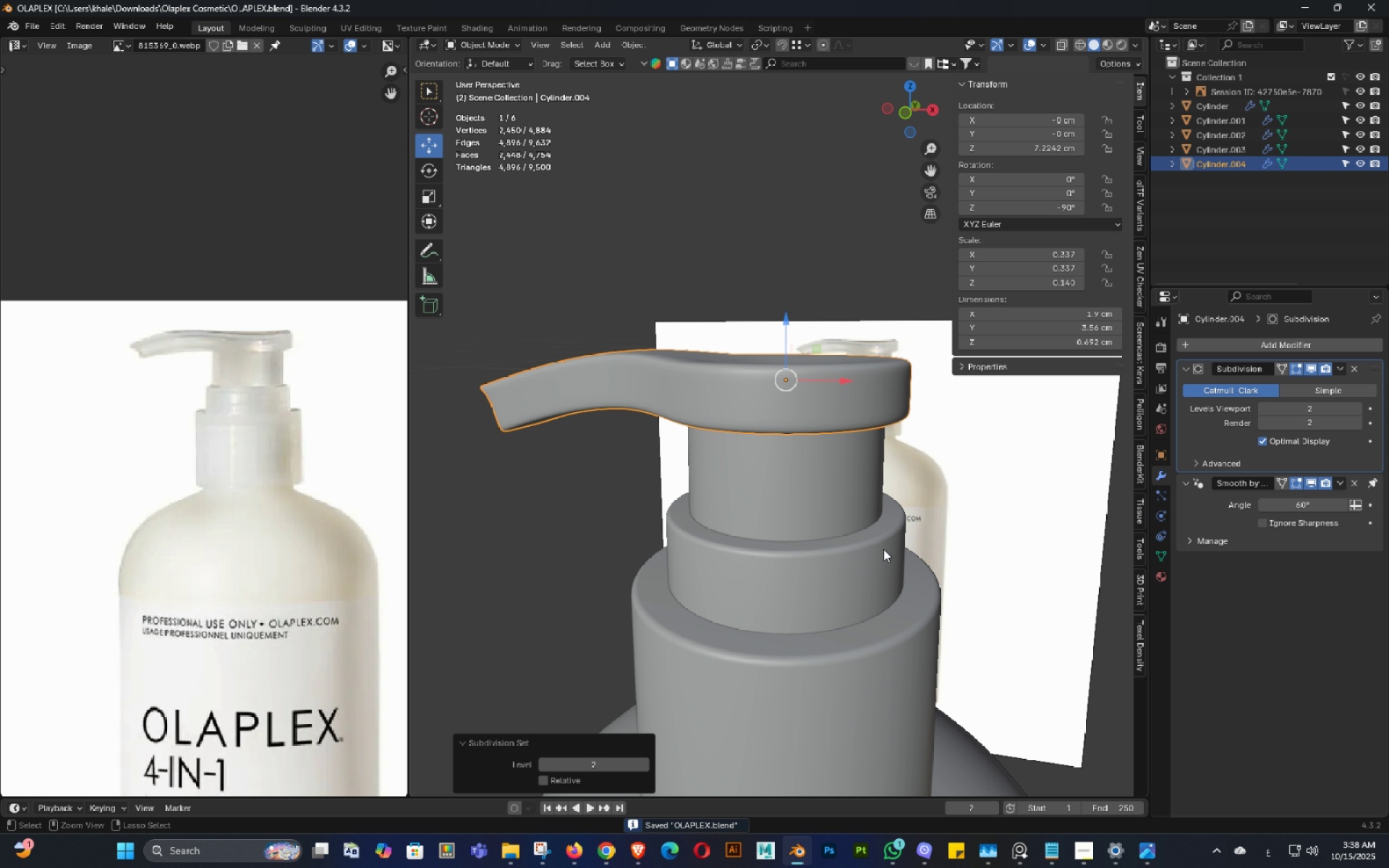 
key(Control+ControlLeft)
 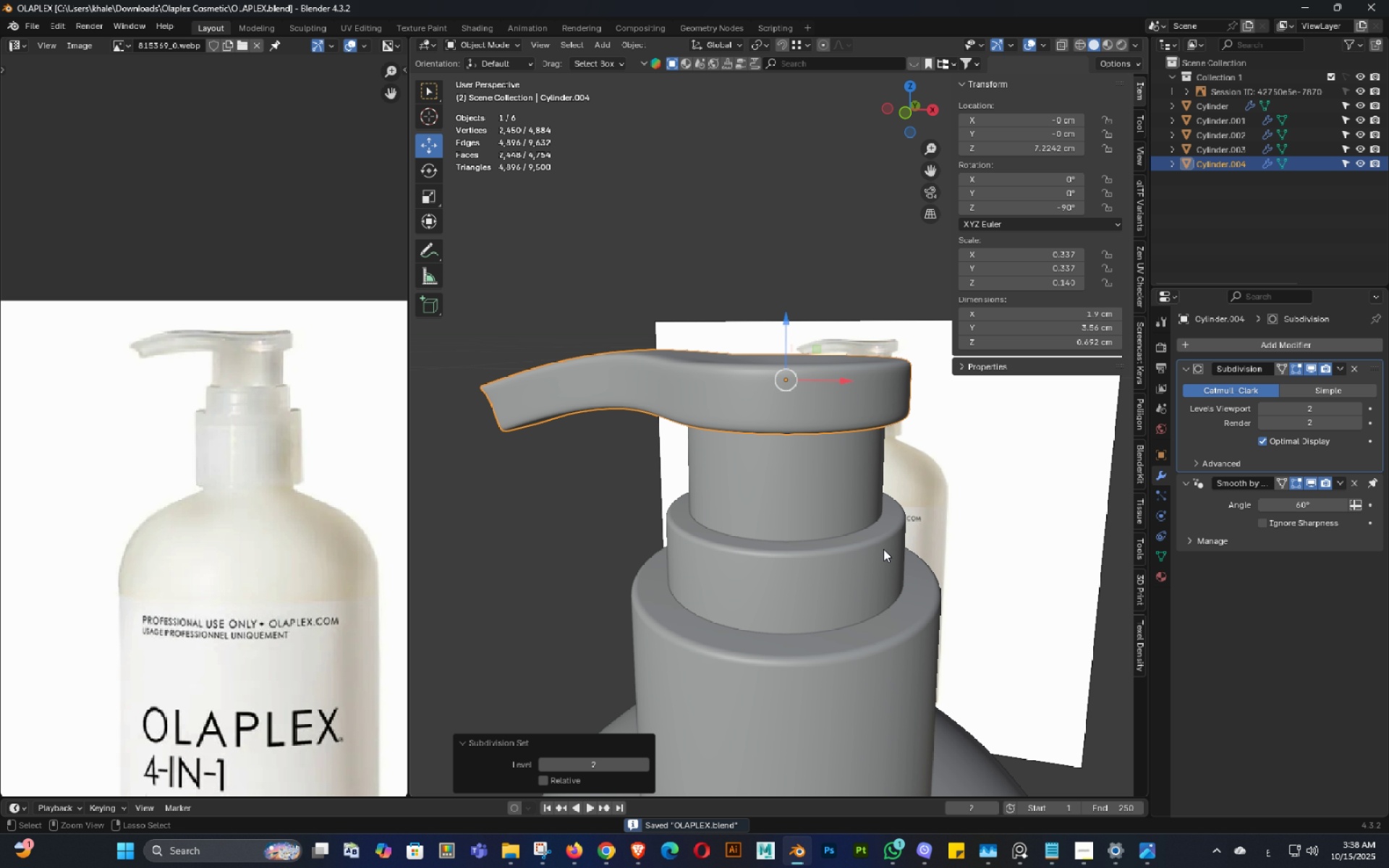 
key(Control+S)
 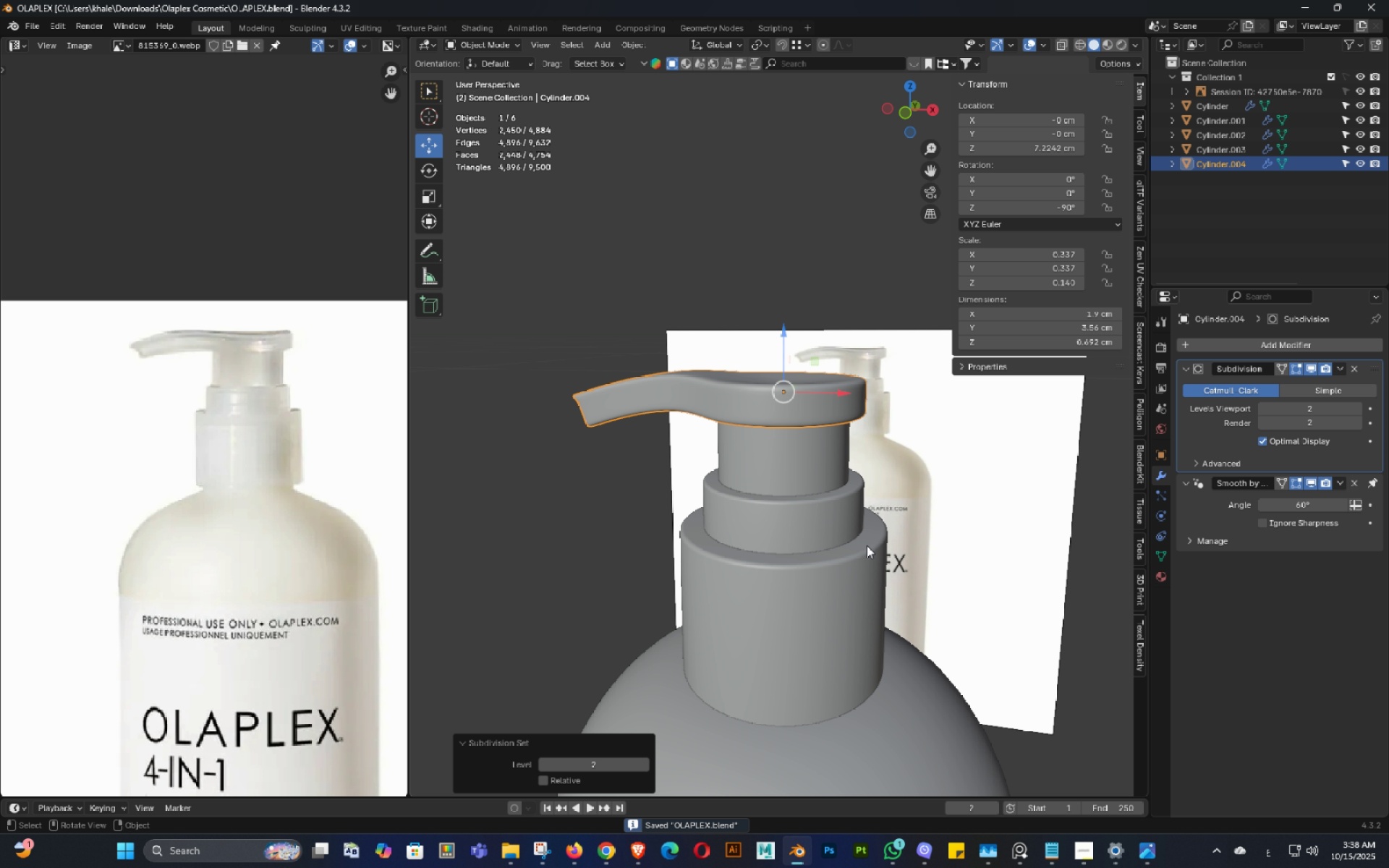 
scroll: coordinate [873, 548], scroll_direction: down, amount: 3.0
 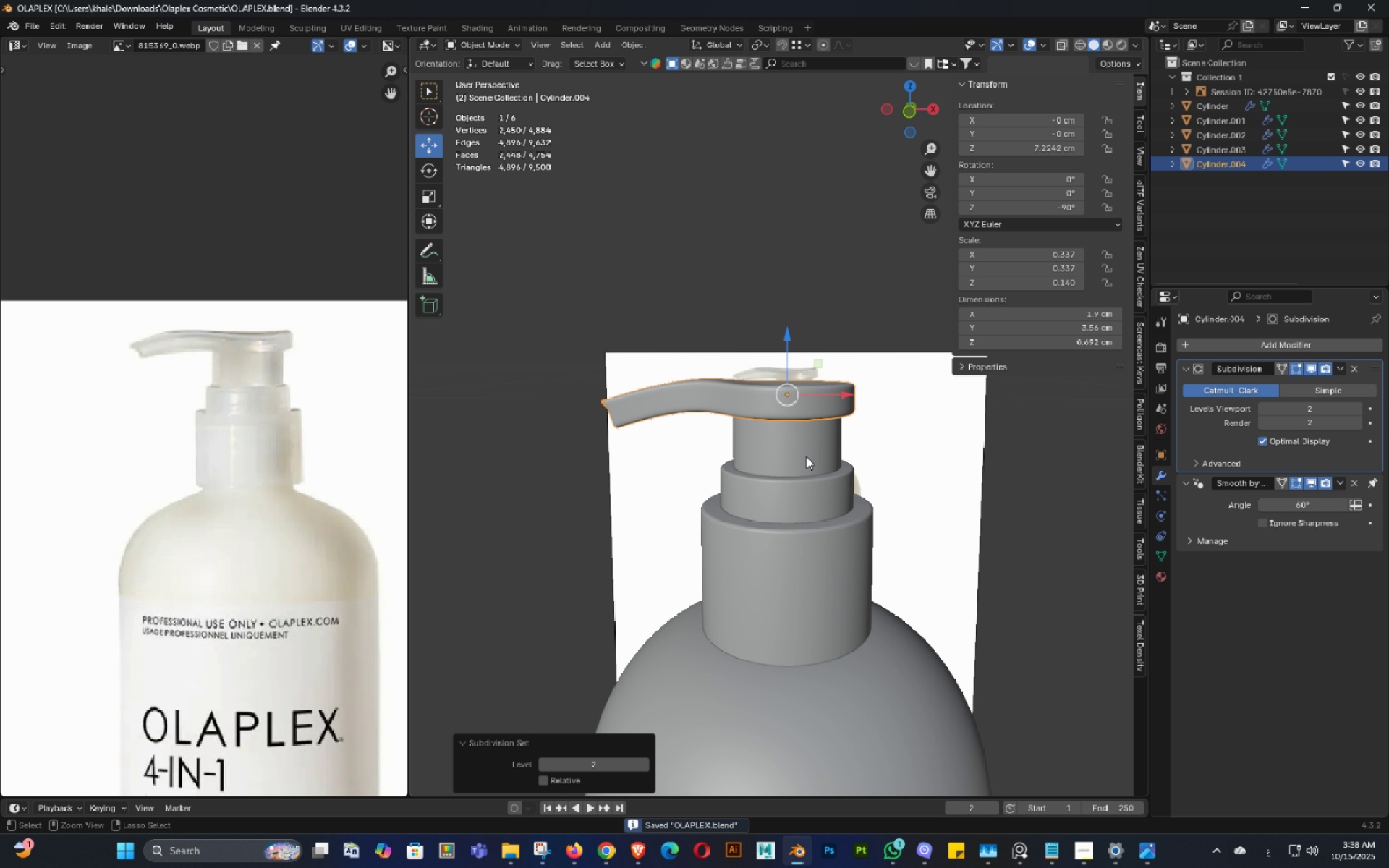 
key(Control+S)
 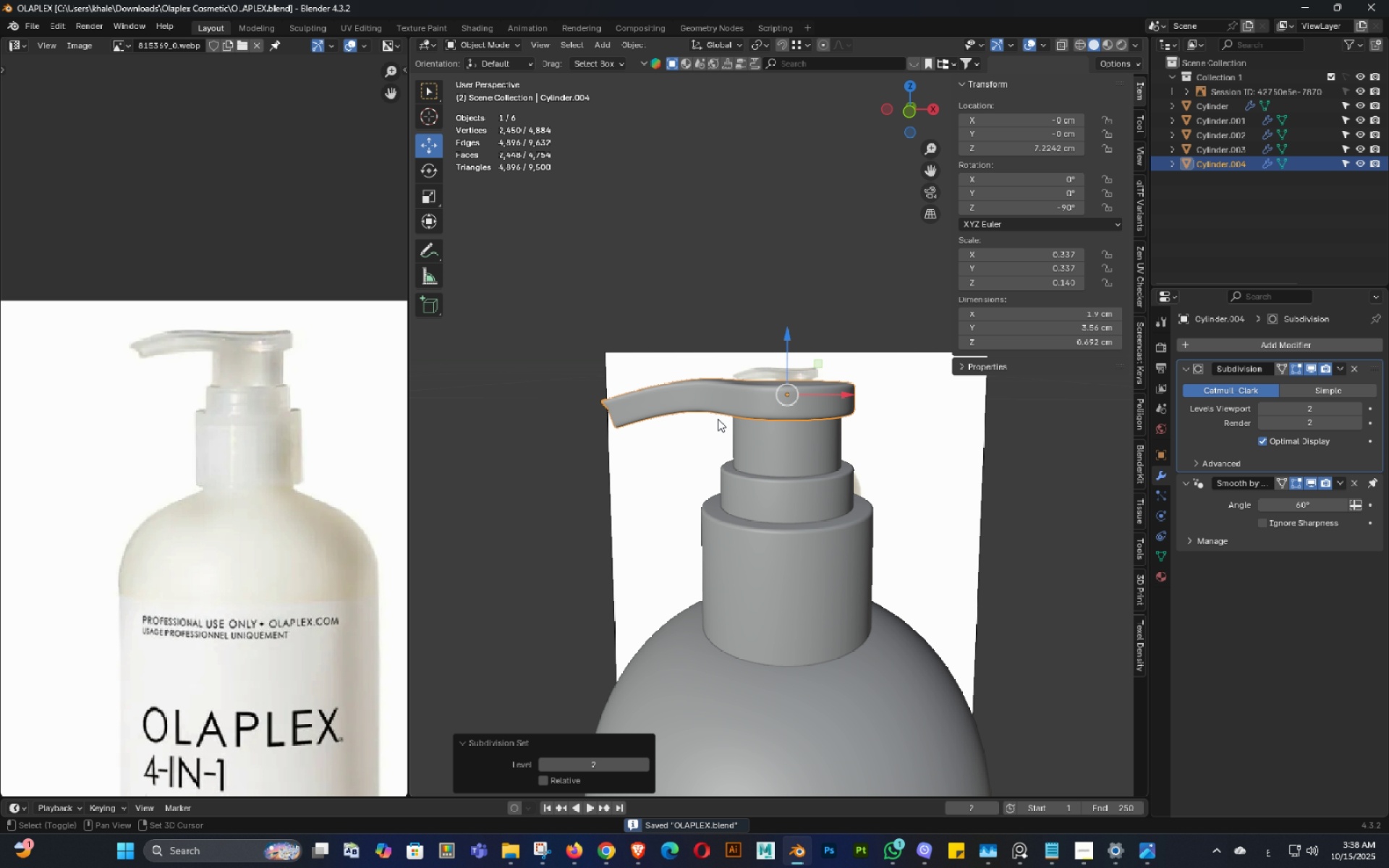 
key(Shift+ShiftLeft)
 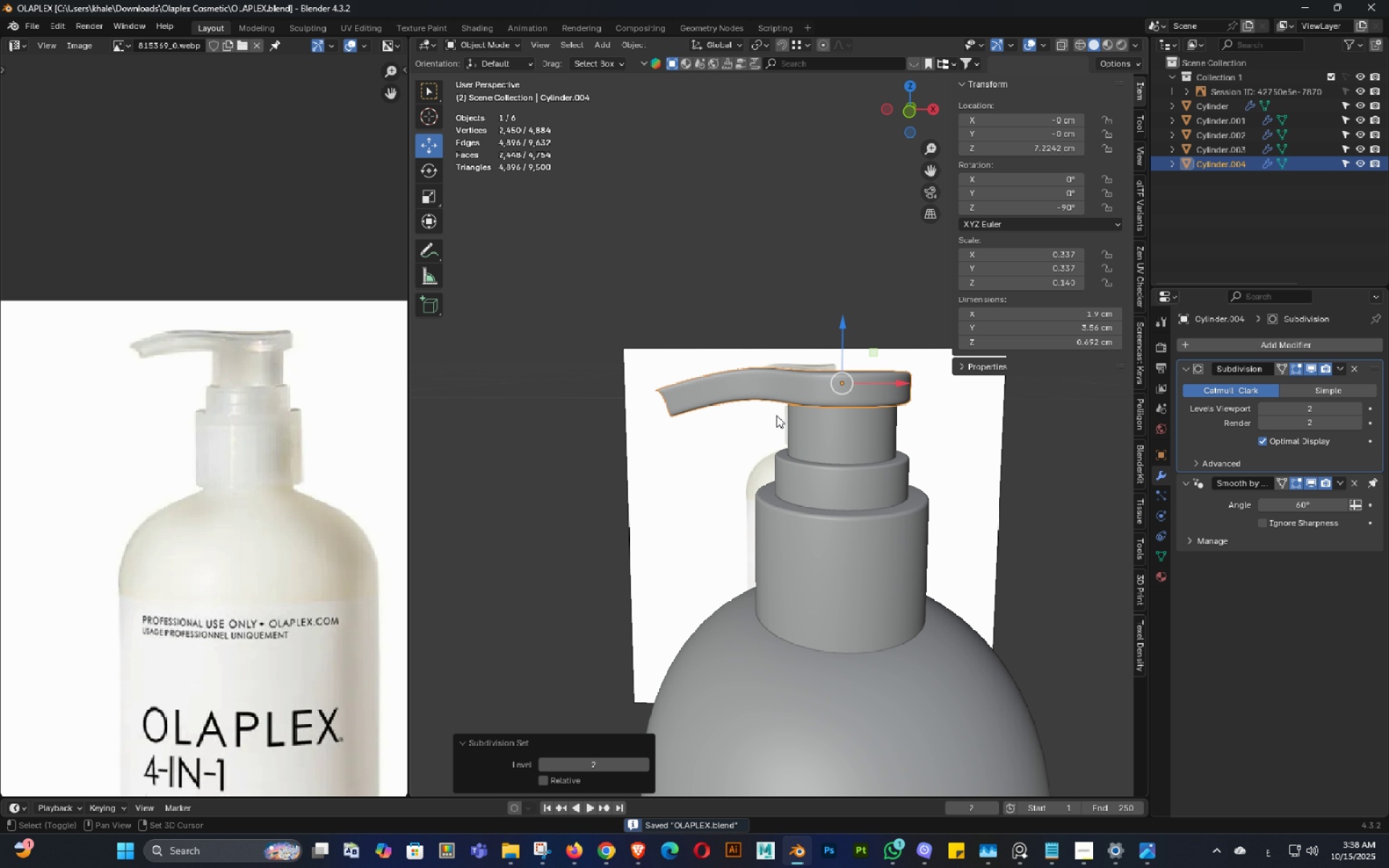 
triple_click([777, 408])
 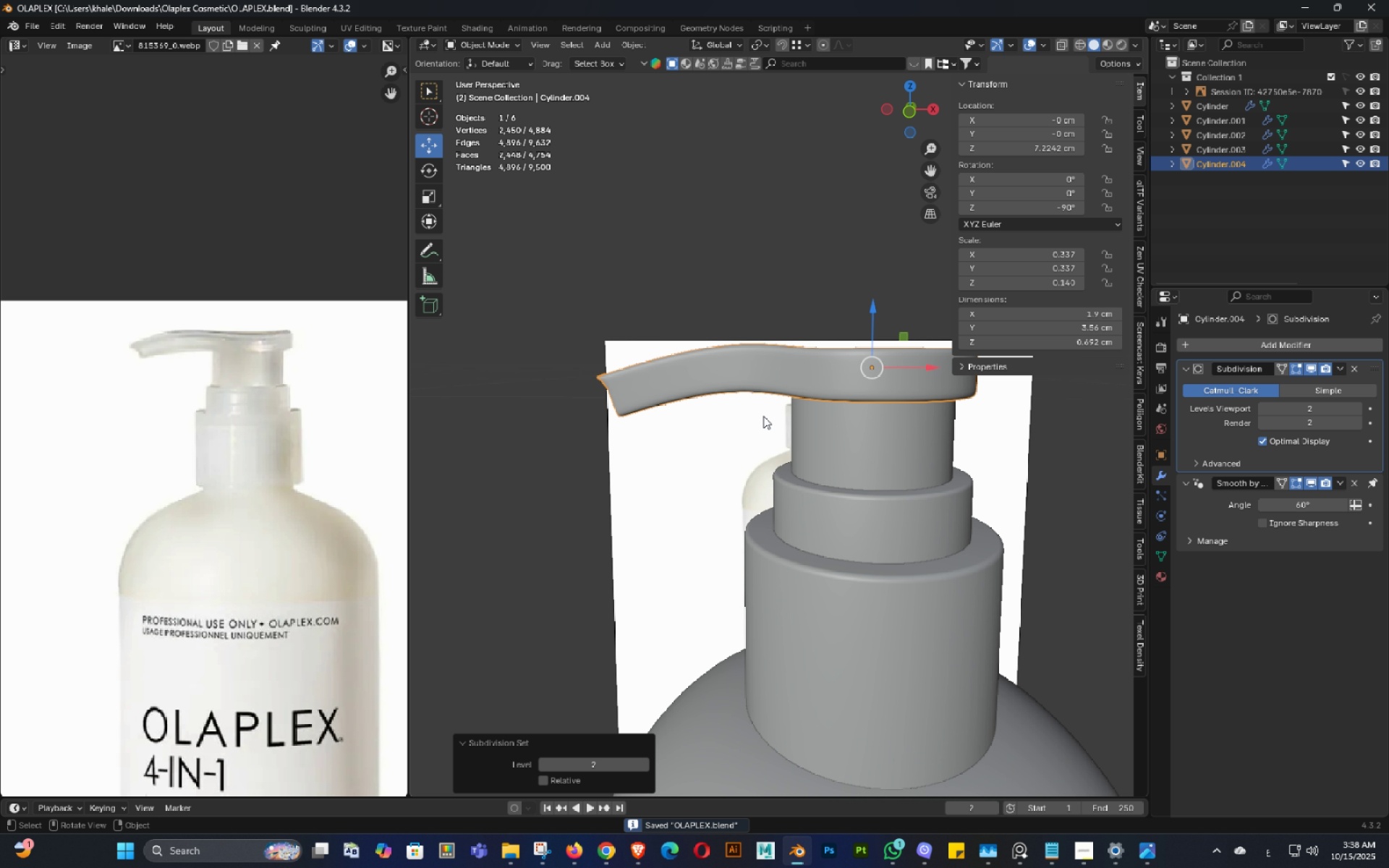 
scroll: coordinate [763, 416], scroll_direction: up, amount: 3.0
 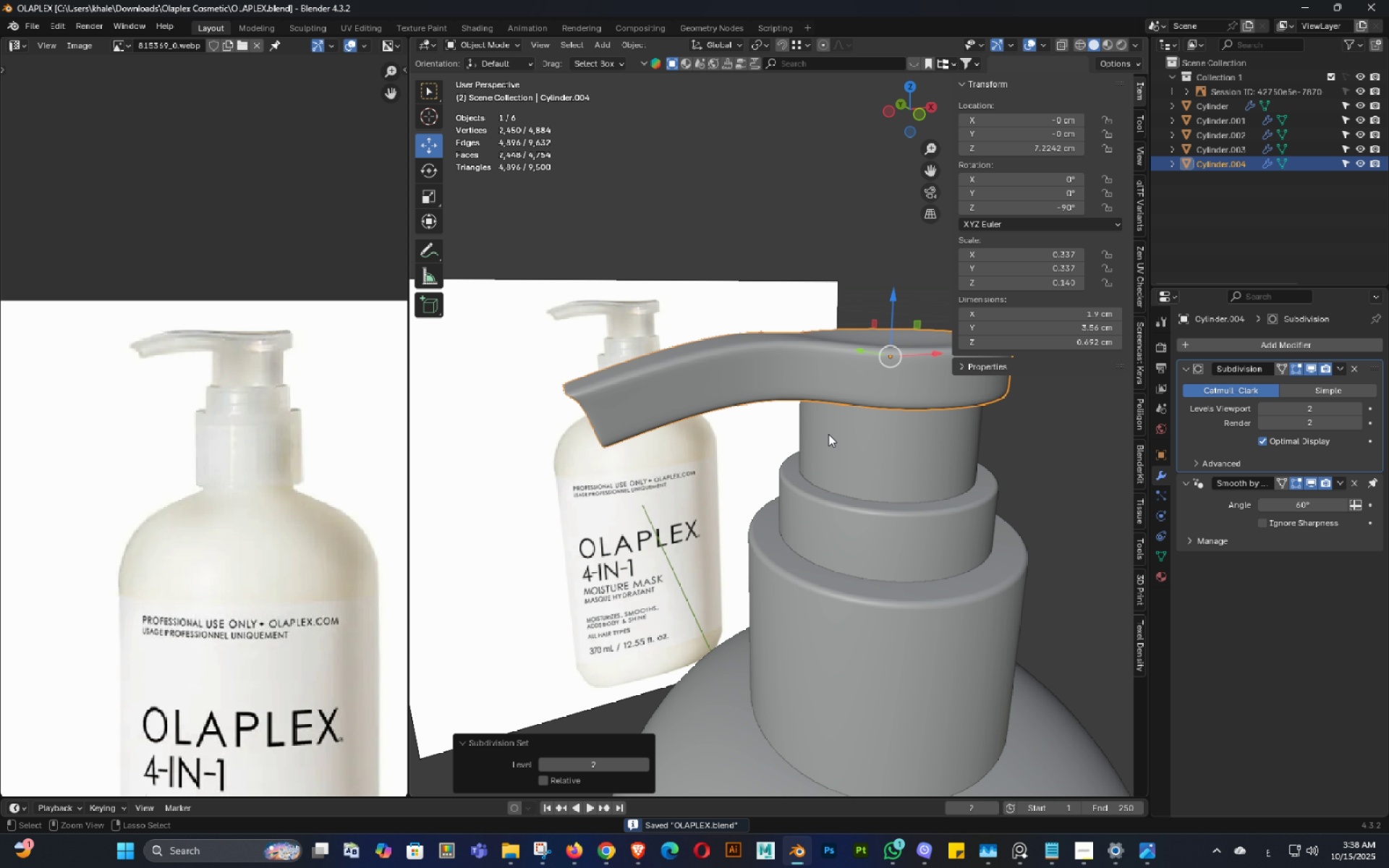 
key(Control+ControlLeft)
 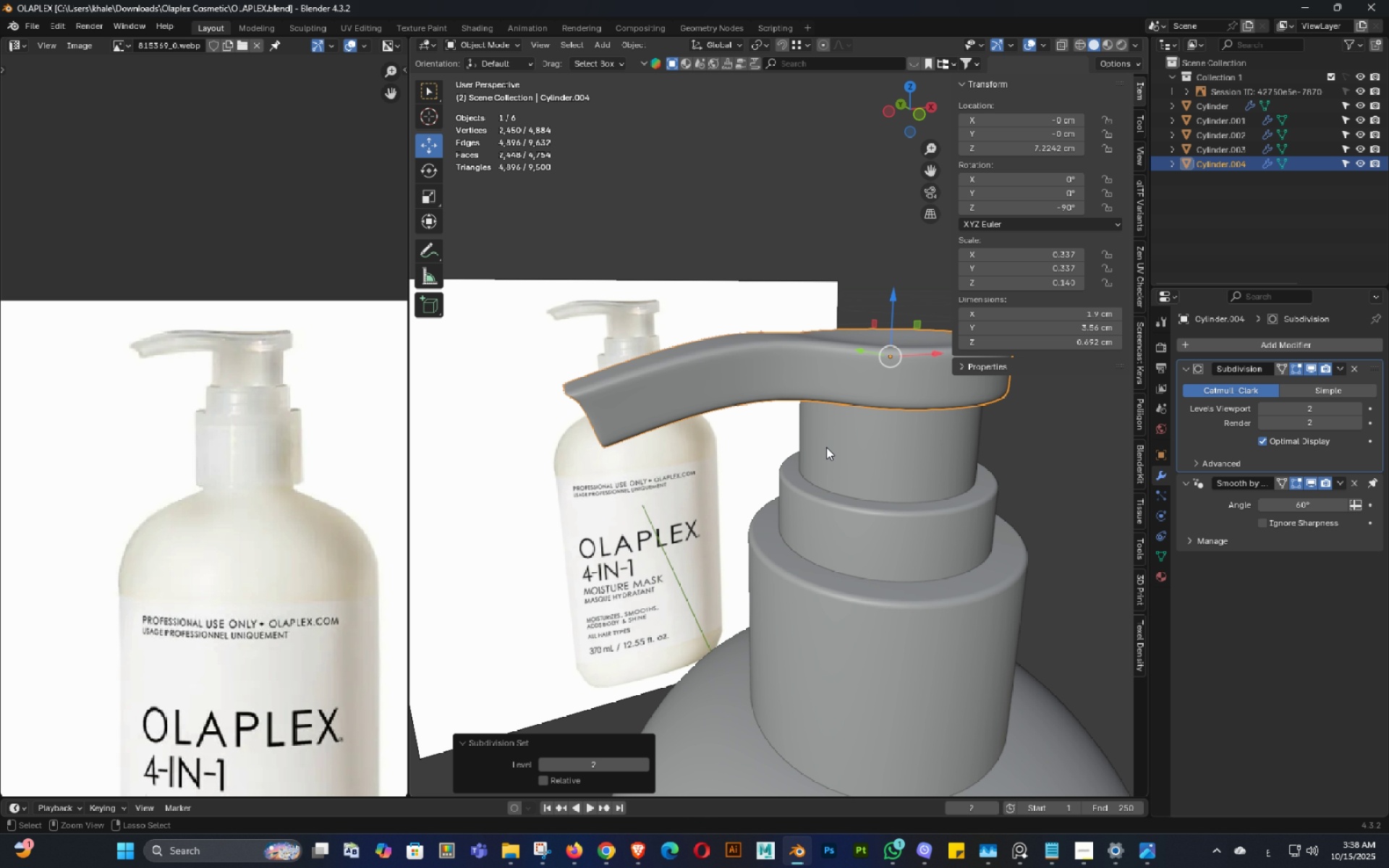 
key(Control+S)
 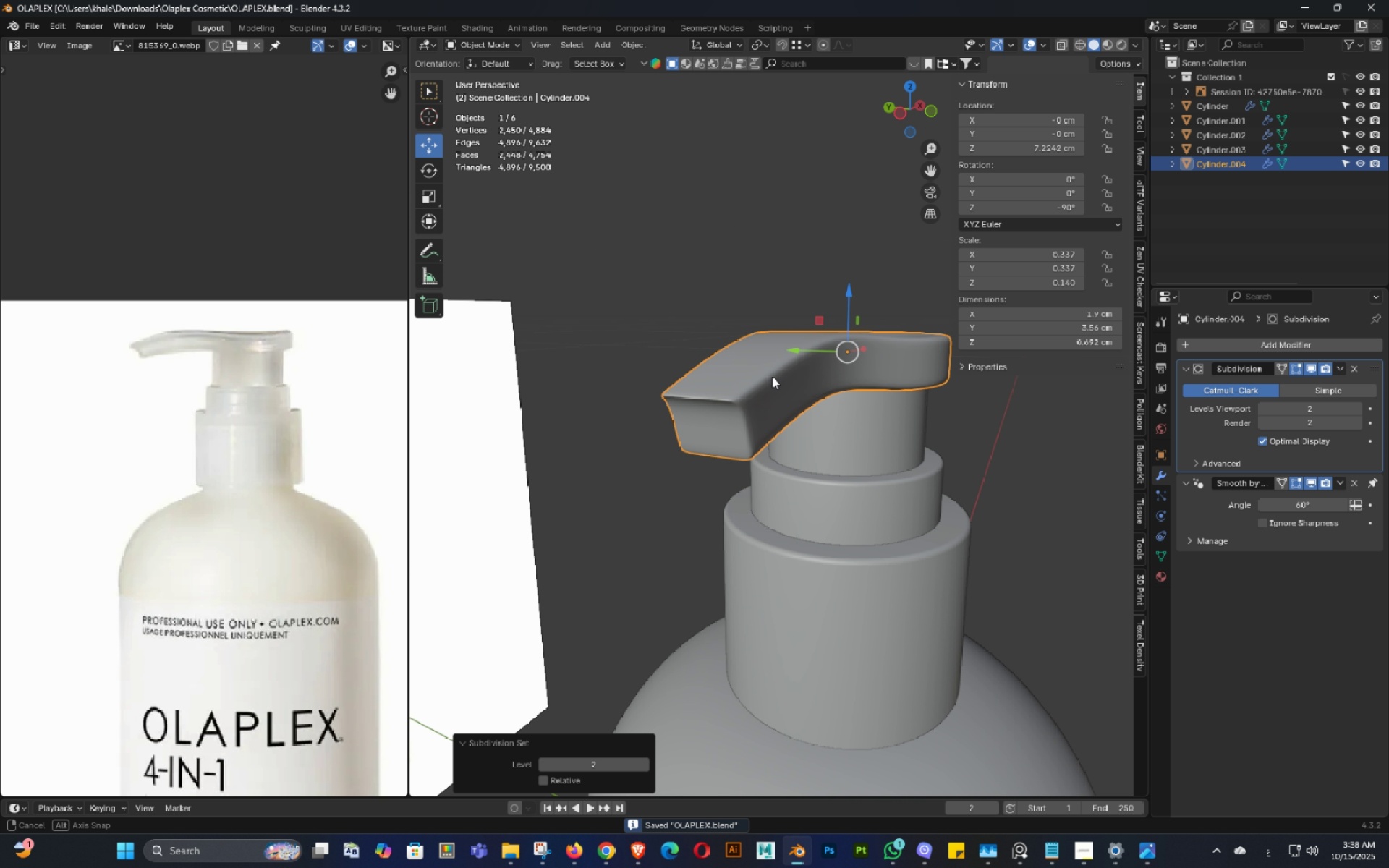 
key(Control+ControlLeft)
 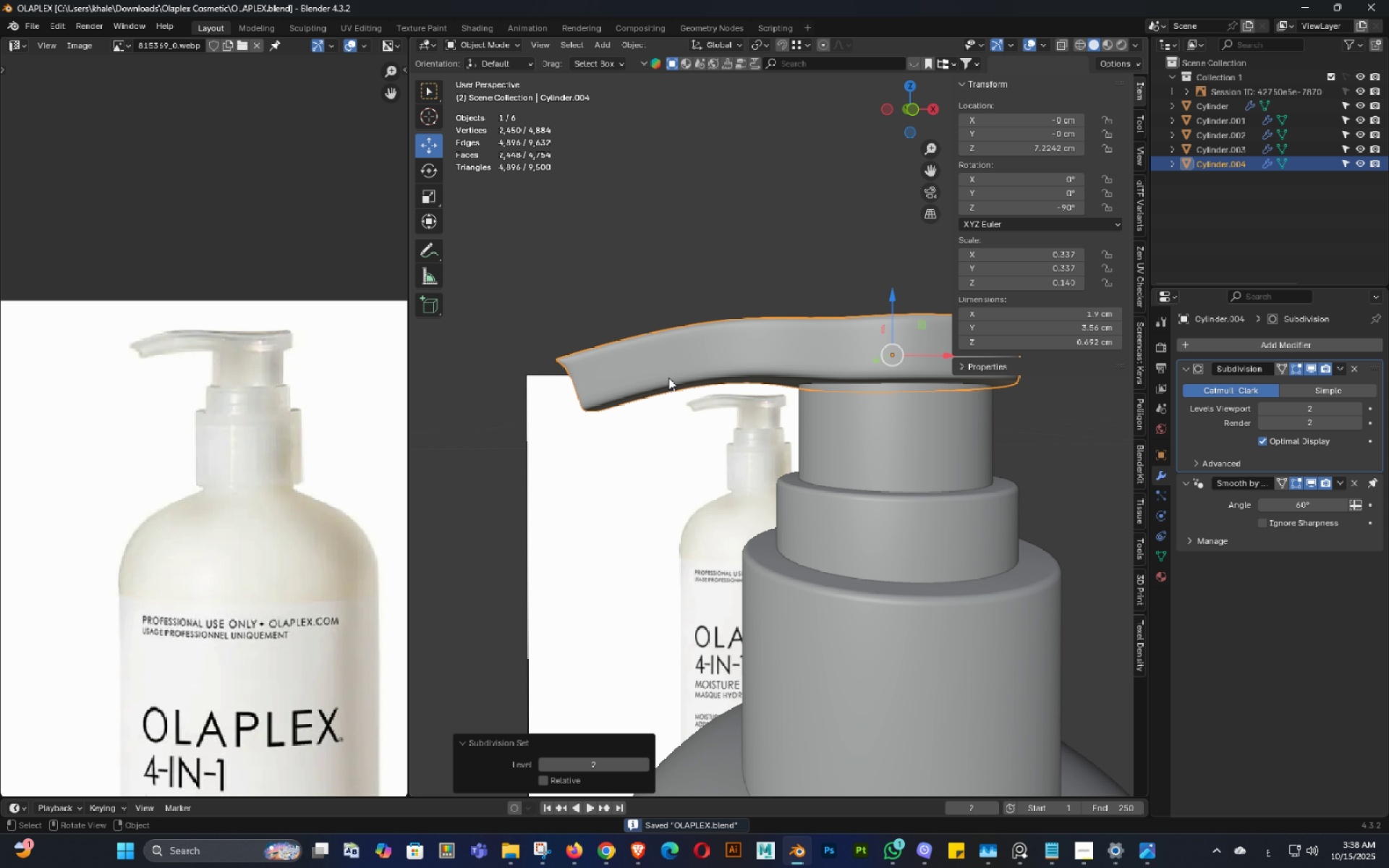 
key(Shift+ShiftLeft)
 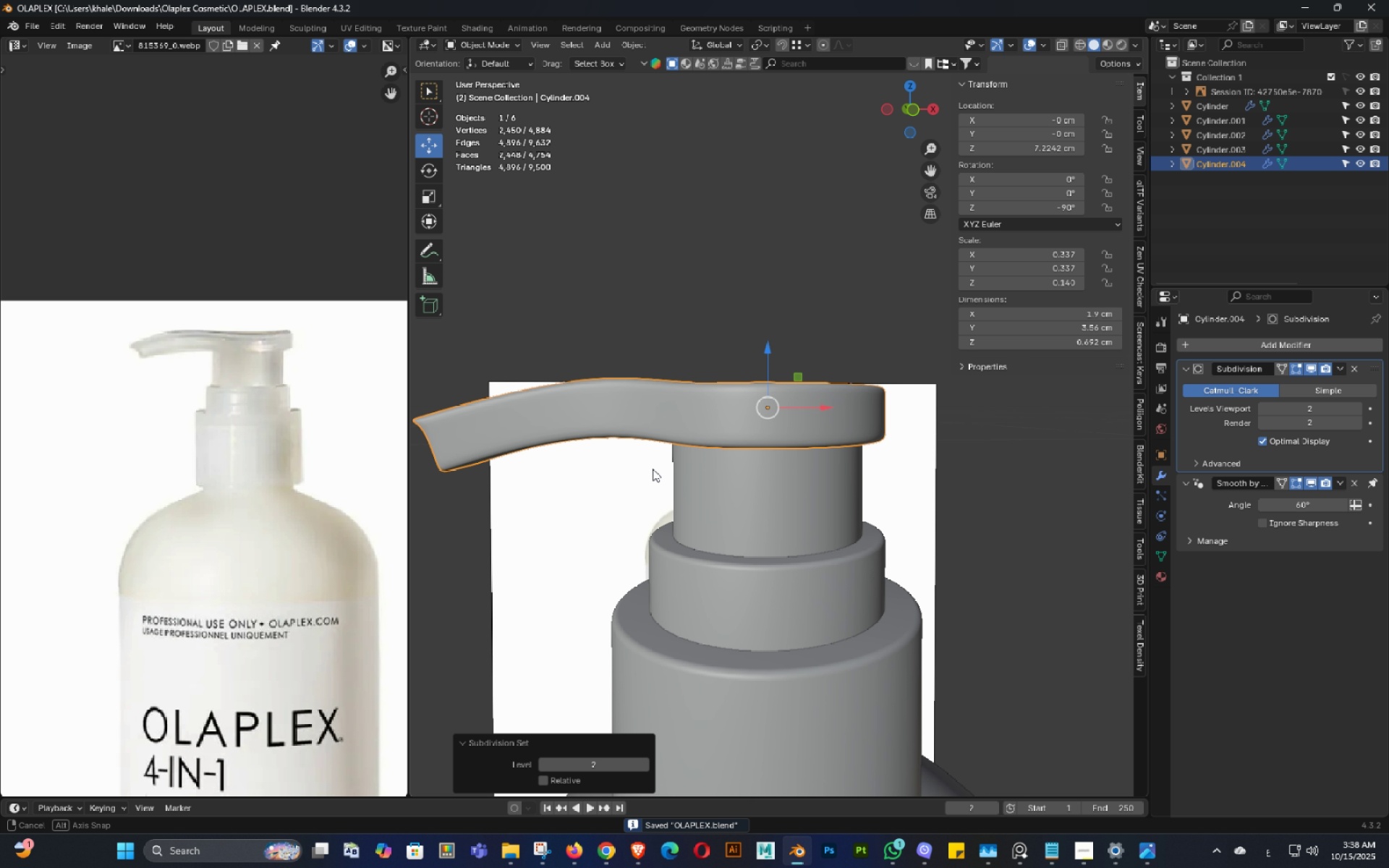 
scroll: coordinate [654, 469], scroll_direction: up, amount: 1.0
 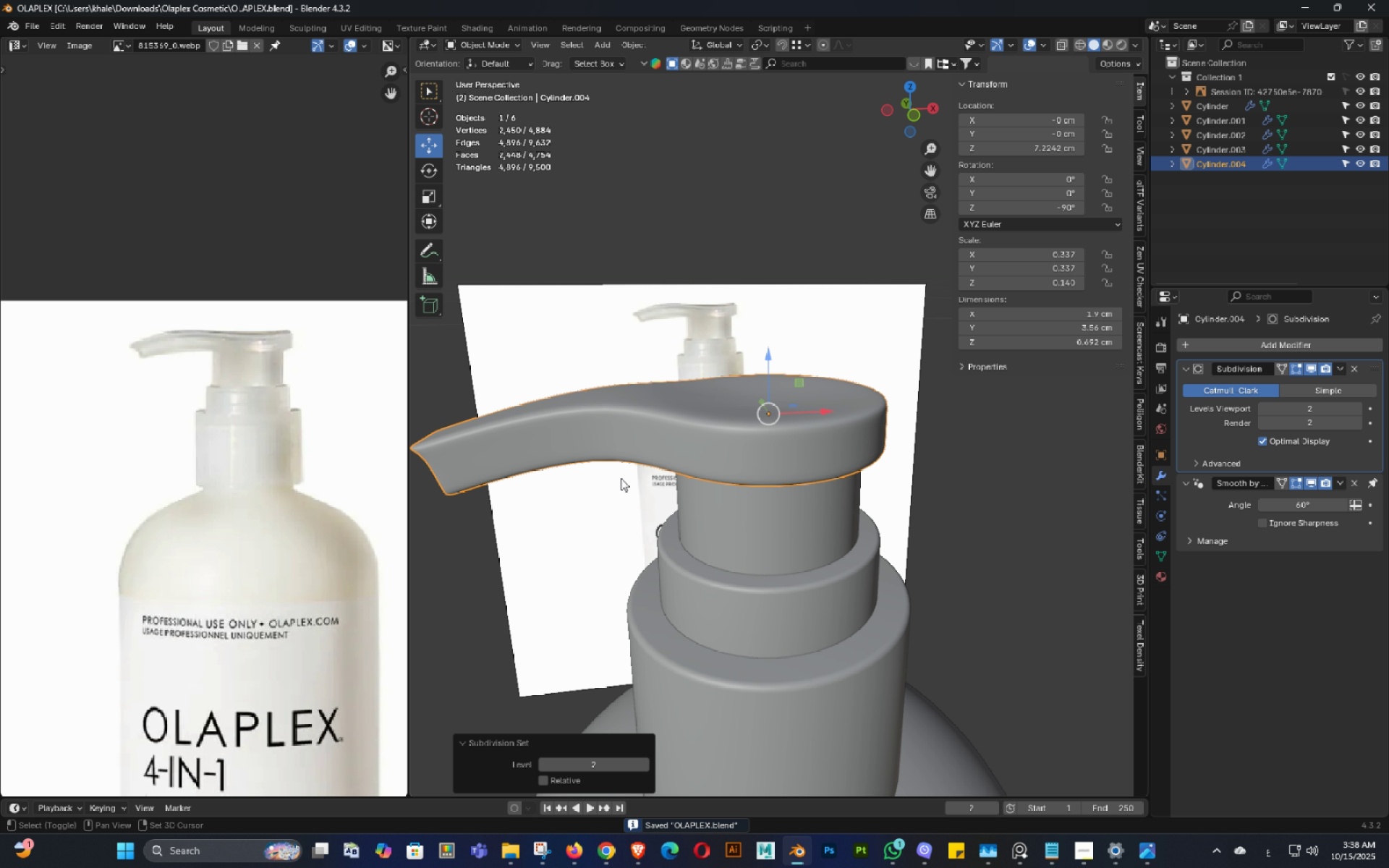 
key(Shift+ShiftLeft)
 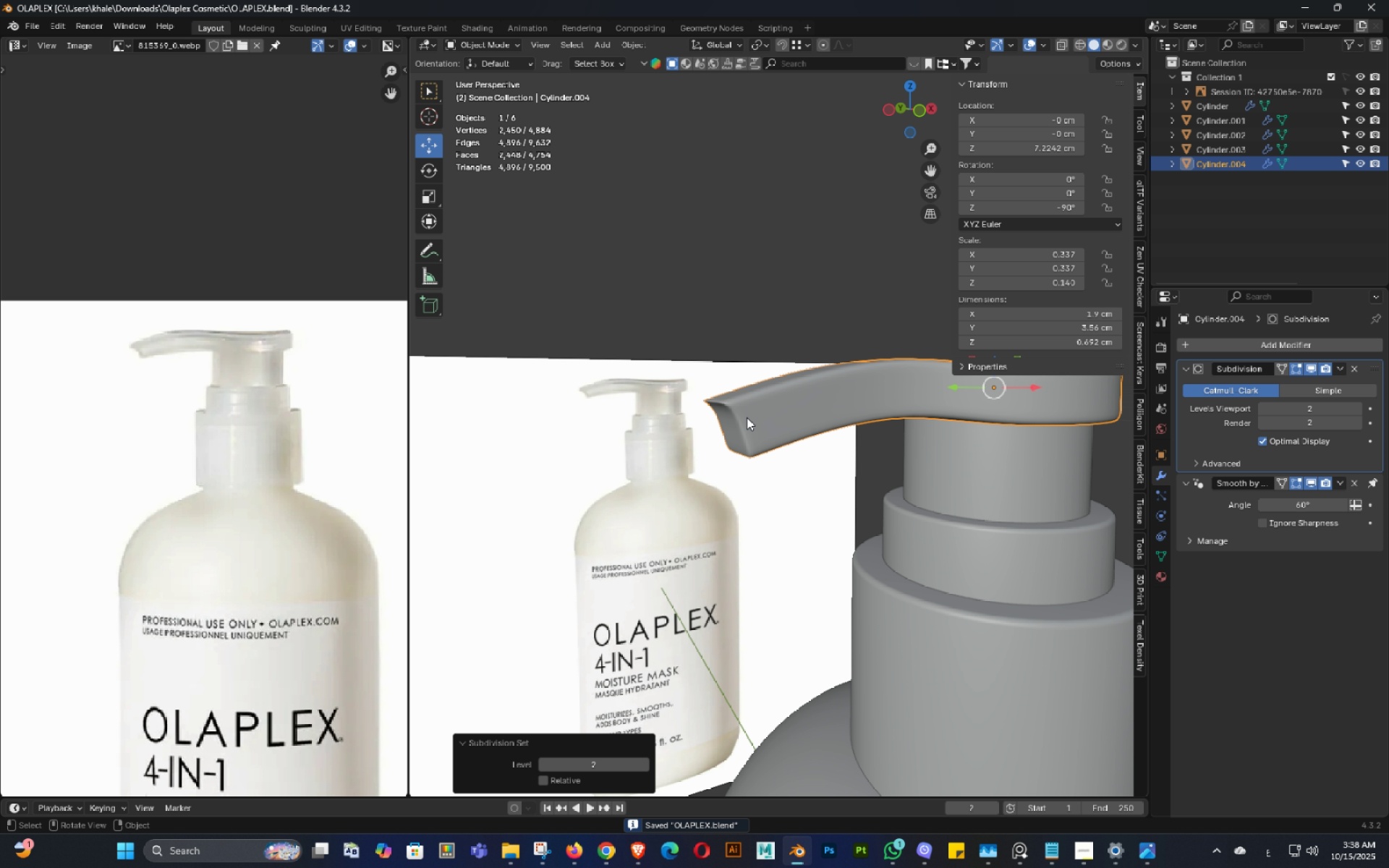 
key(1)
 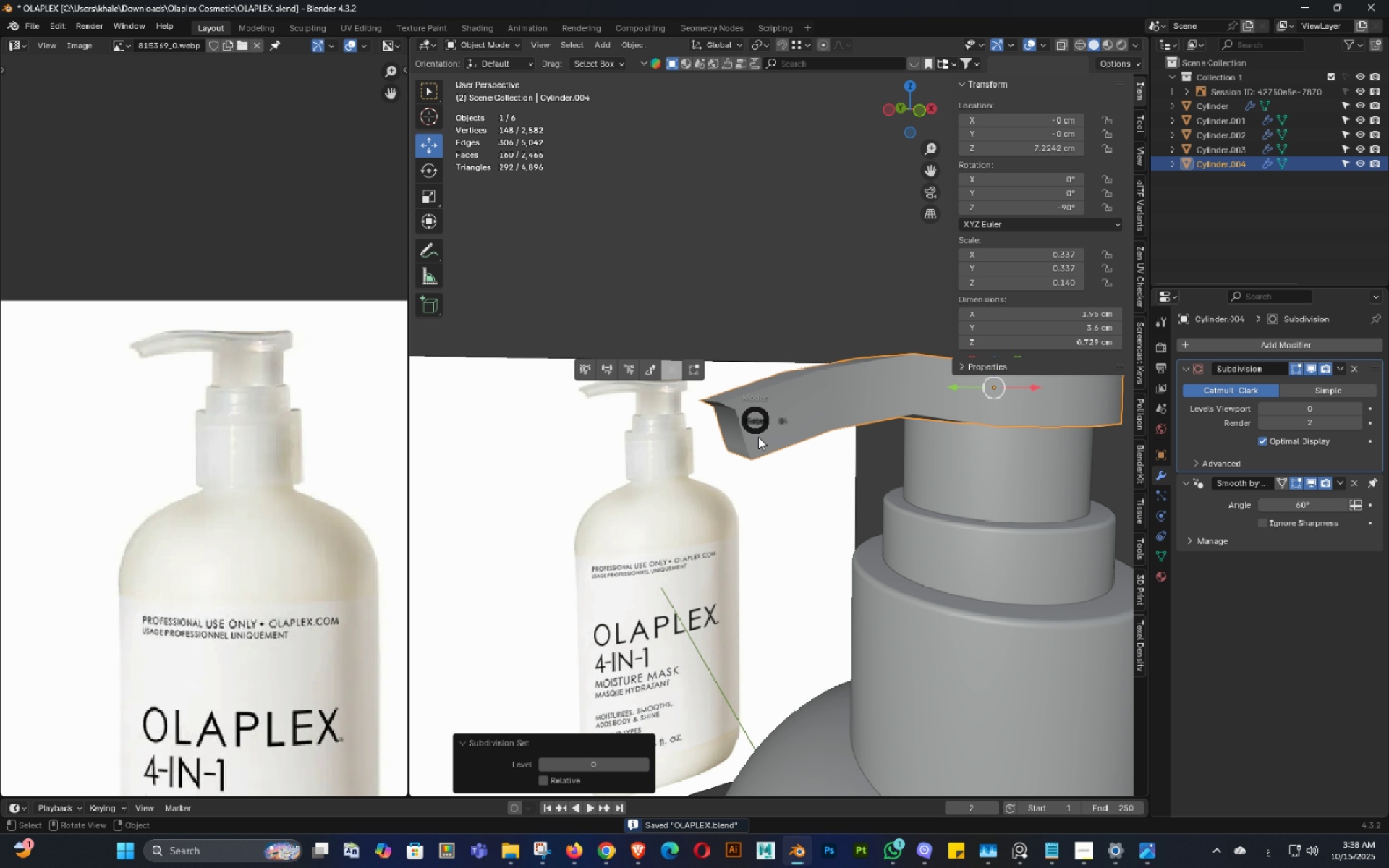 
key(Tab)
 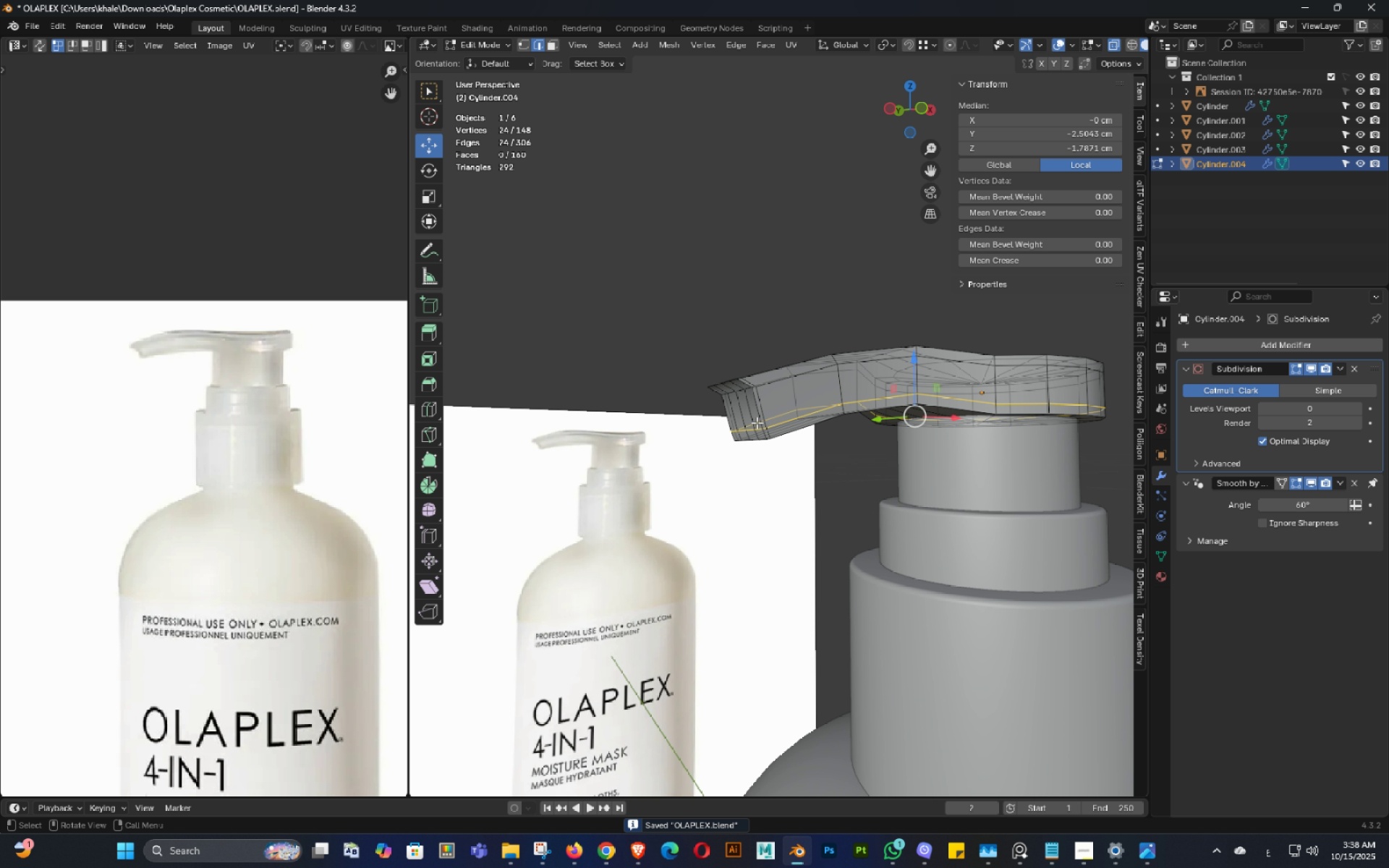 
scroll: coordinate [757, 417], scroll_direction: up, amount: 3.0
 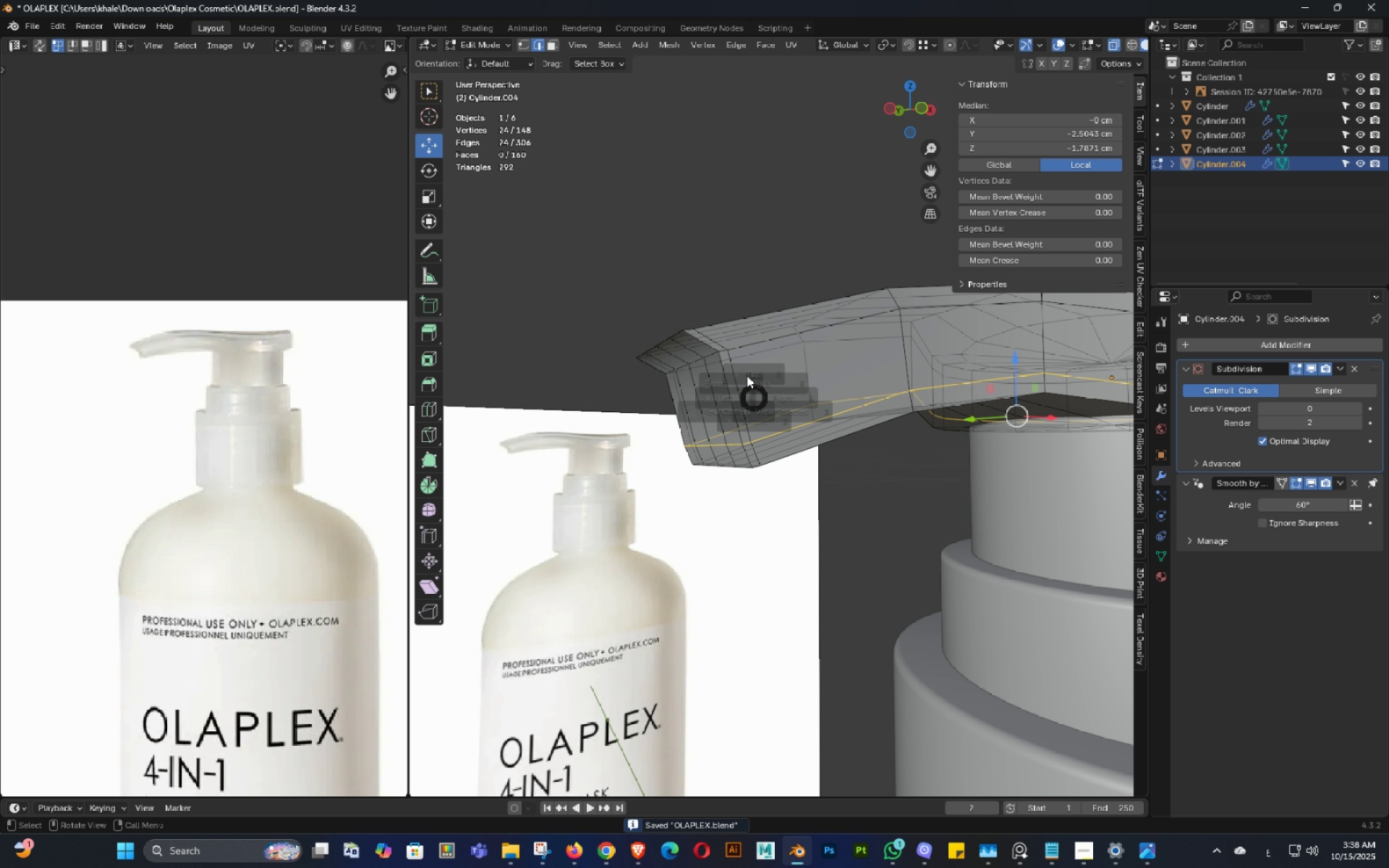 
key(Backquote)
 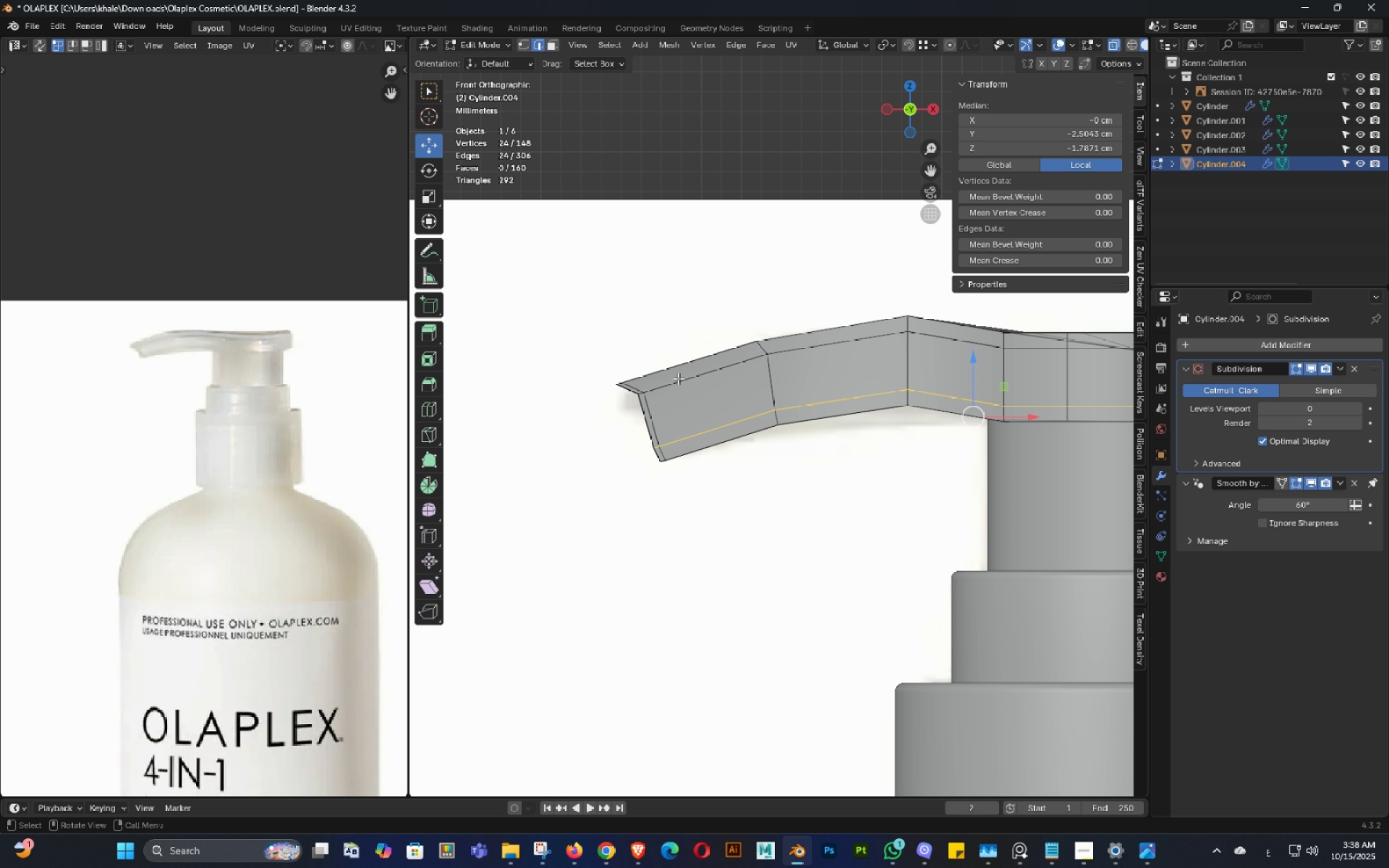 
key(Shift+ShiftLeft)
 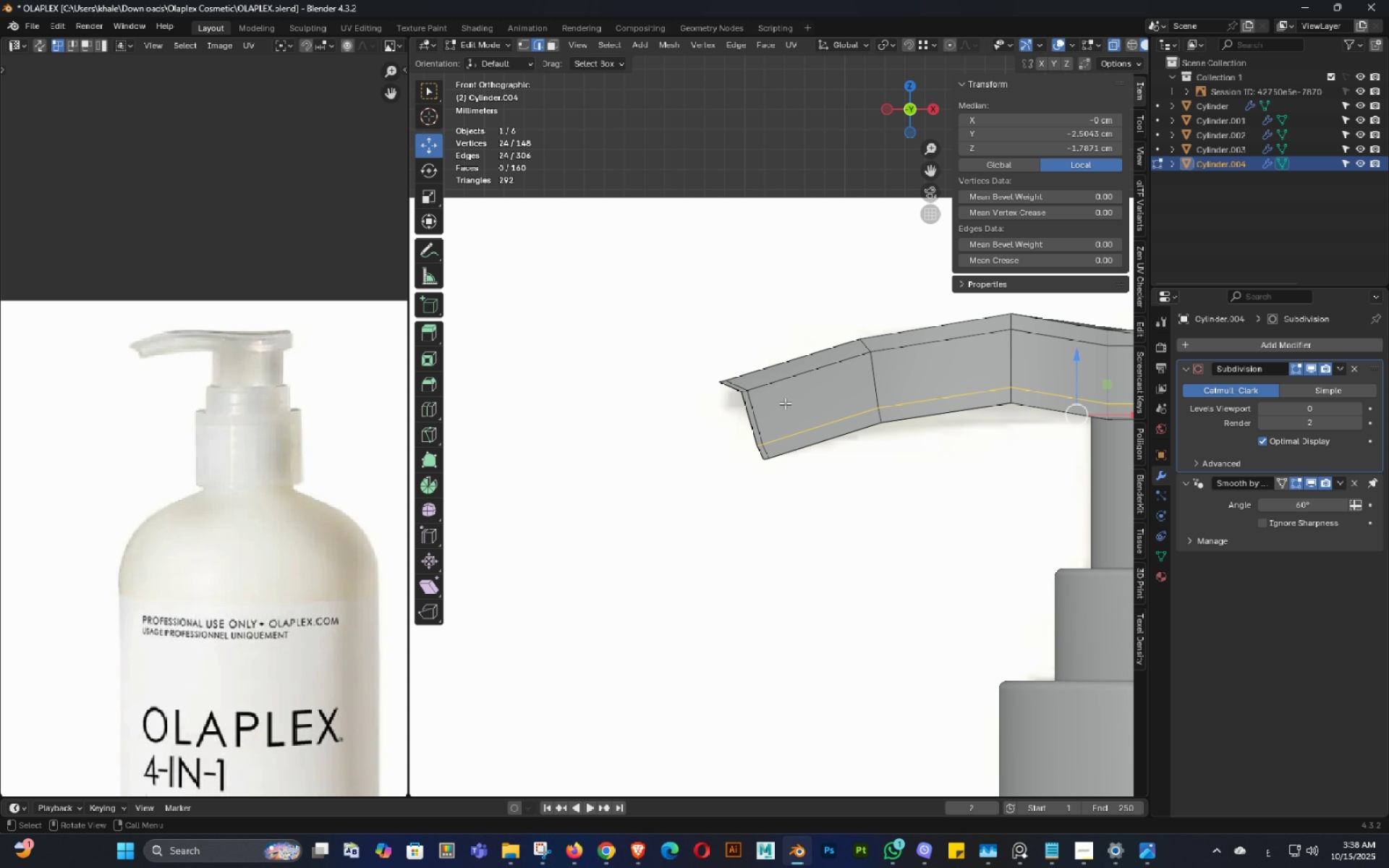 
scroll: coordinate [785, 403], scroll_direction: up, amount: 3.0
 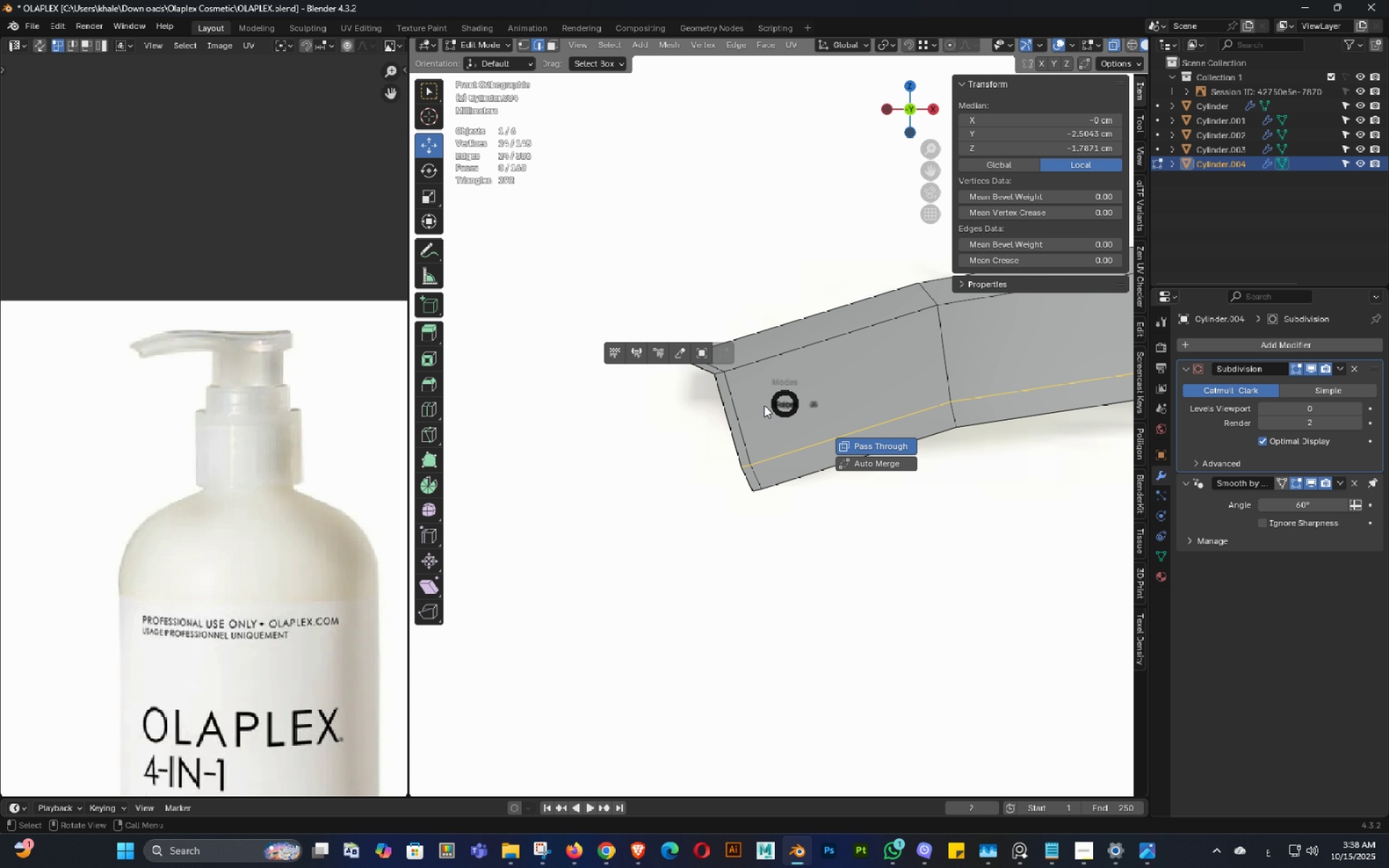 
key(Tab)
 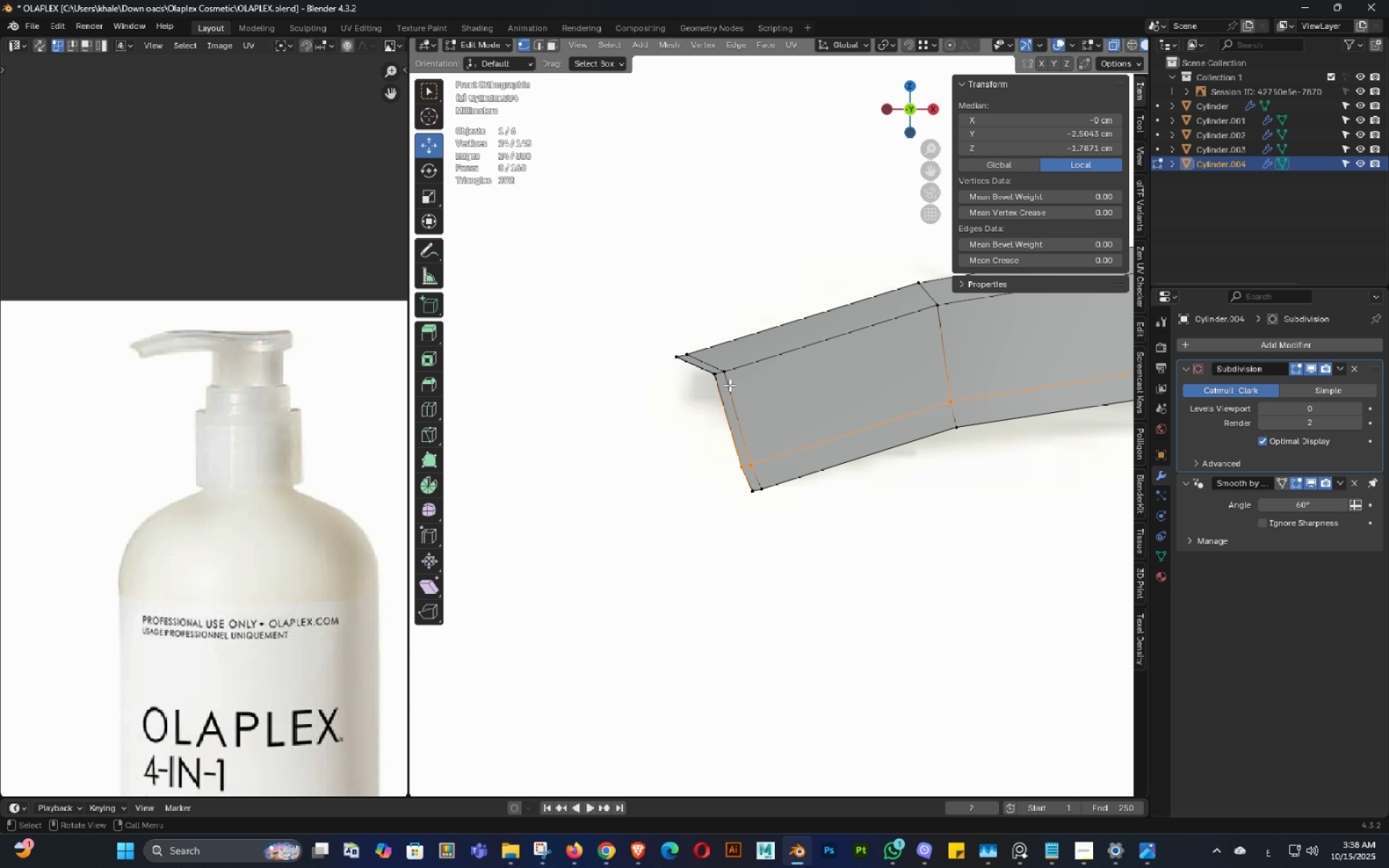 
scroll: coordinate [729, 385], scroll_direction: up, amount: 1.0
 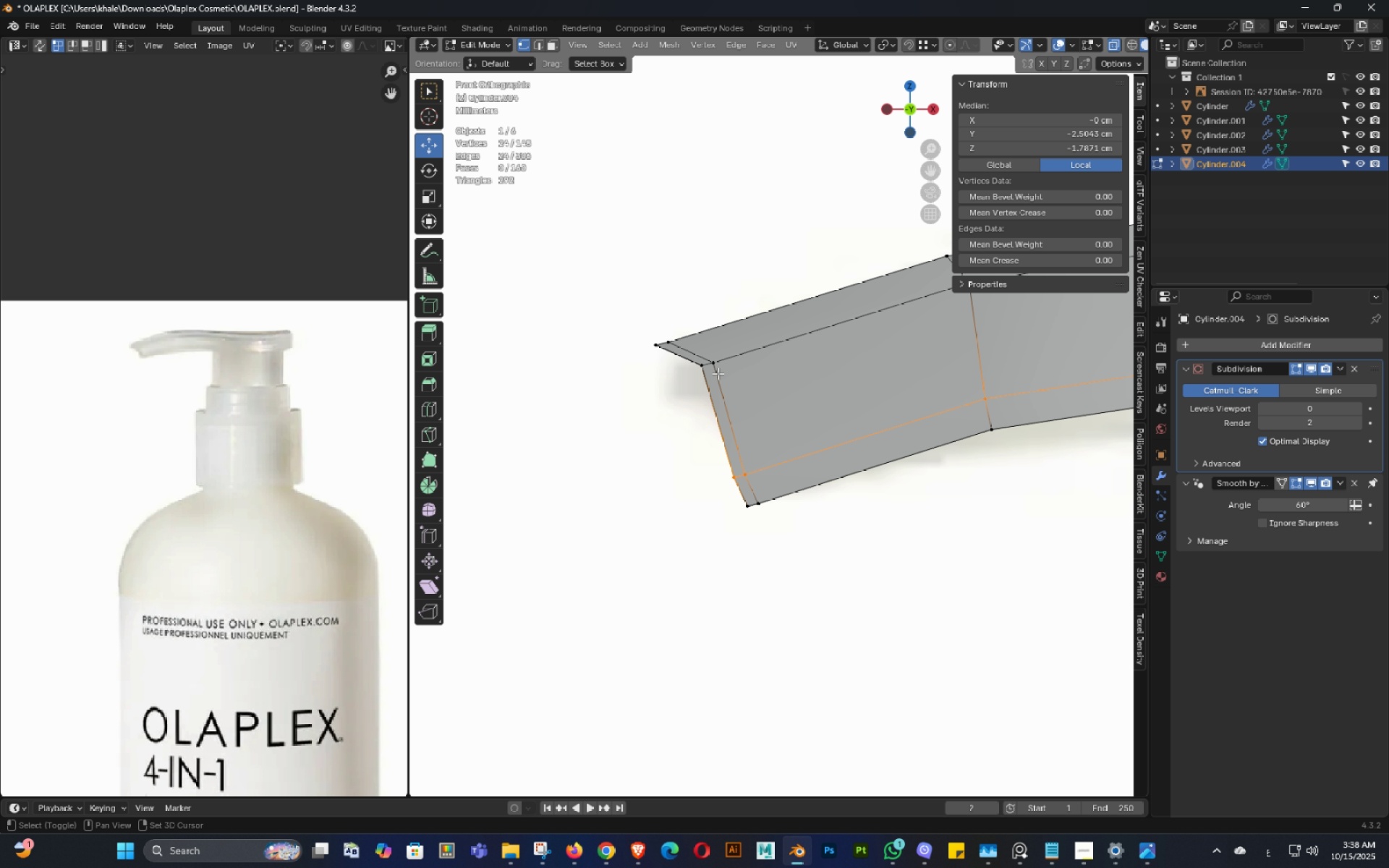 
key(Shift+ShiftLeft)
 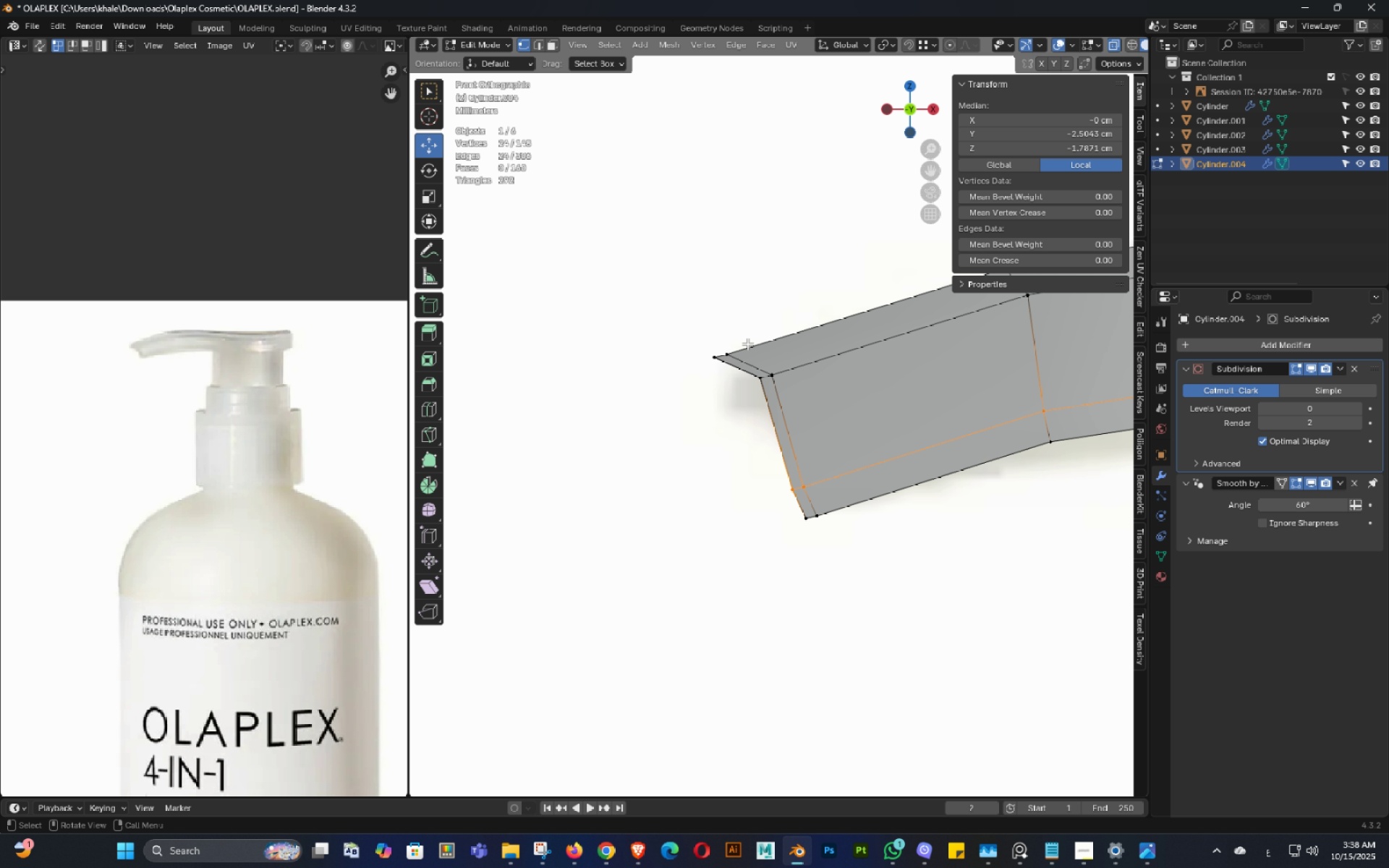 
hold_key(key=AltLeft, duration=0.67)
 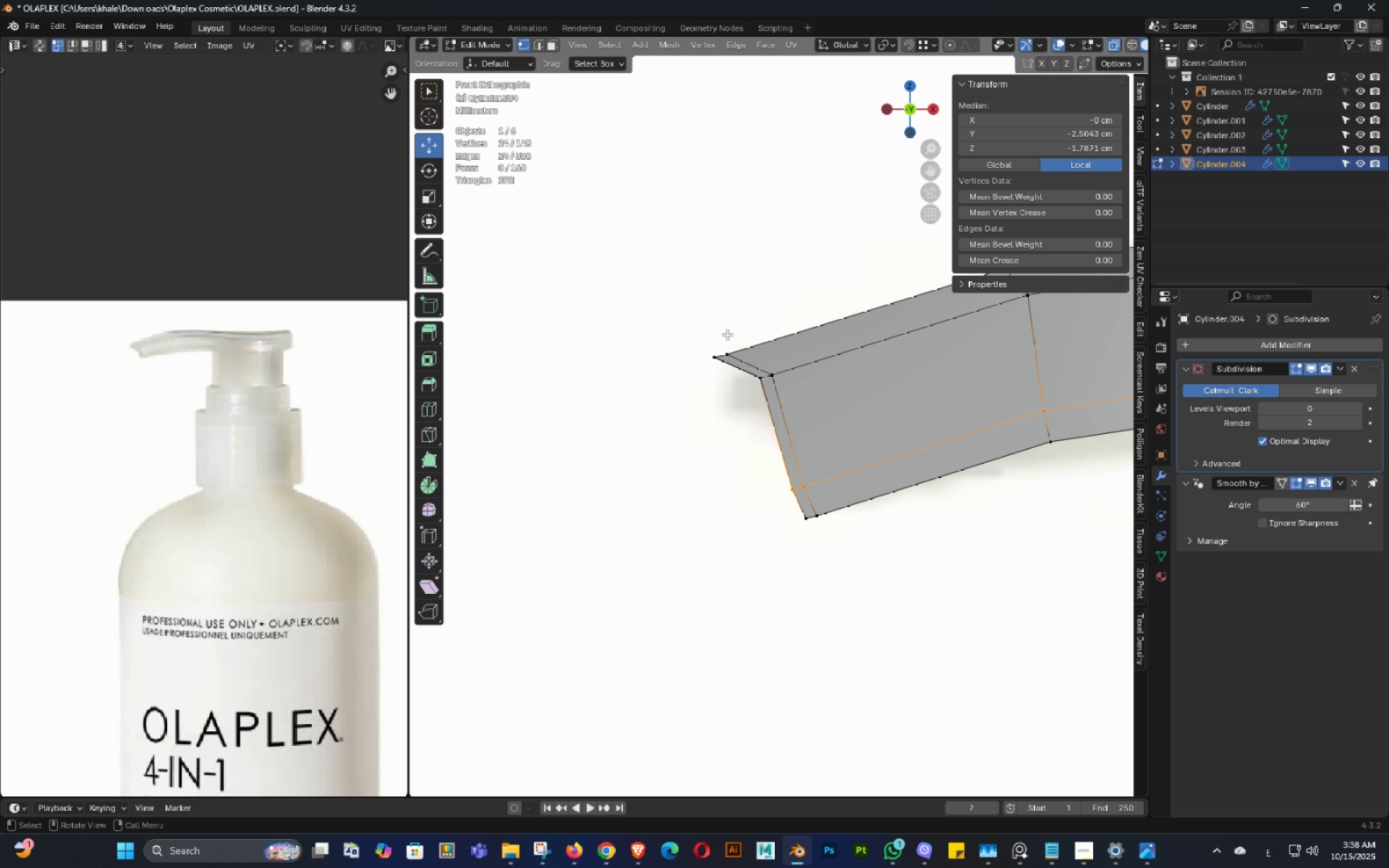 
left_click_drag(start_coordinate=[743, 312], to_coordinate=[647, 421])
 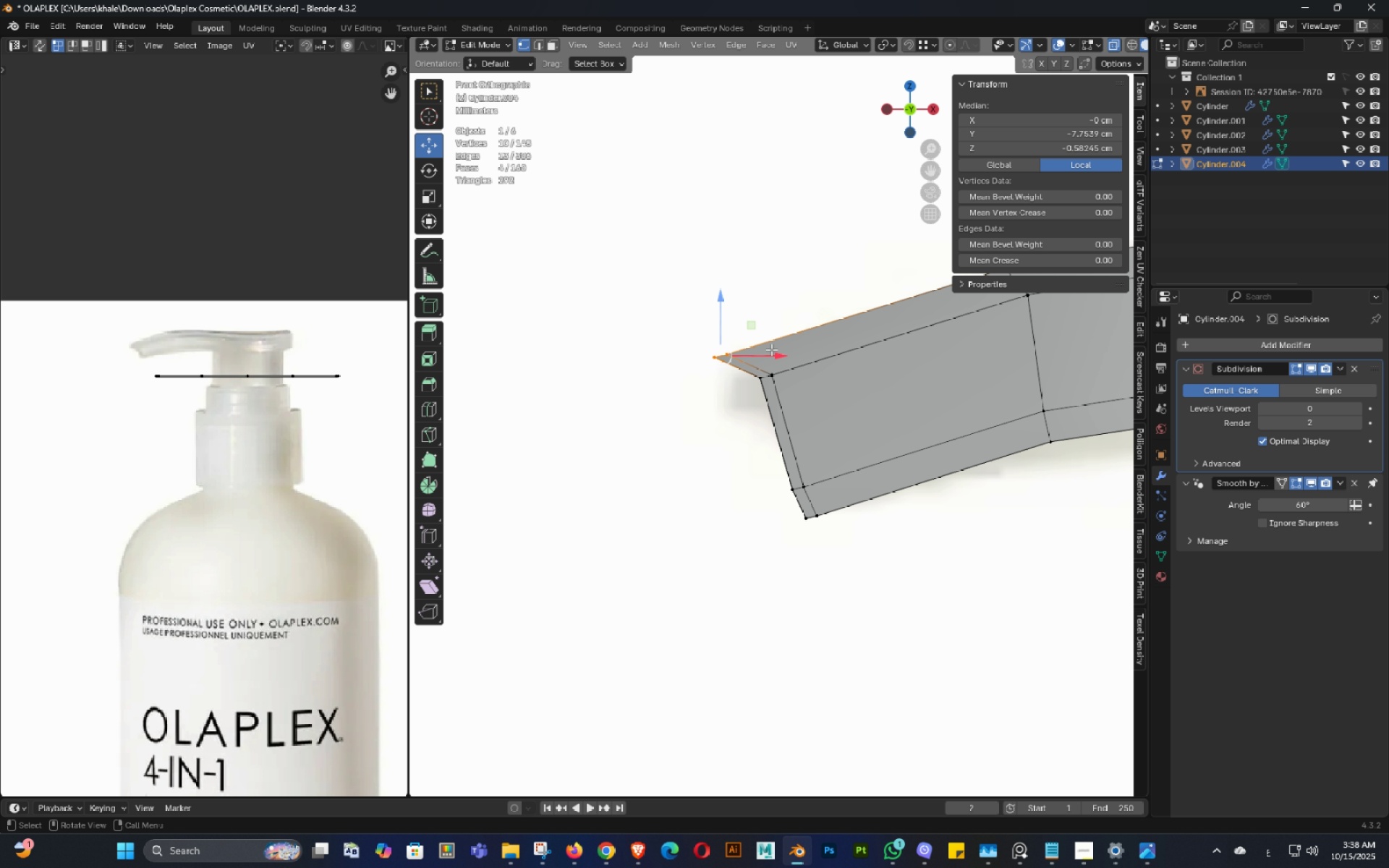 
left_click_drag(start_coordinate=[772, 350], to_coordinate=[810, 355])
 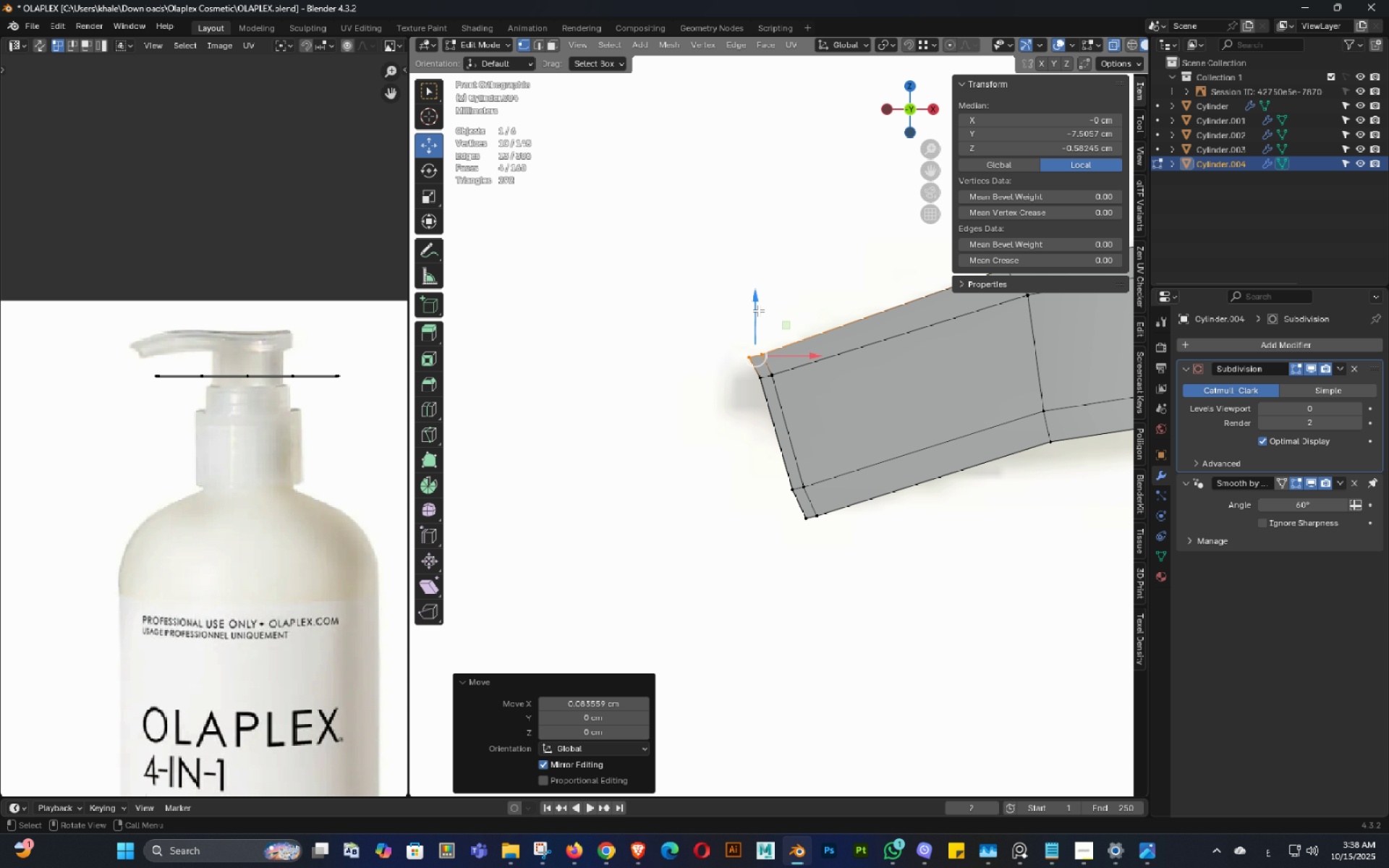 
left_click_drag(start_coordinate=[755, 306], to_coordinate=[752, 299])
 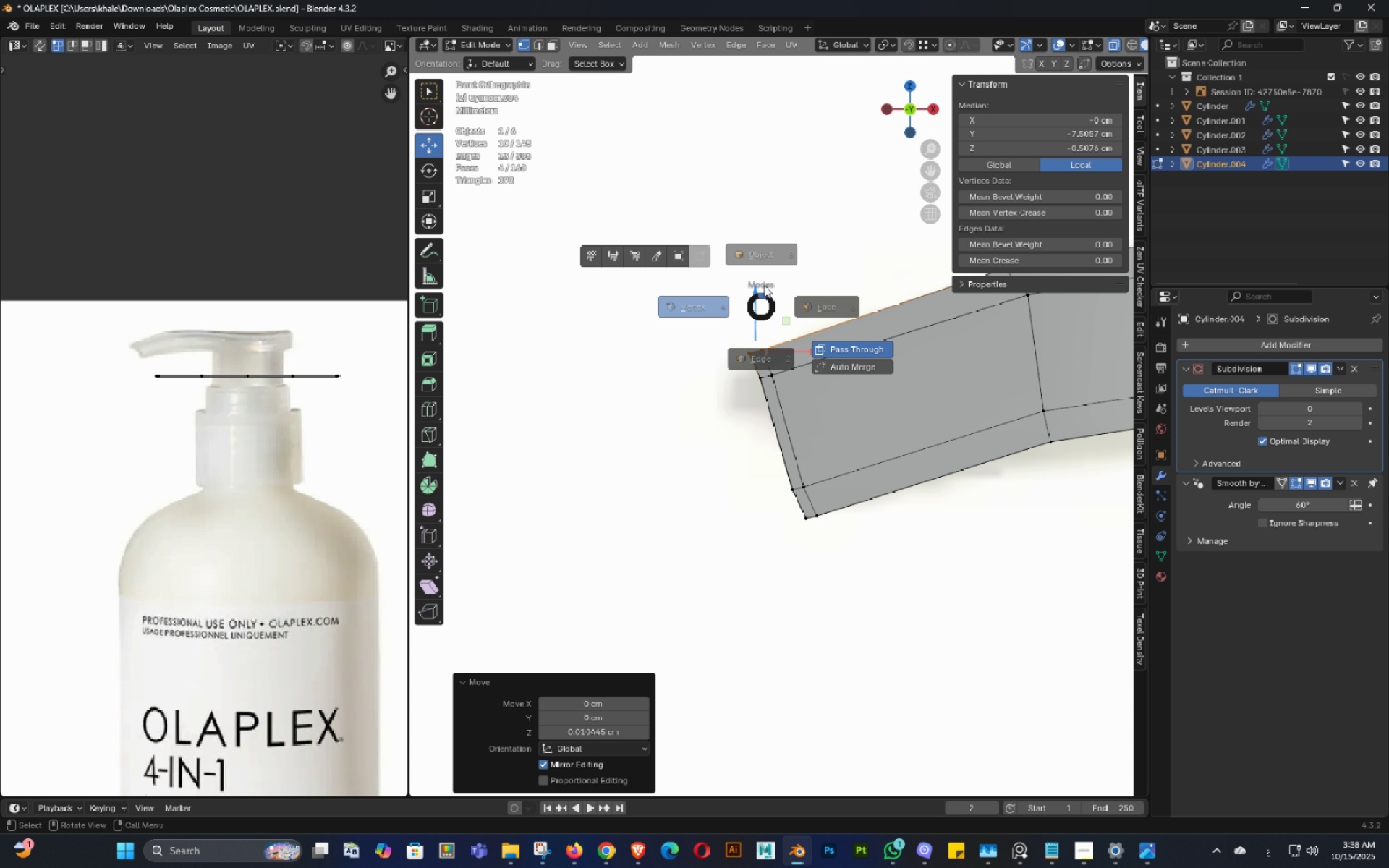 
key(Tab)
 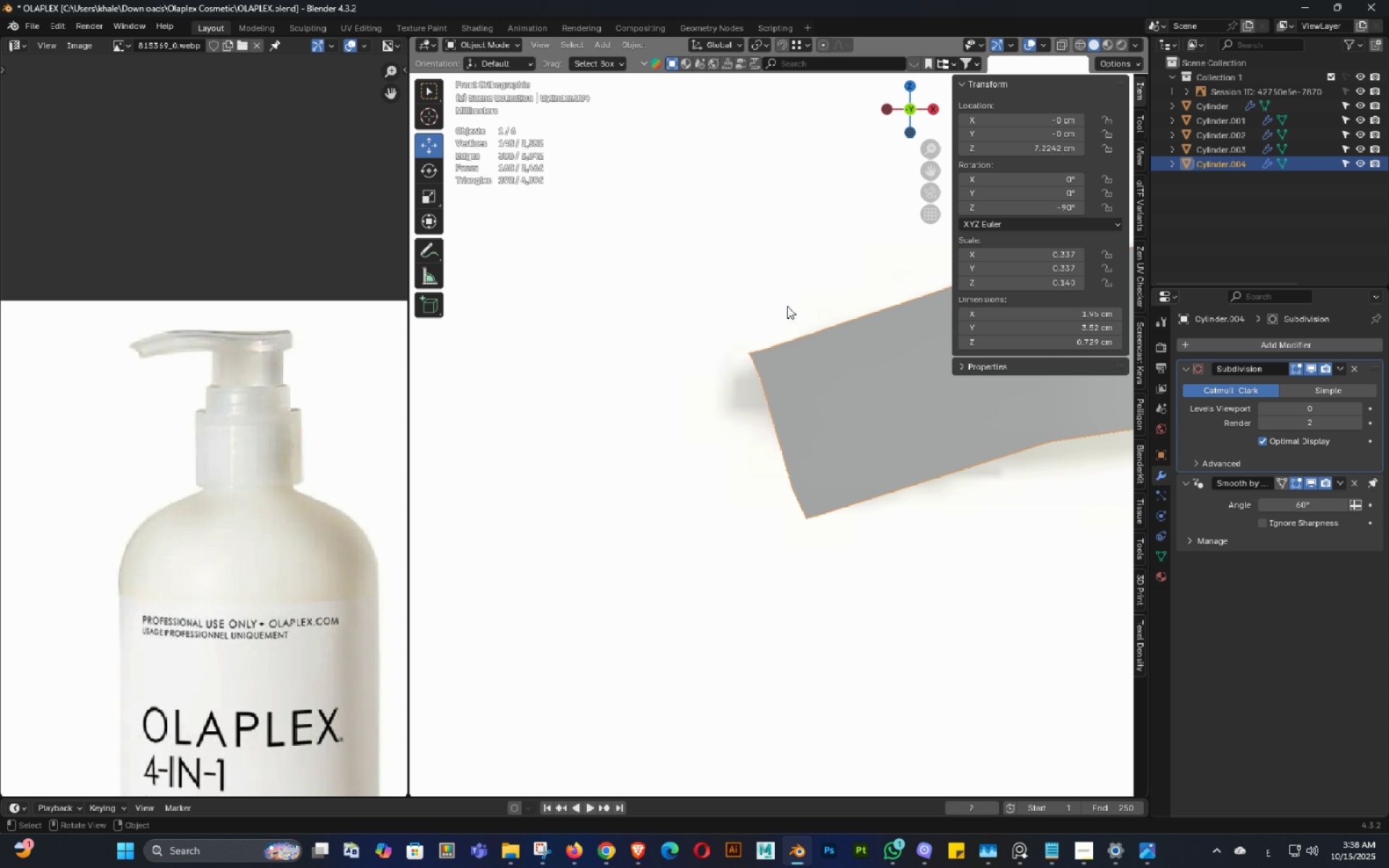 
key(Control+ControlLeft)
 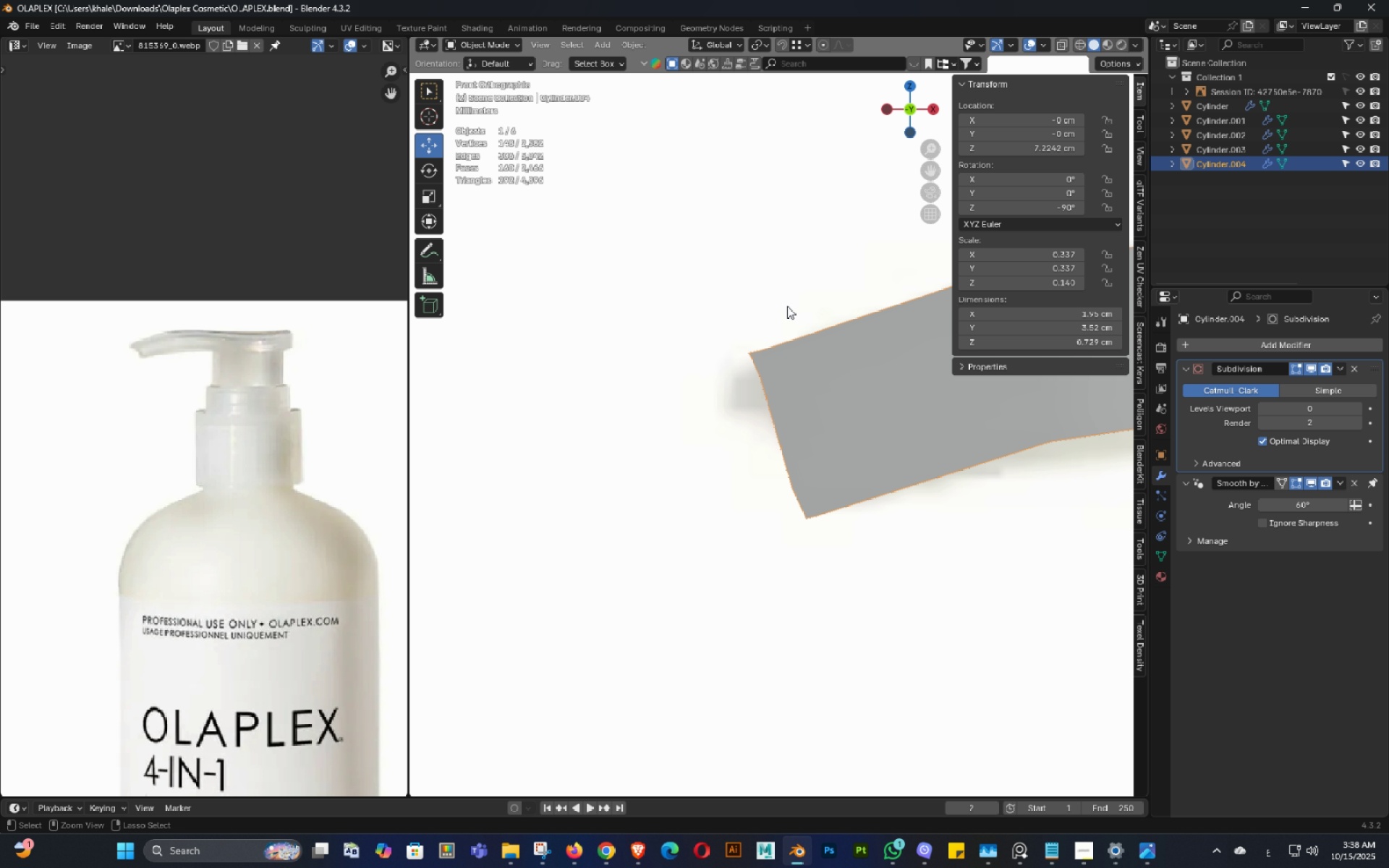 
key(Control+S)
 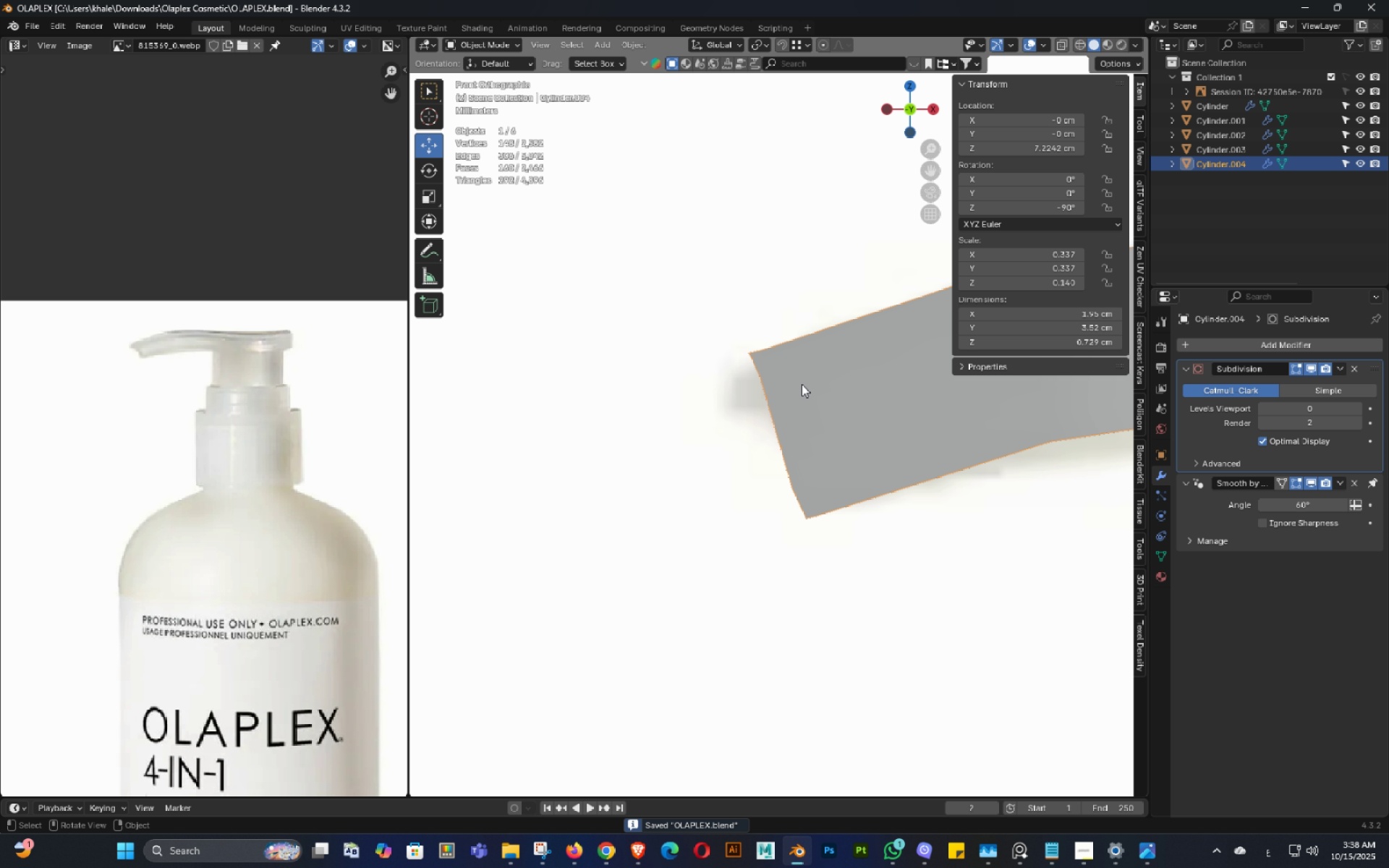 
scroll: coordinate [801, 388], scroll_direction: down, amount: 2.0
 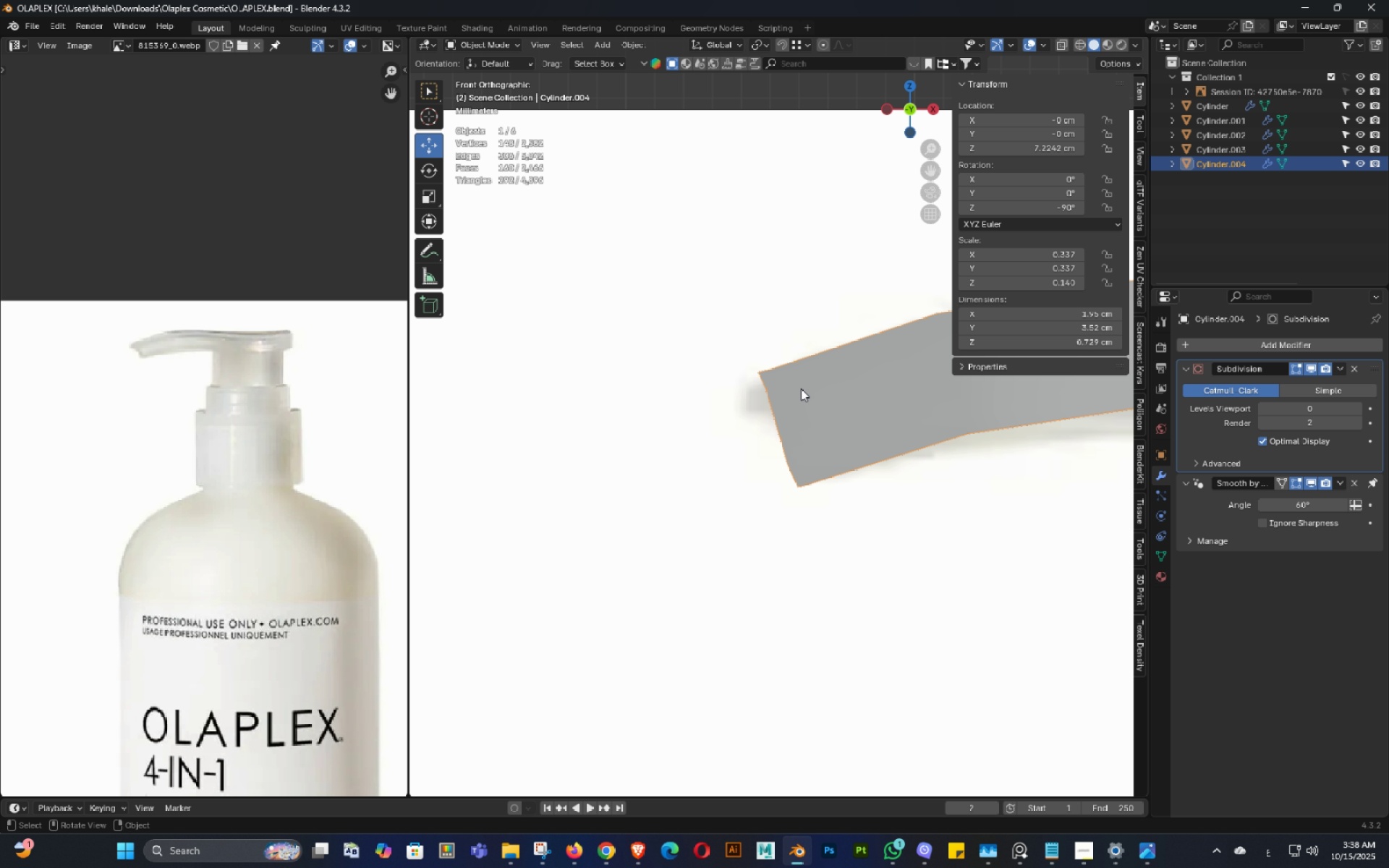 
wait(9.33)
 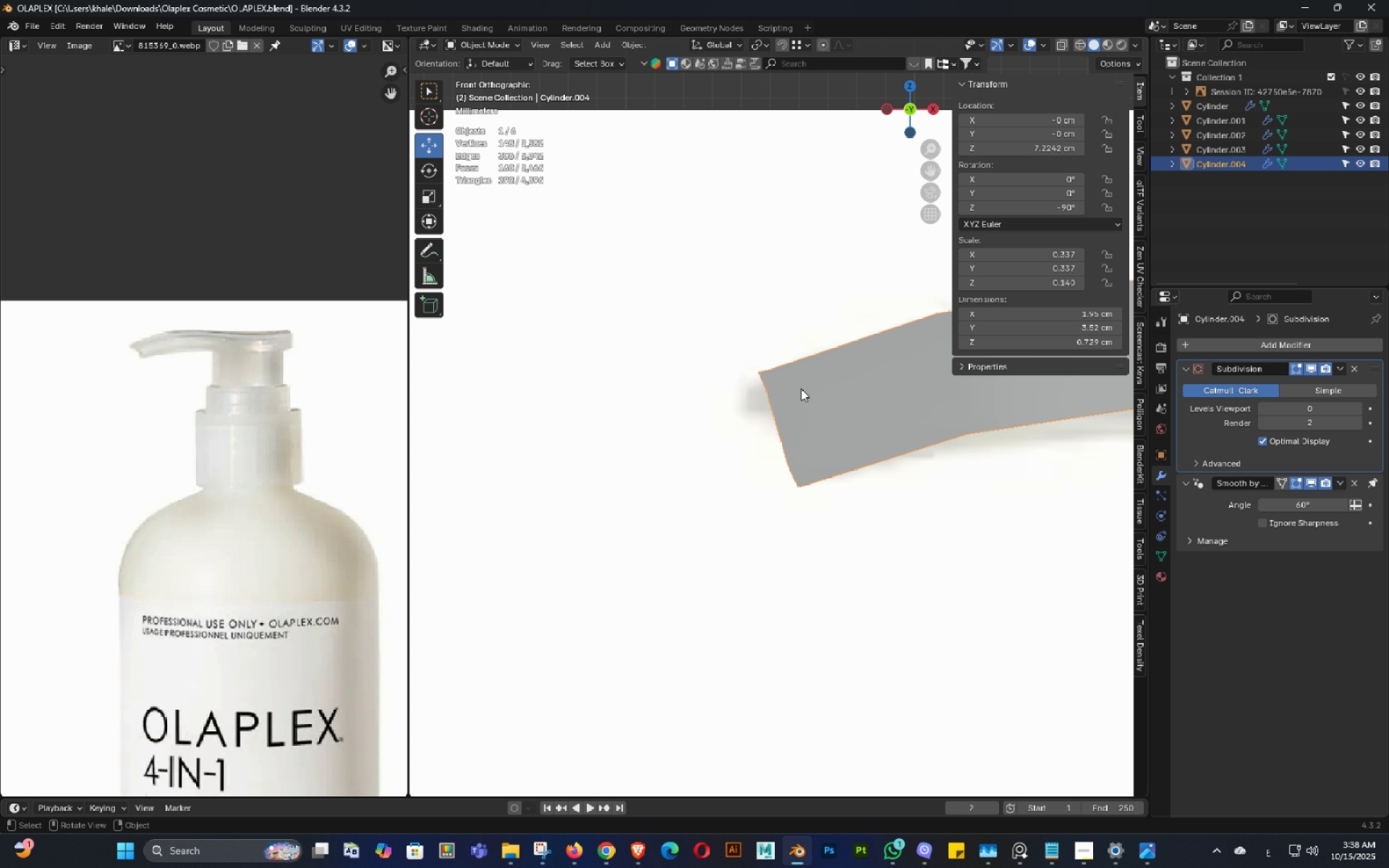 
scroll: coordinate [815, 522], scroll_direction: down, amount: 6.0
 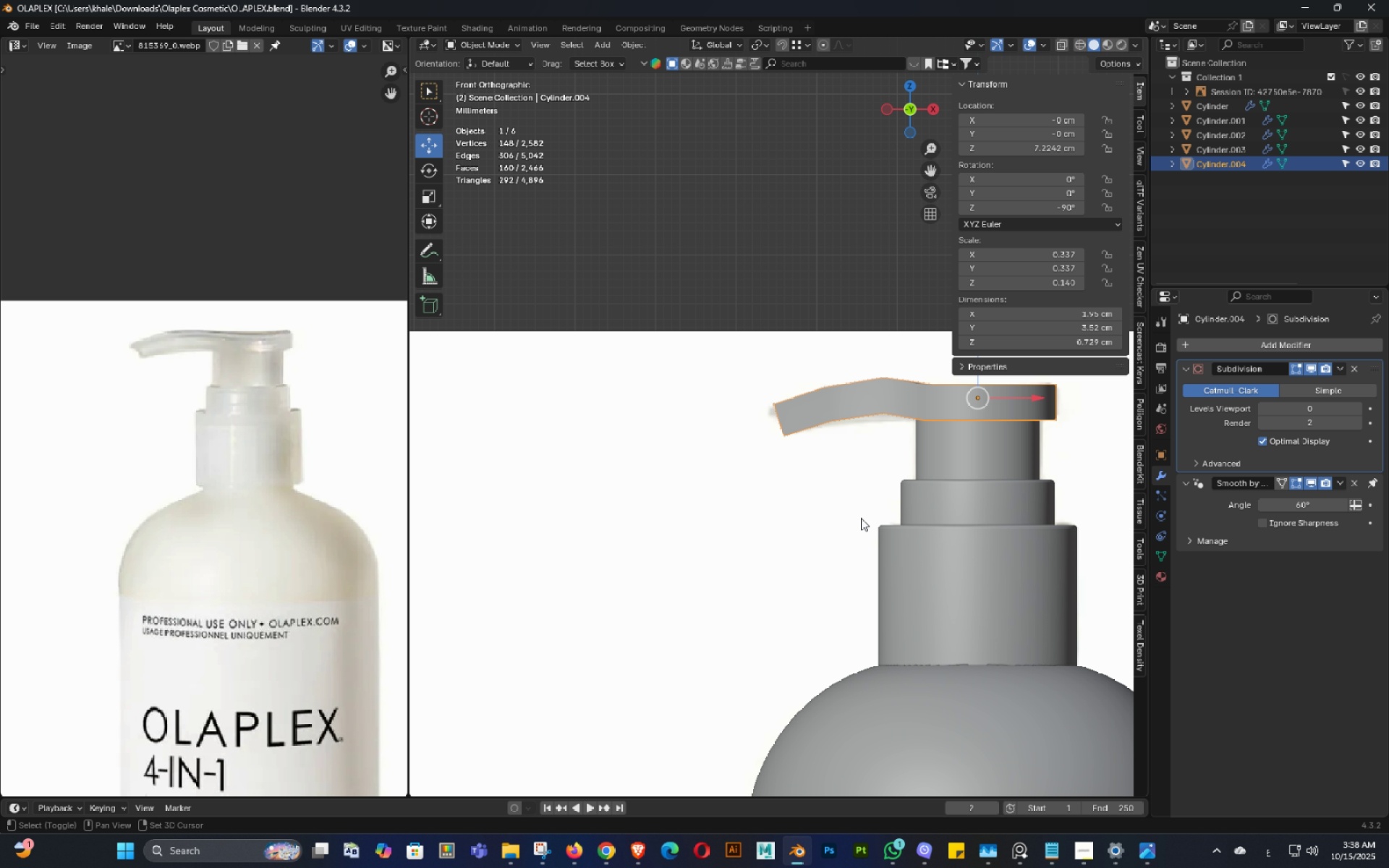 
key(Shift+ShiftLeft)
 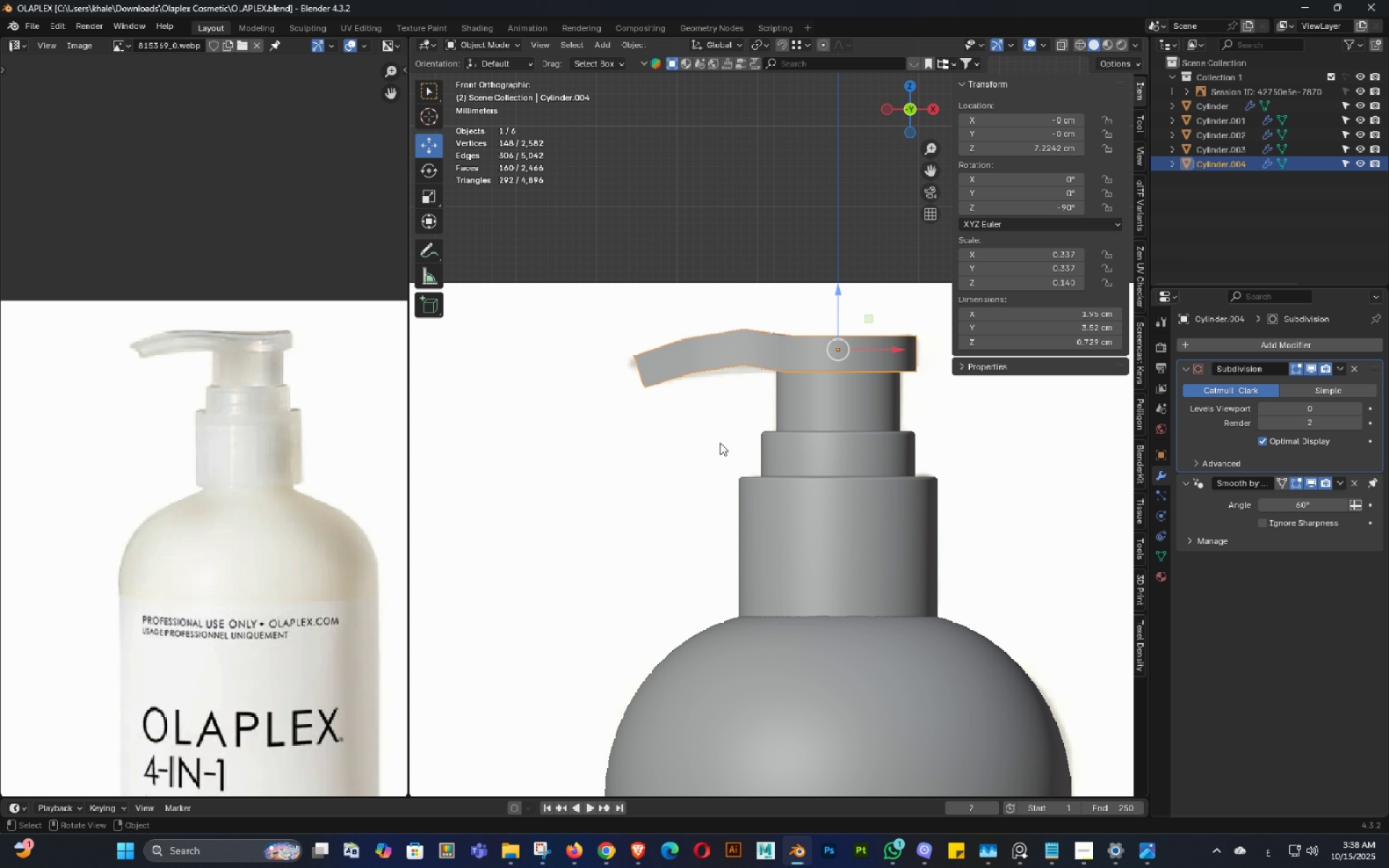 
key(Control+ControlLeft)
 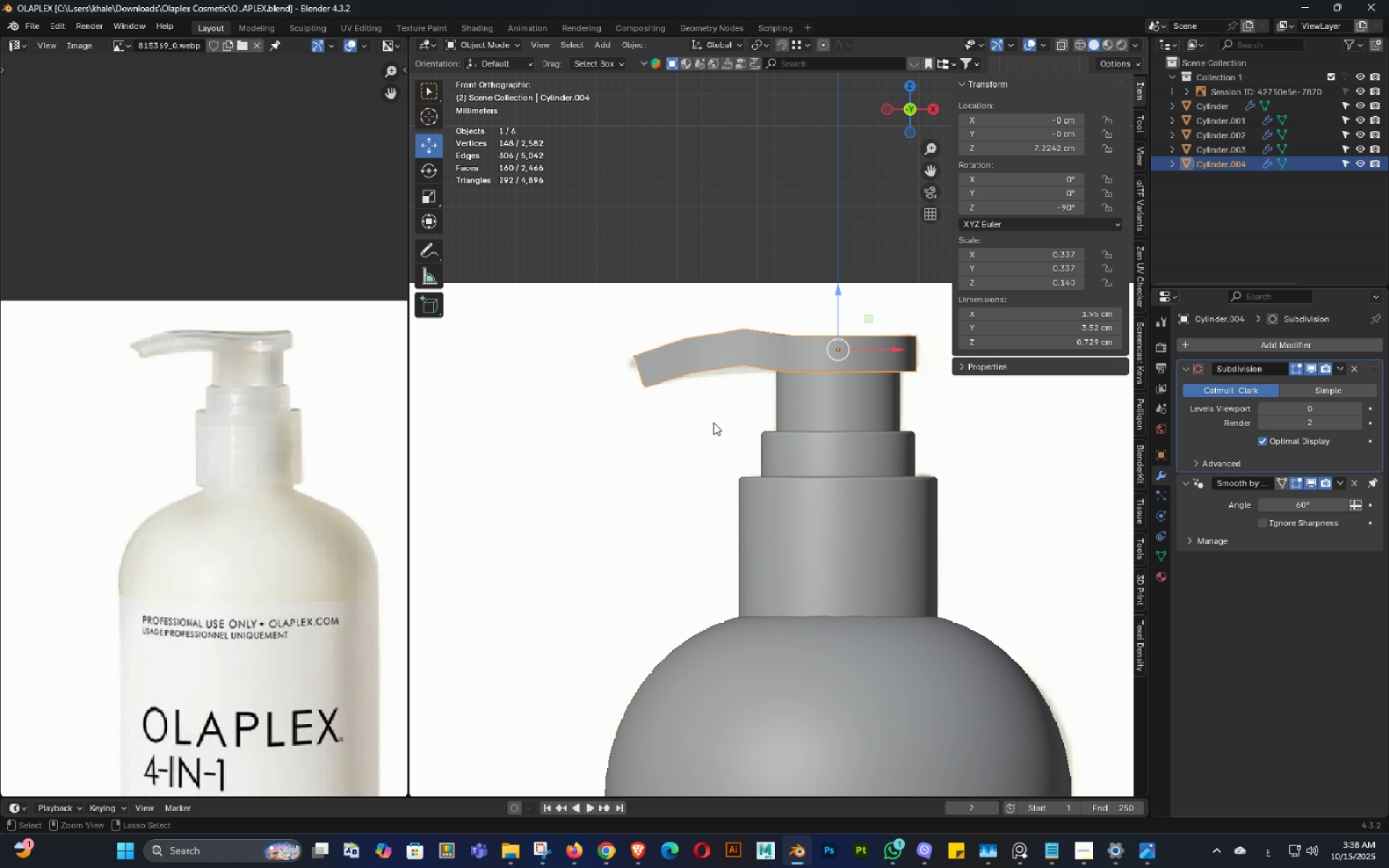 
key(Control+S)
 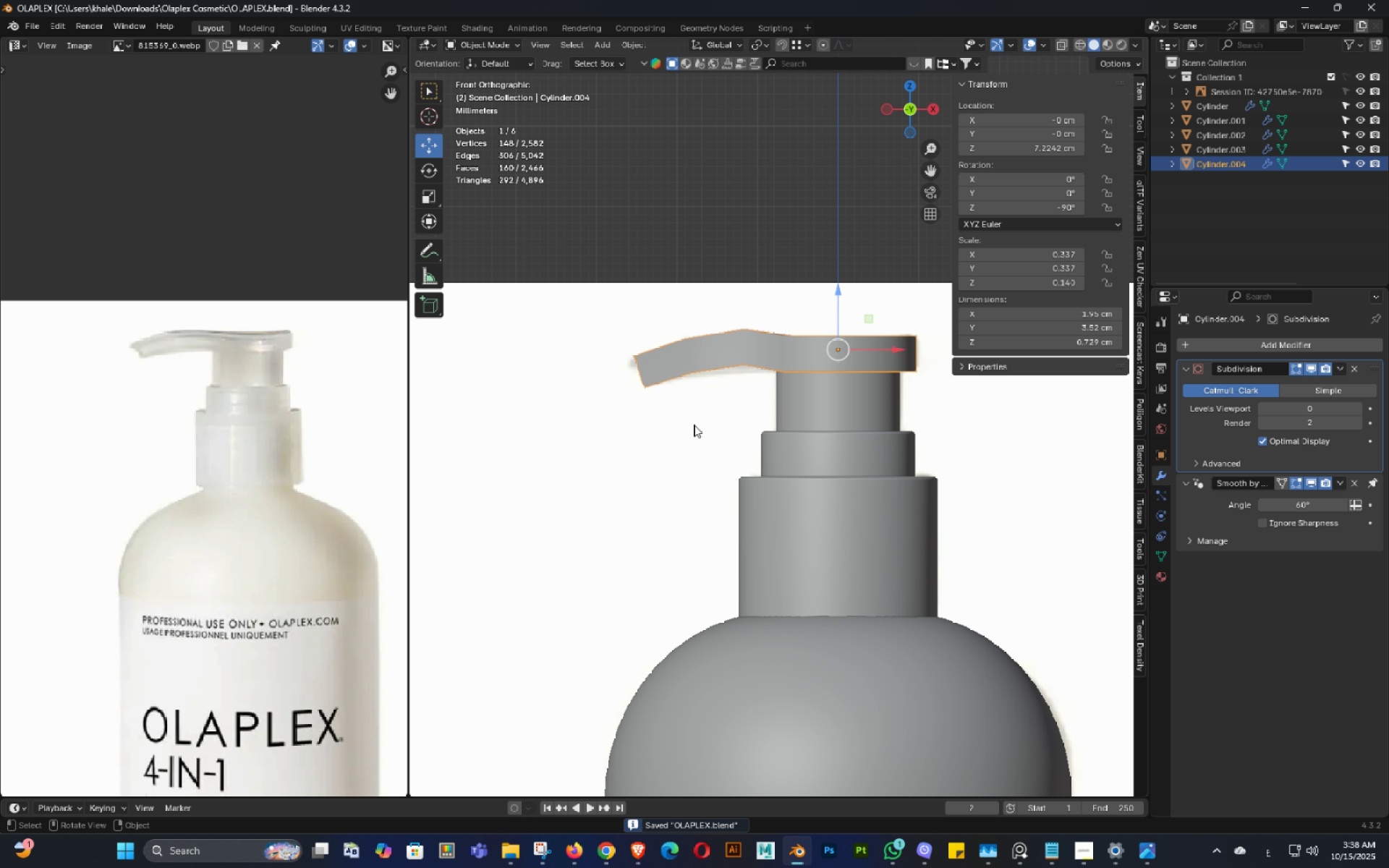 
key(3)
 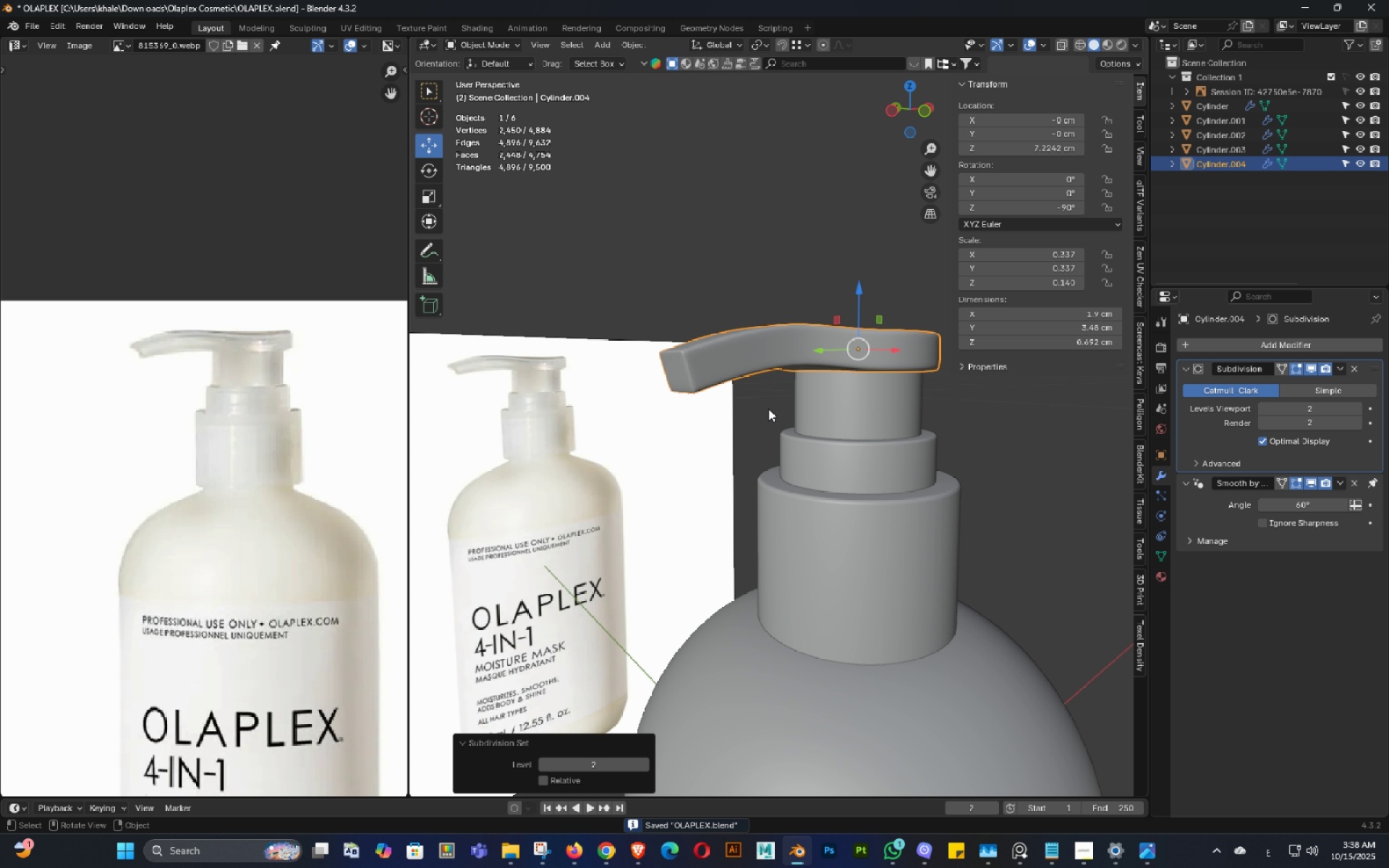 
scroll: coordinate [692, 346], scroll_direction: up, amount: 2.0
 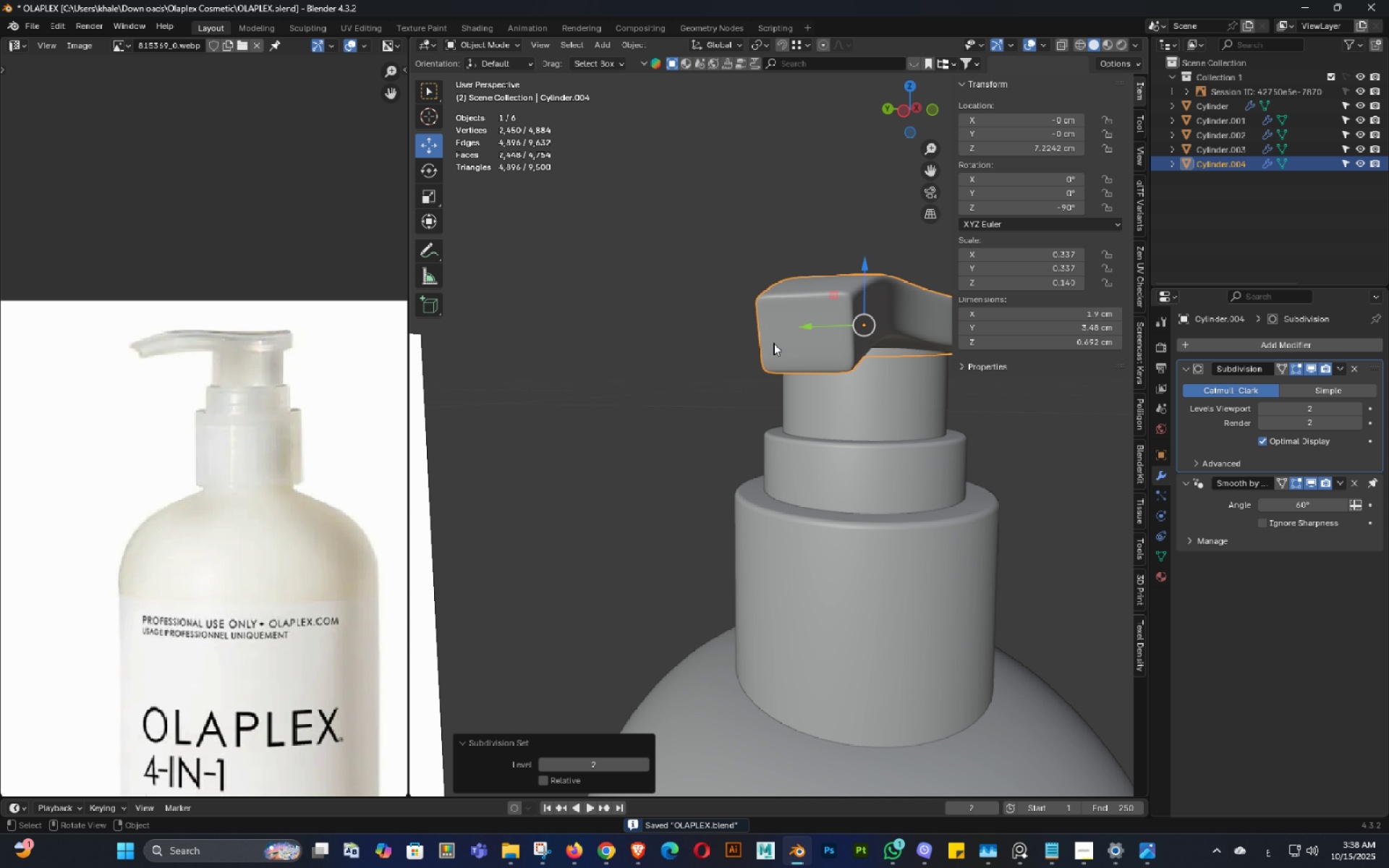 
key(Shift+ShiftLeft)
 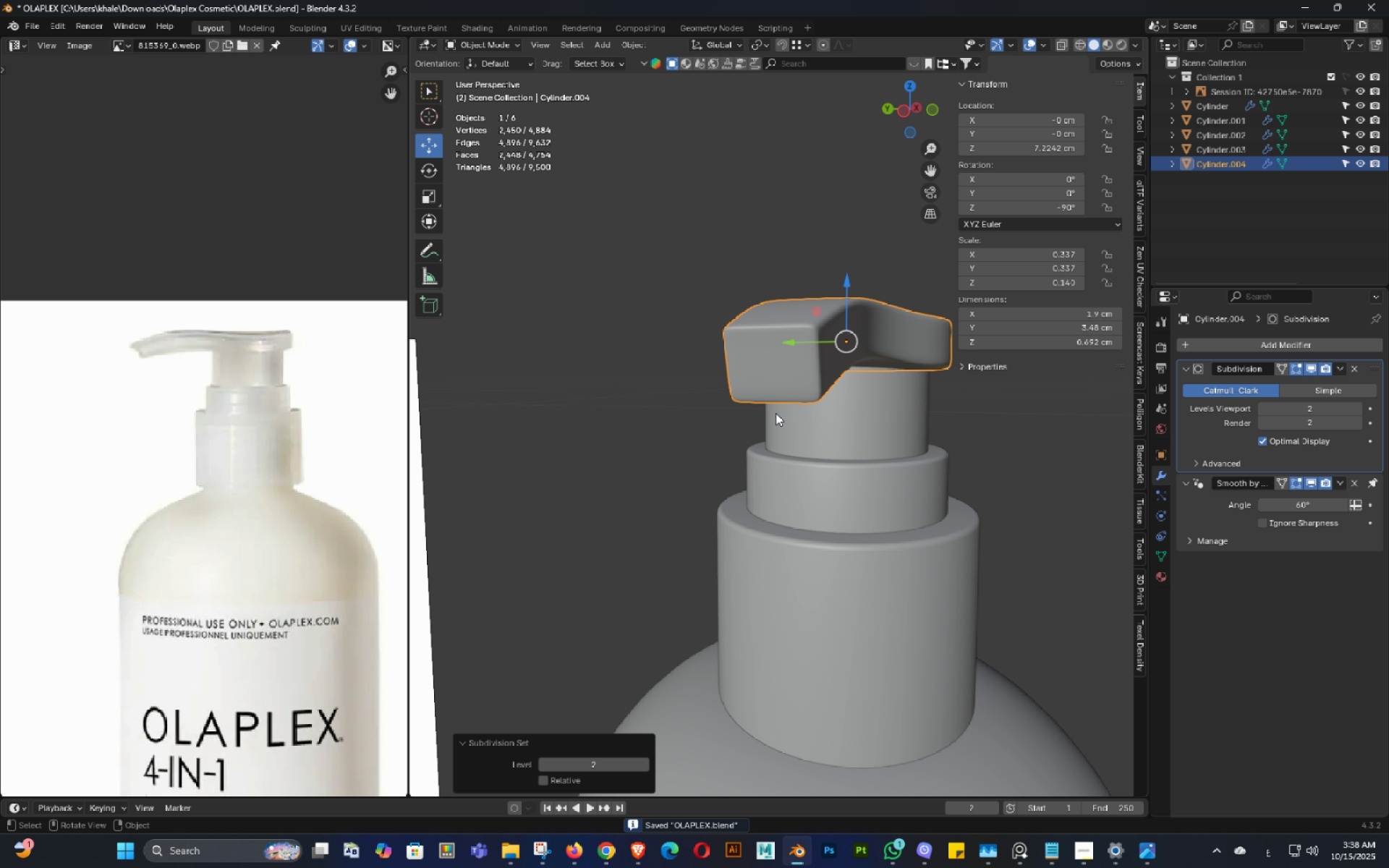 
key(Tab)
 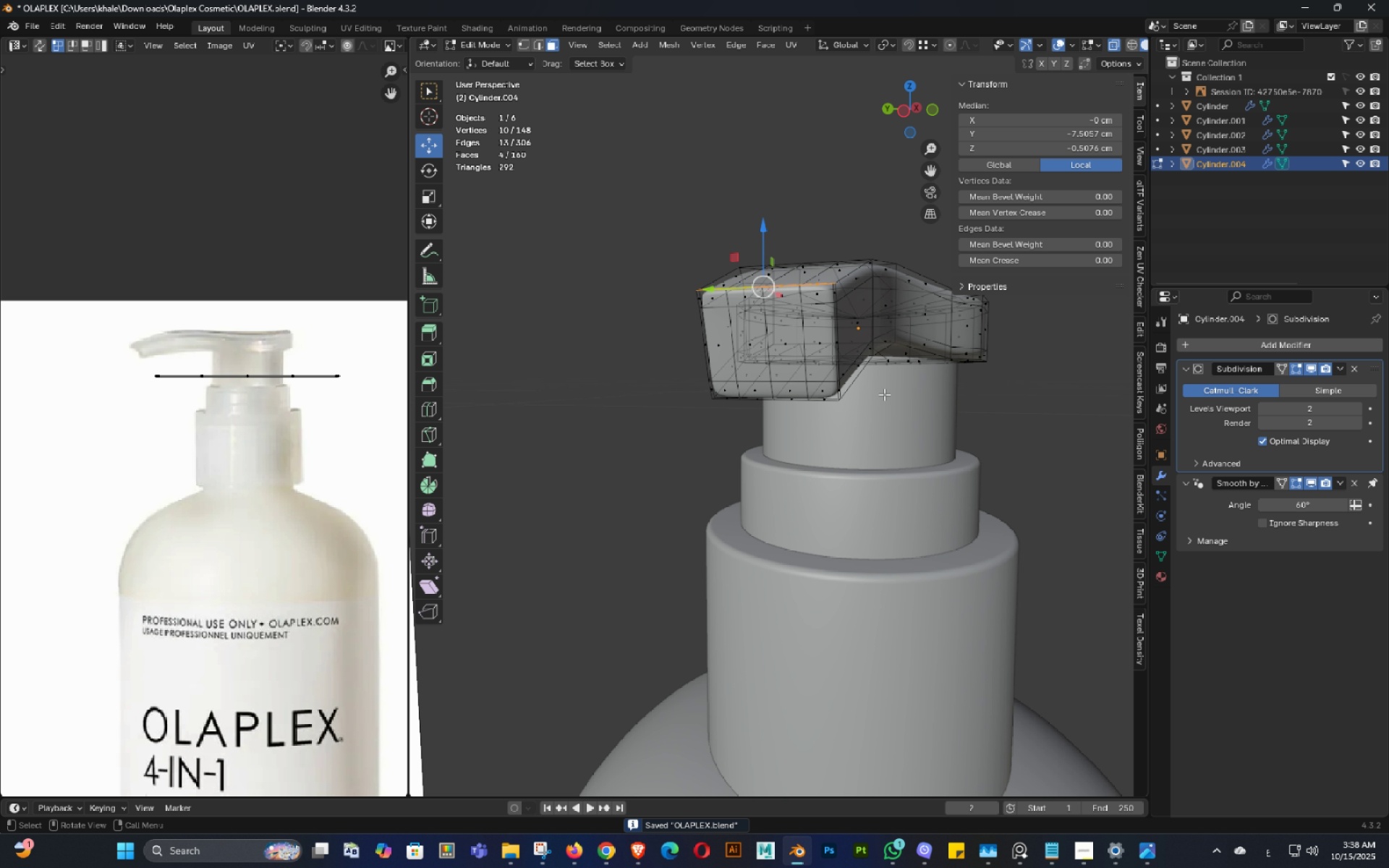 
scroll: coordinate [884, 394], scroll_direction: up, amount: 2.0
 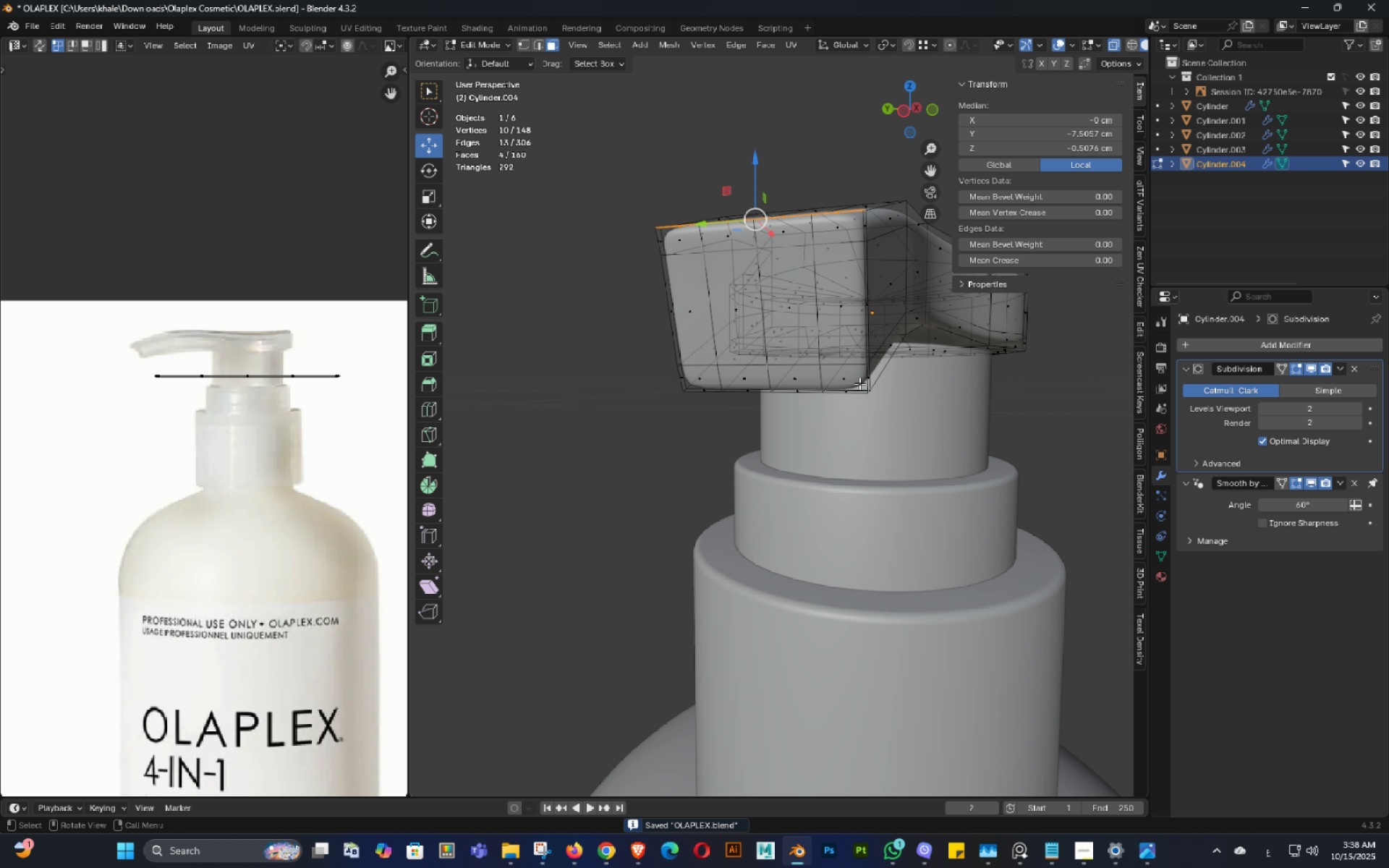 
key(1)
 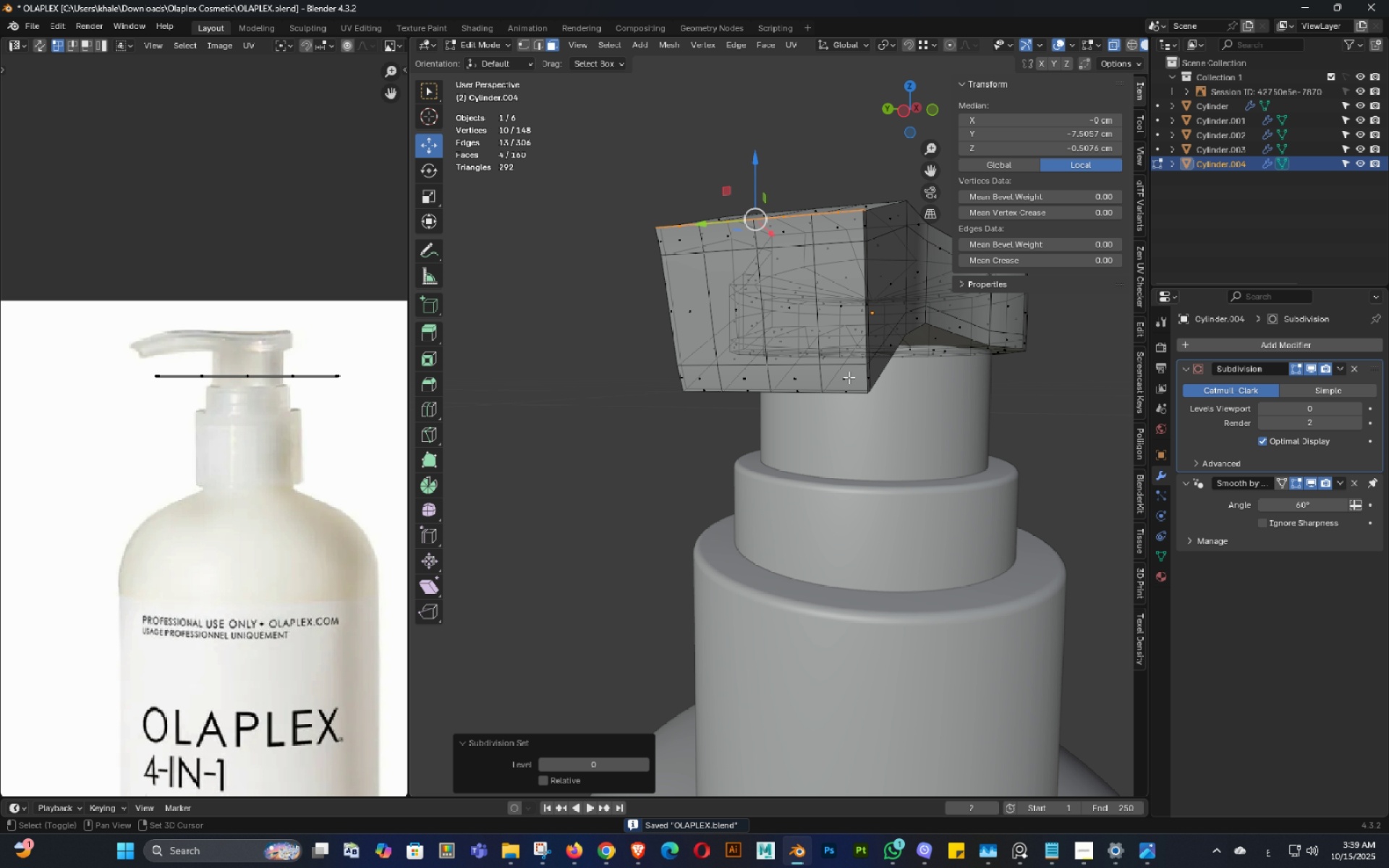 
key(Shift+ShiftLeft)
 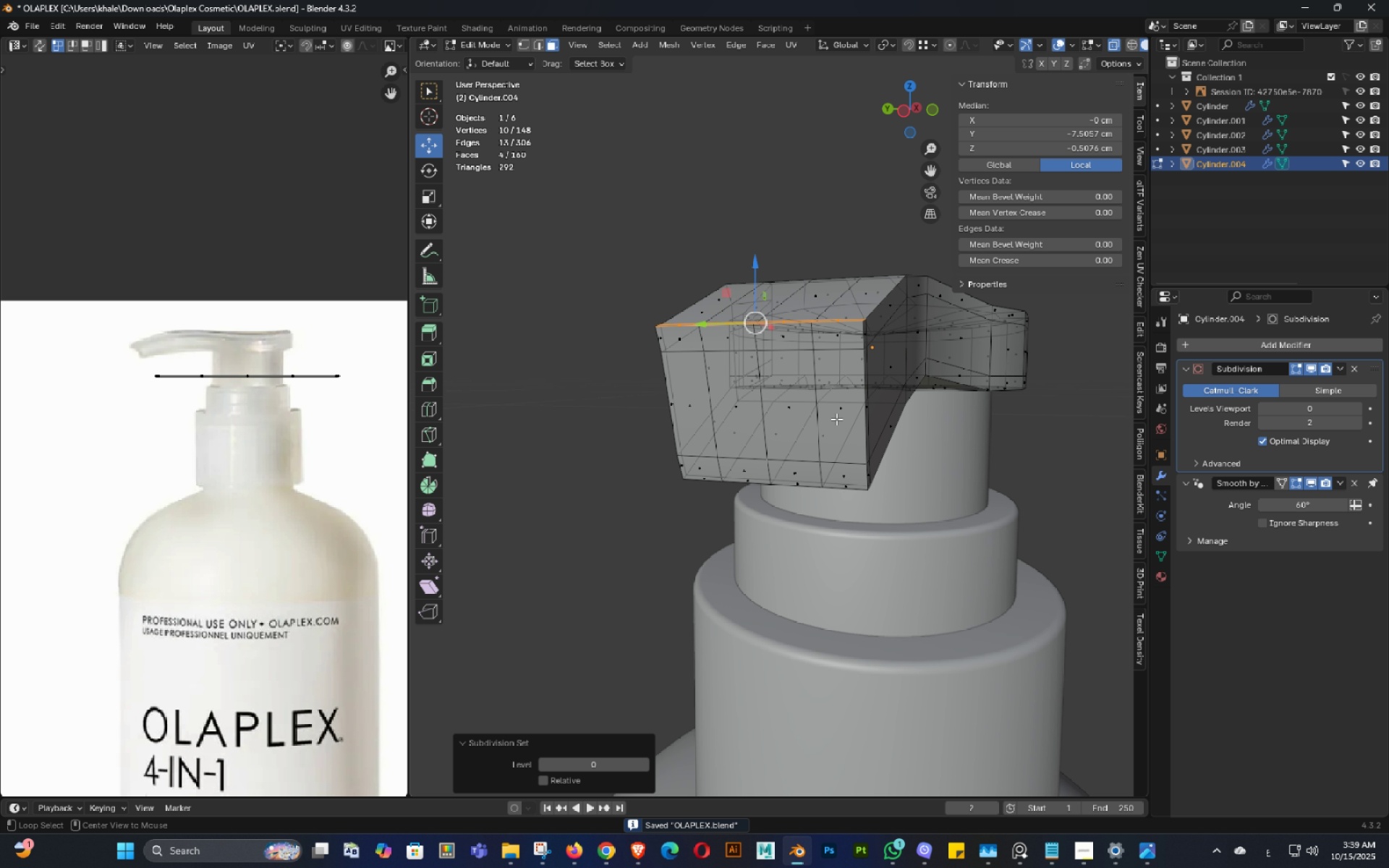 
key(Alt+AltLeft)
 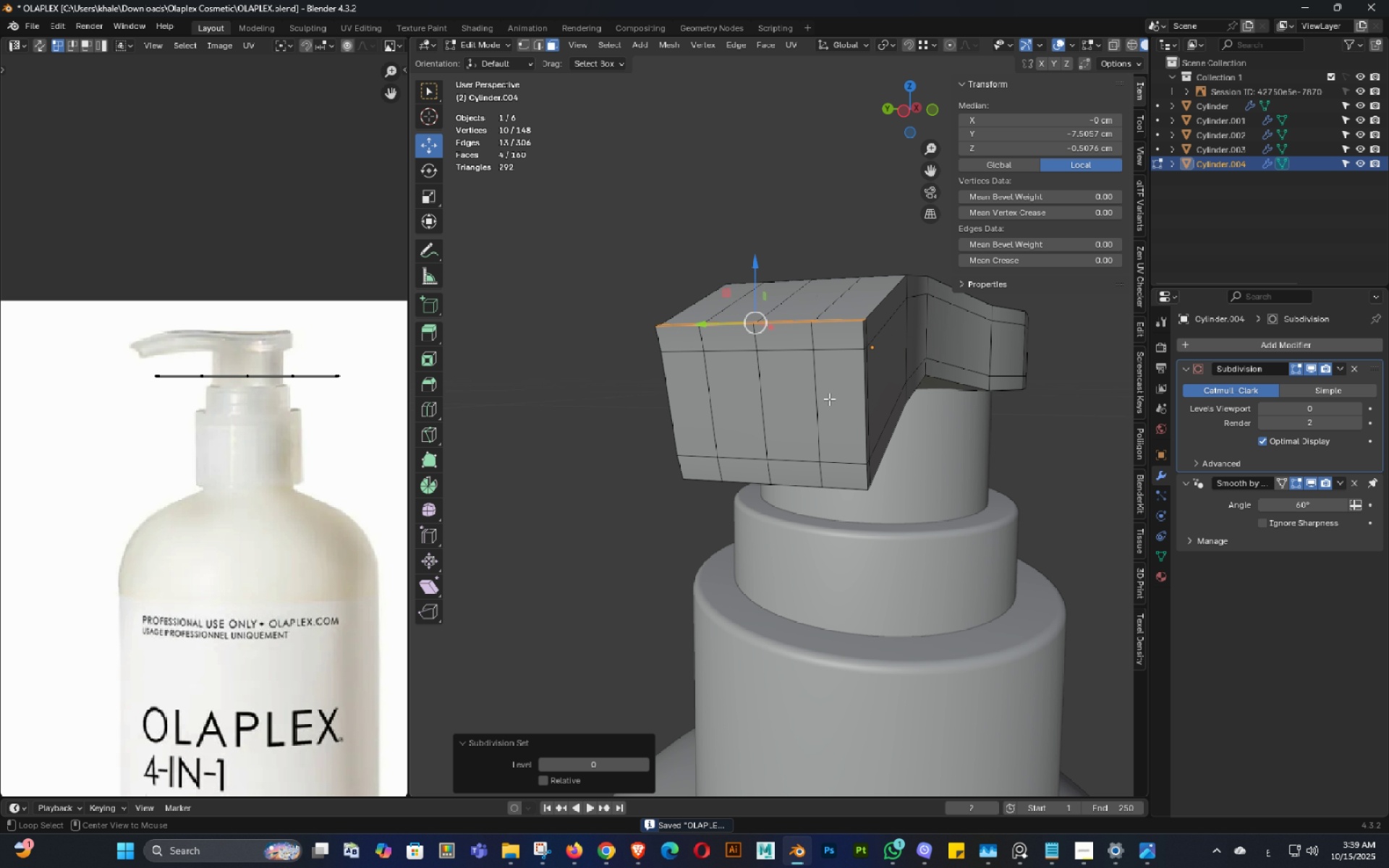 
key(Alt+Z)
 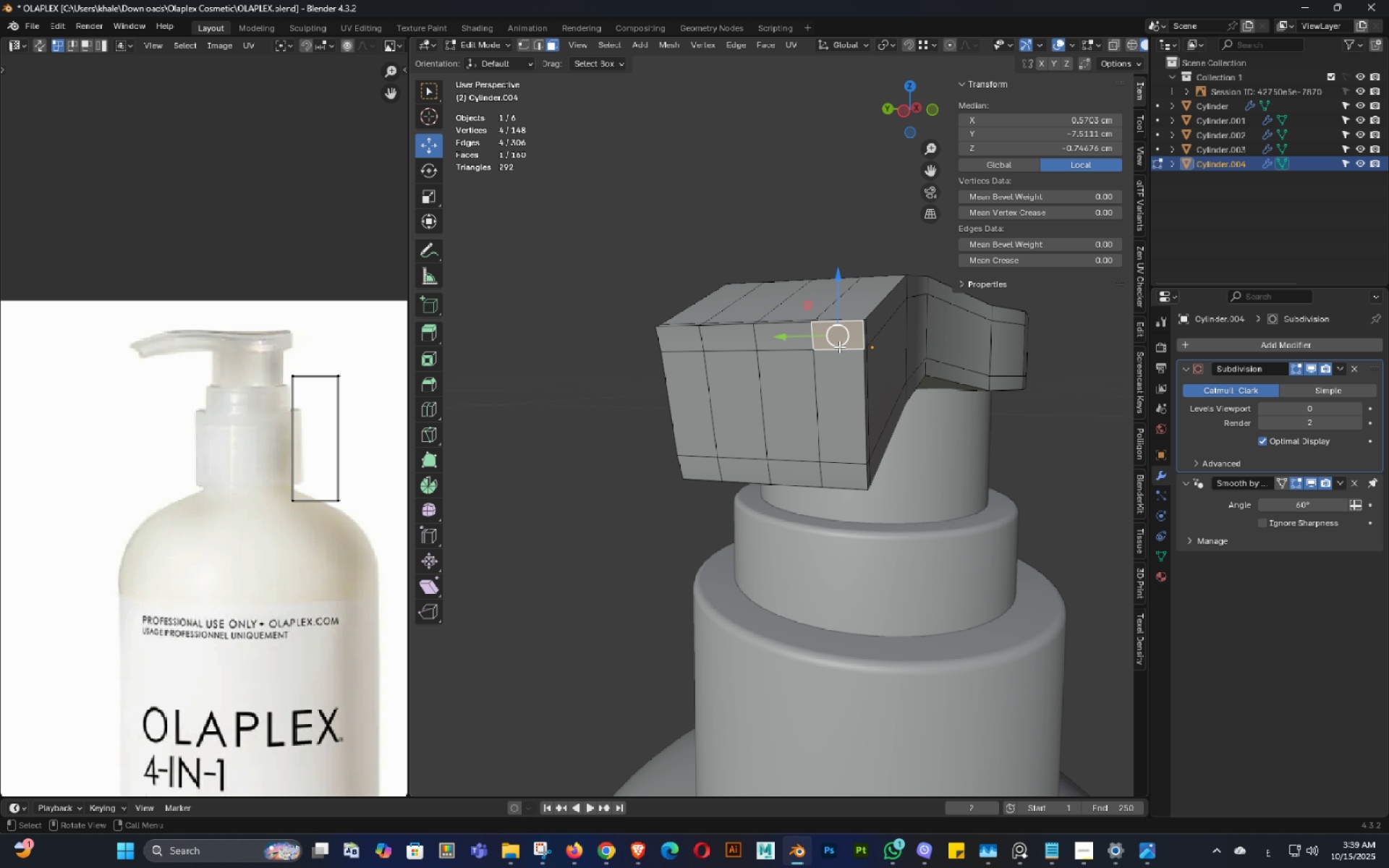 
left_click([839, 346])
 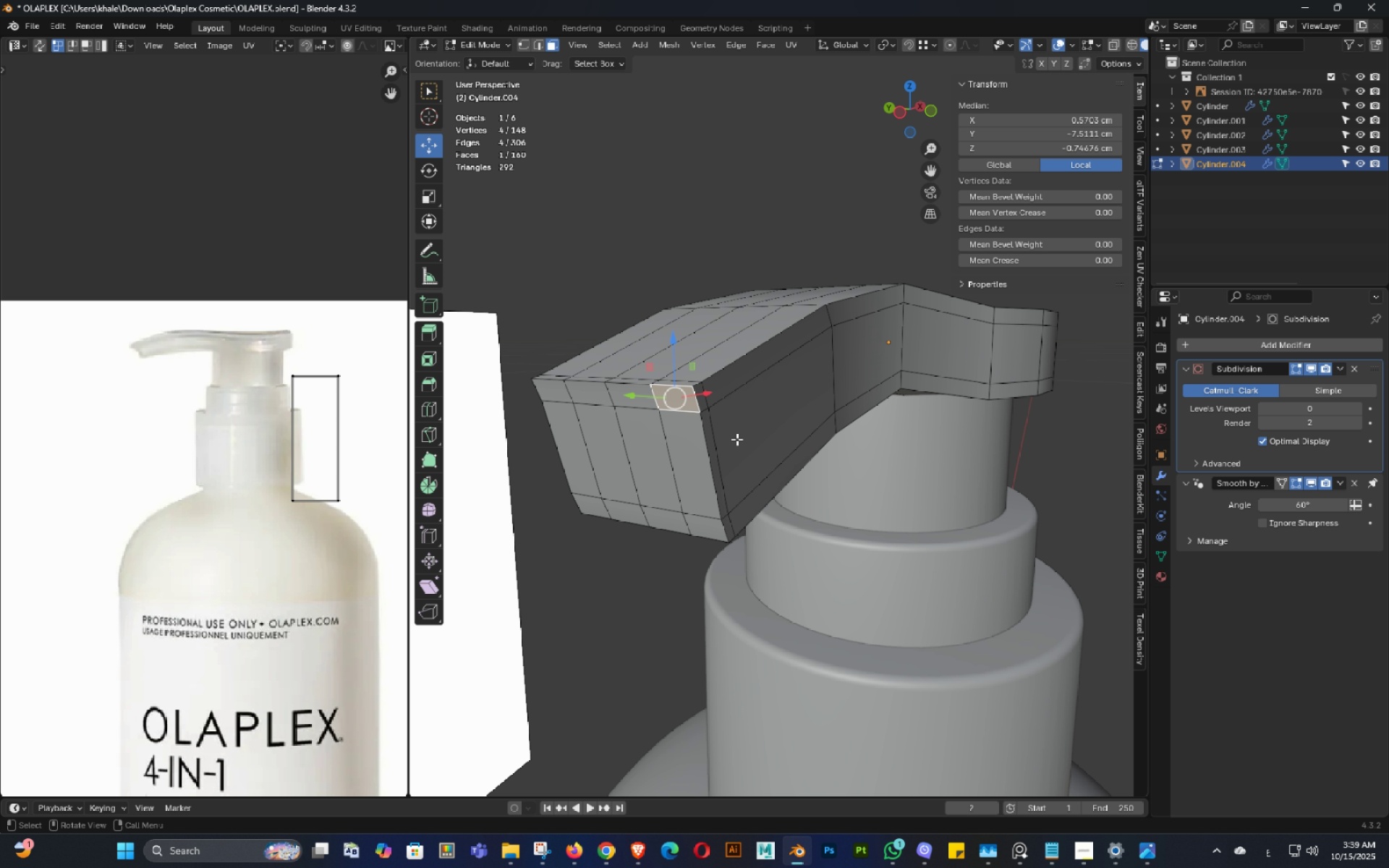 
key(Shift+ShiftLeft)
 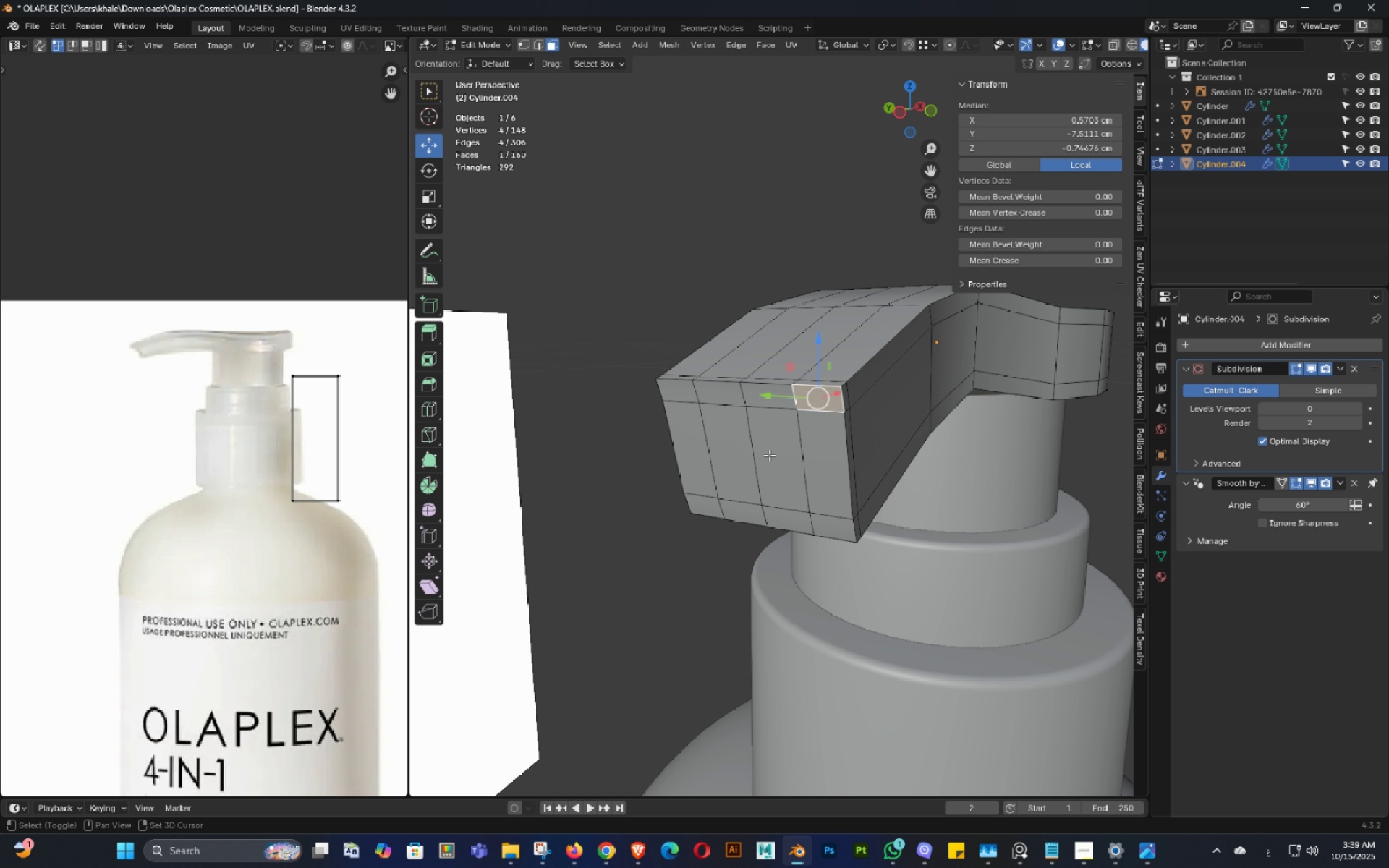 
double_click([769, 455])
 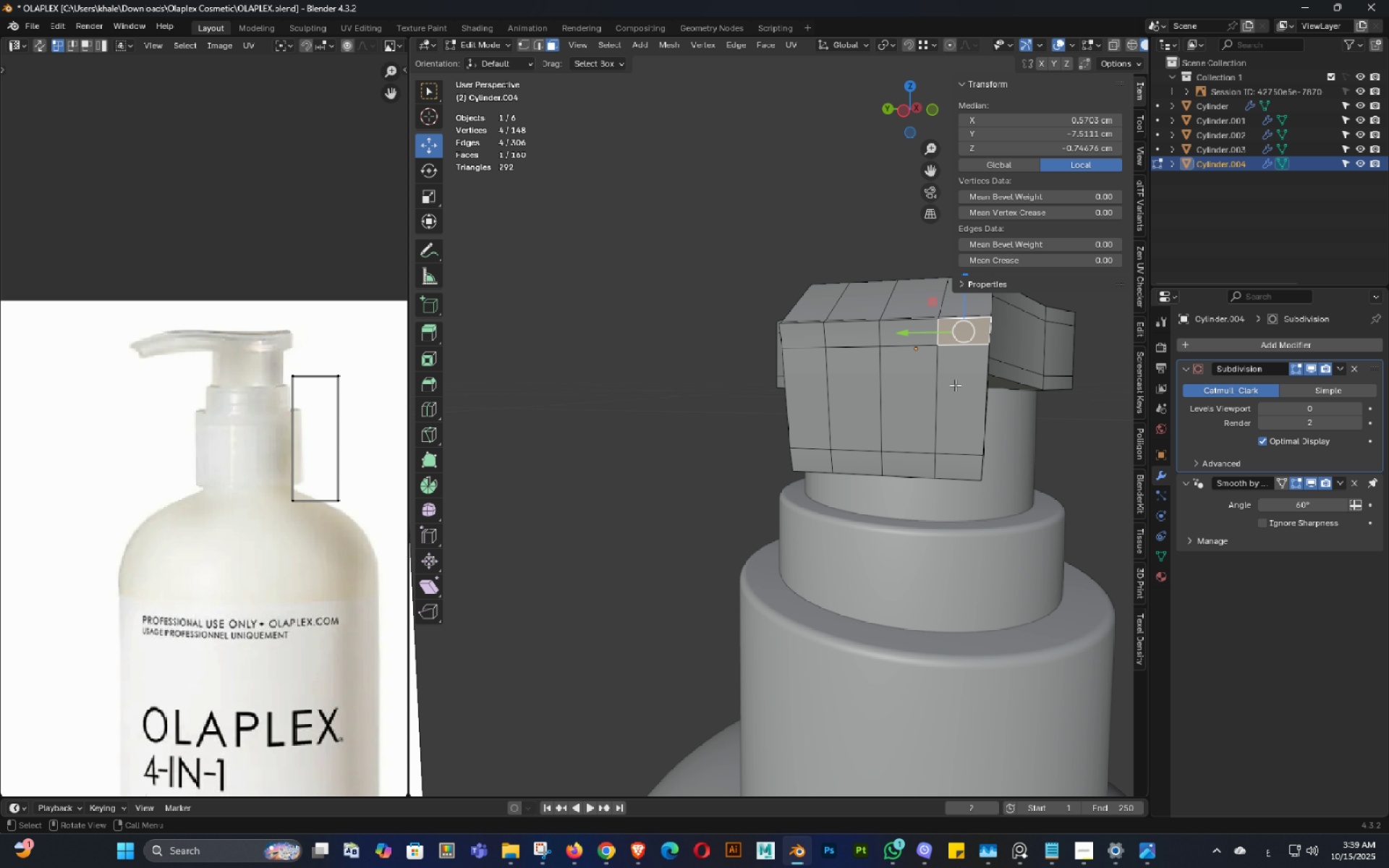 
hold_key(key=ShiftLeft, duration=1.5)
left_click_drag(start_coordinate=[955, 396], to_coordinate=[802, 462])
 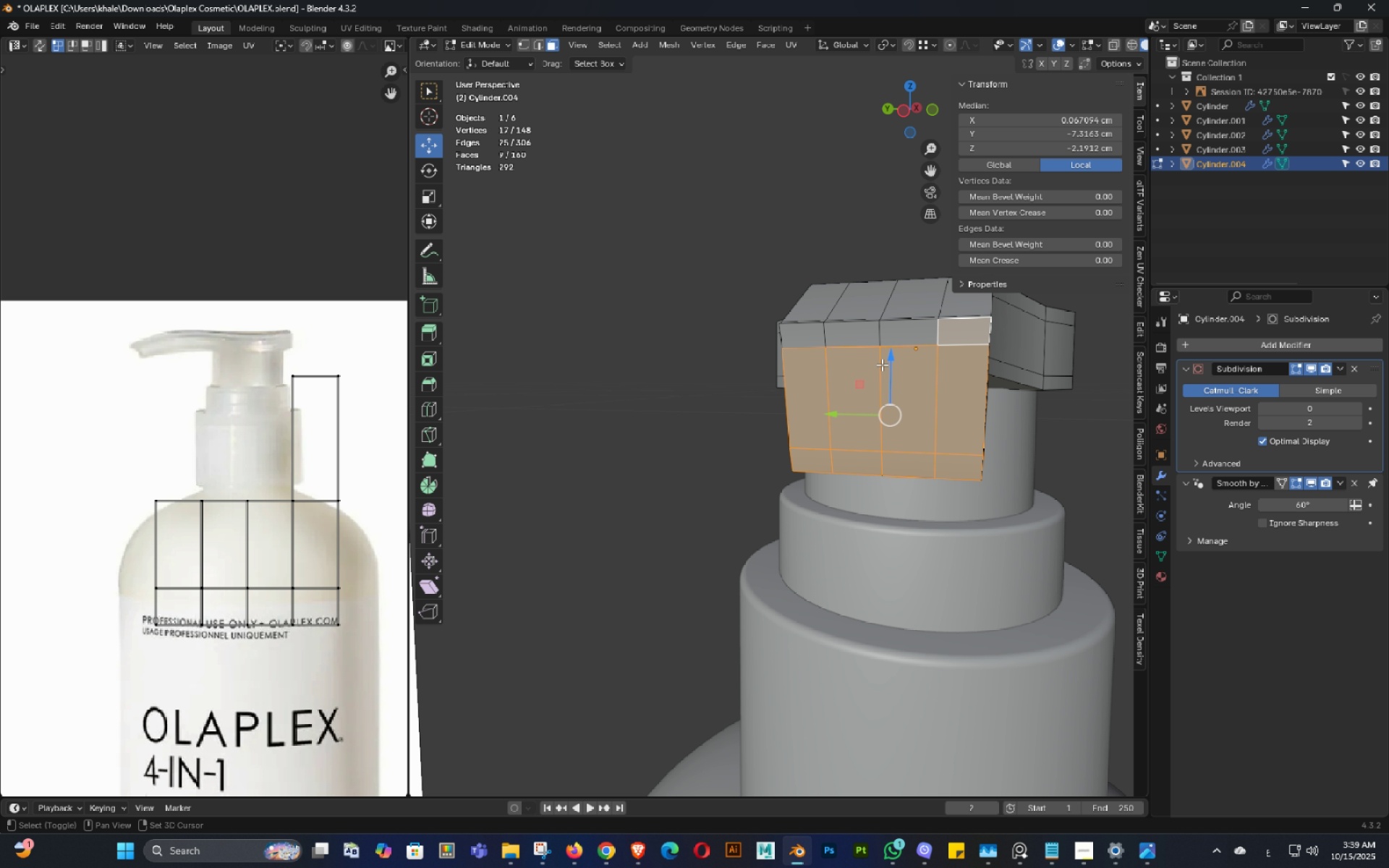 
hold_key(key=ShiftLeft, duration=0.94)
left_click_drag(start_coordinate=[938, 374], to_coordinate=[809, 331])
 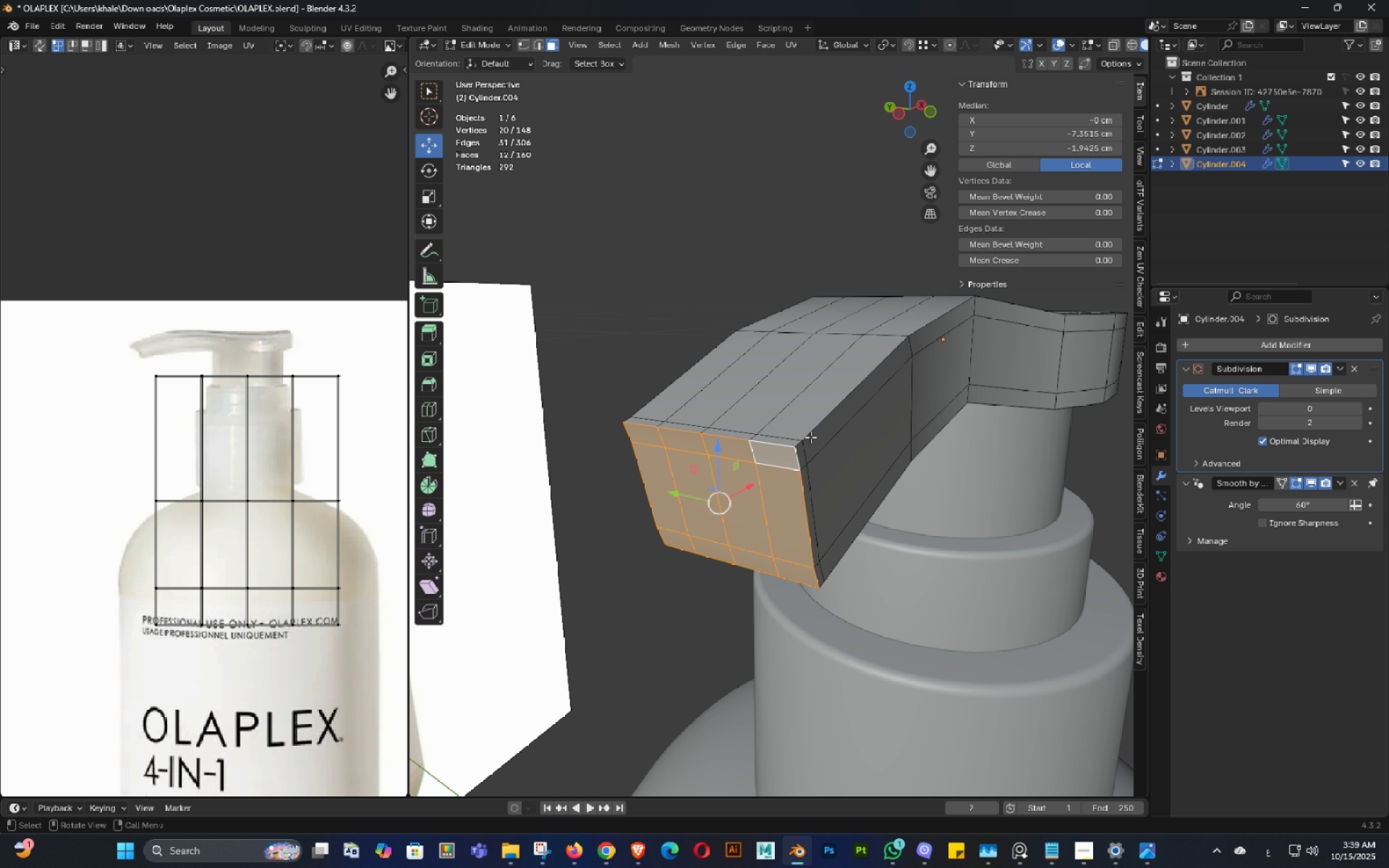 
key(Shift+ShiftLeft)
 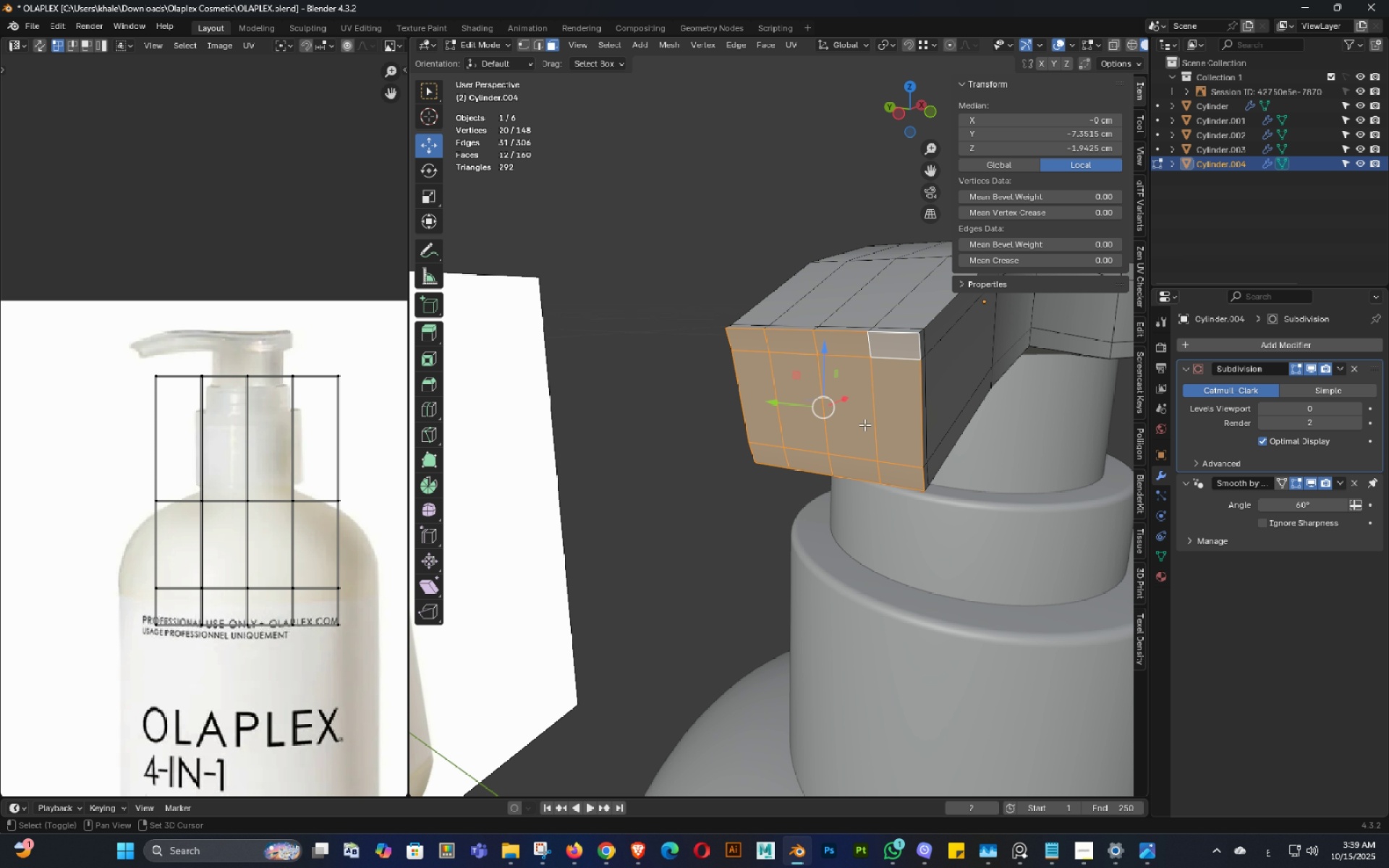 
double_click([867, 401])
 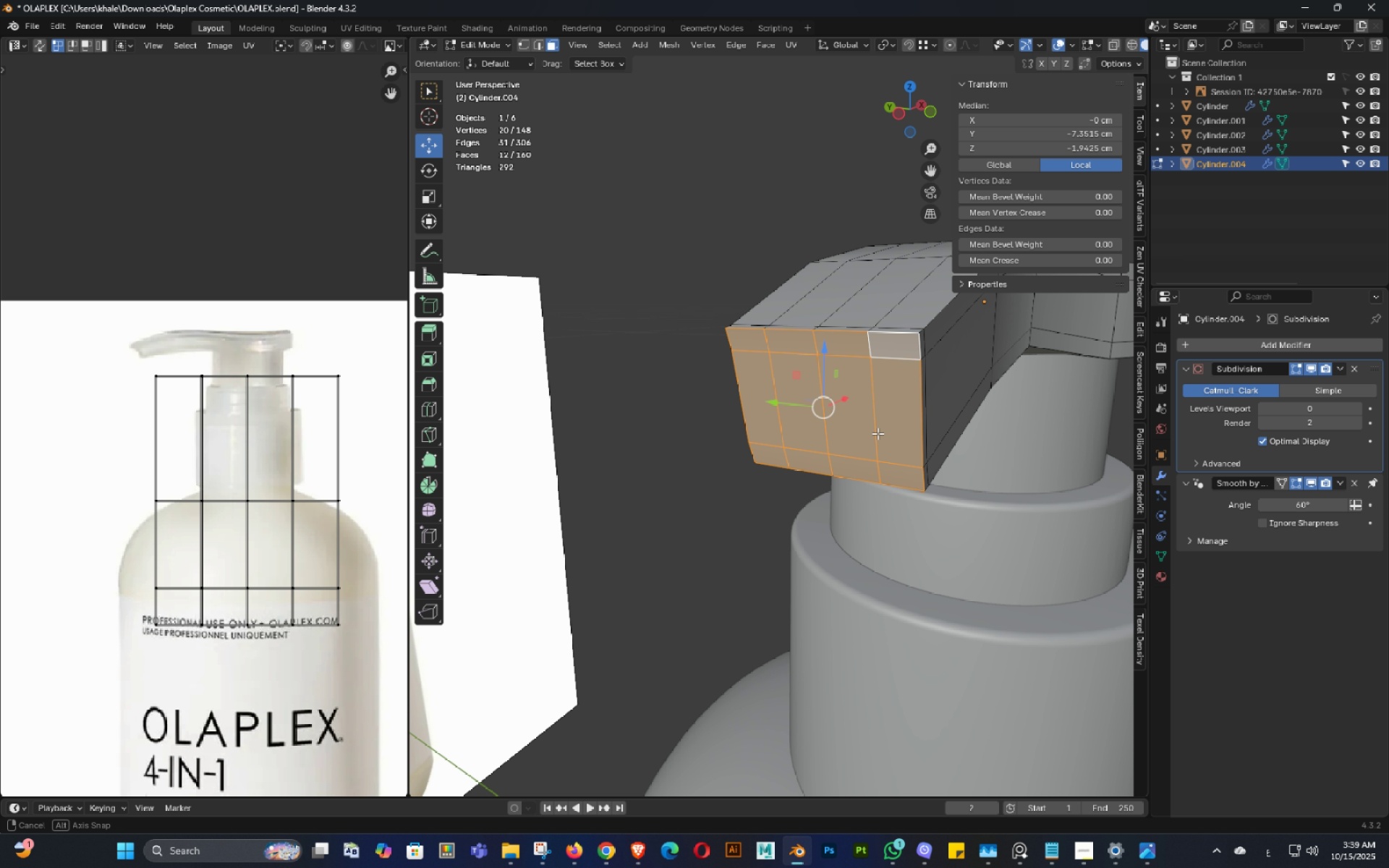 
scroll: coordinate [878, 433], scroll_direction: up, amount: 1.0
 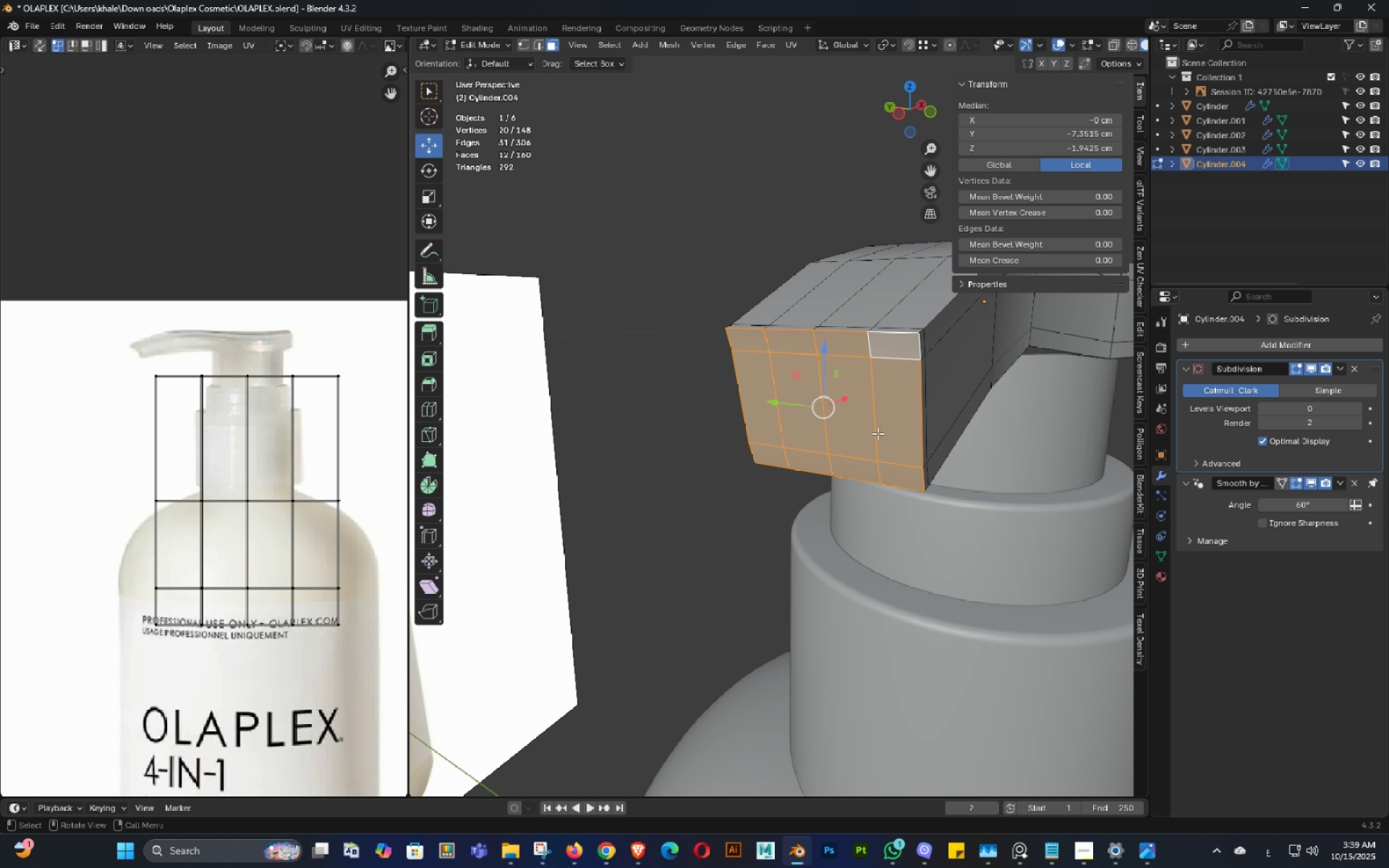 
middle_click([878, 433])
 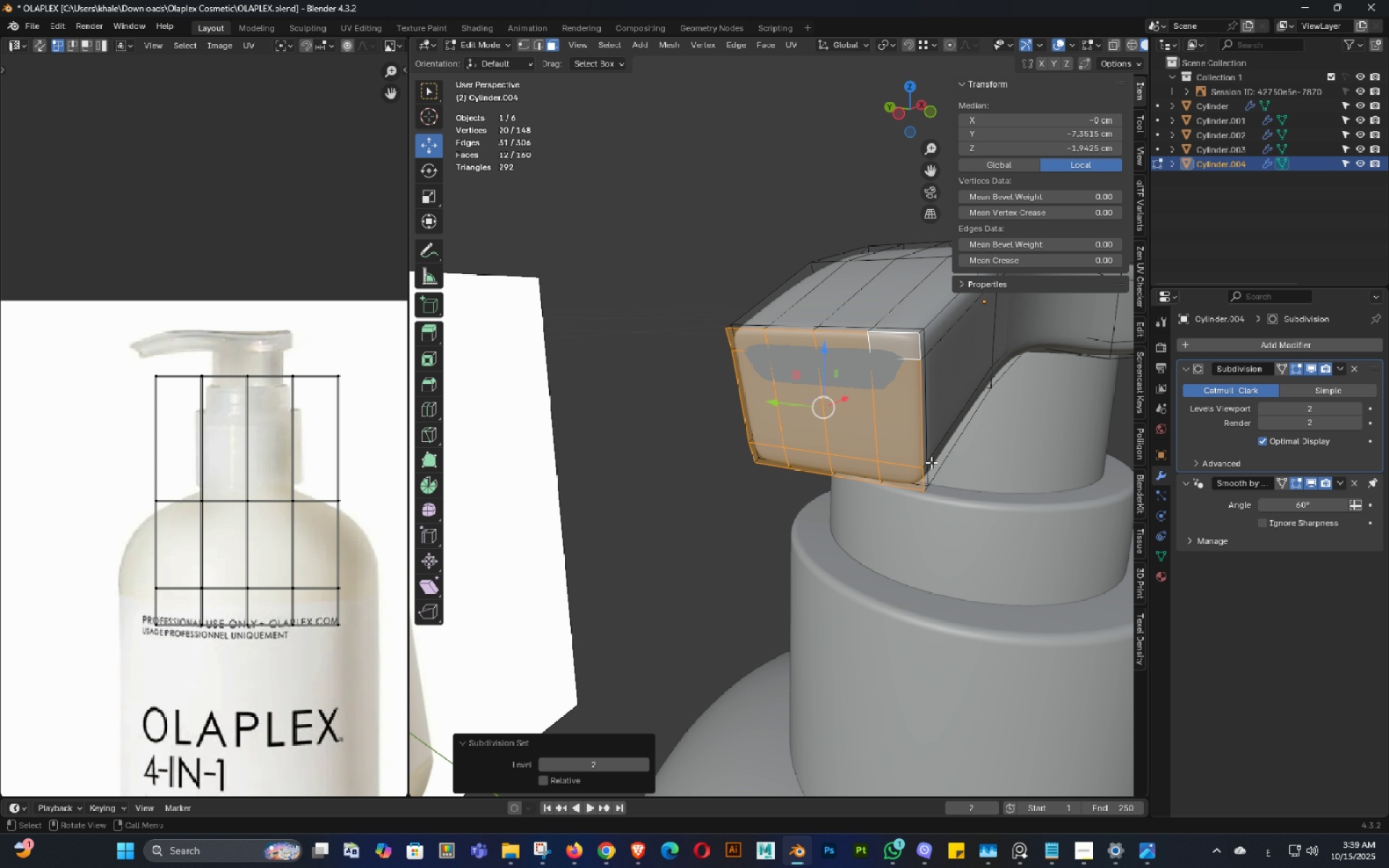 
type(3i)
 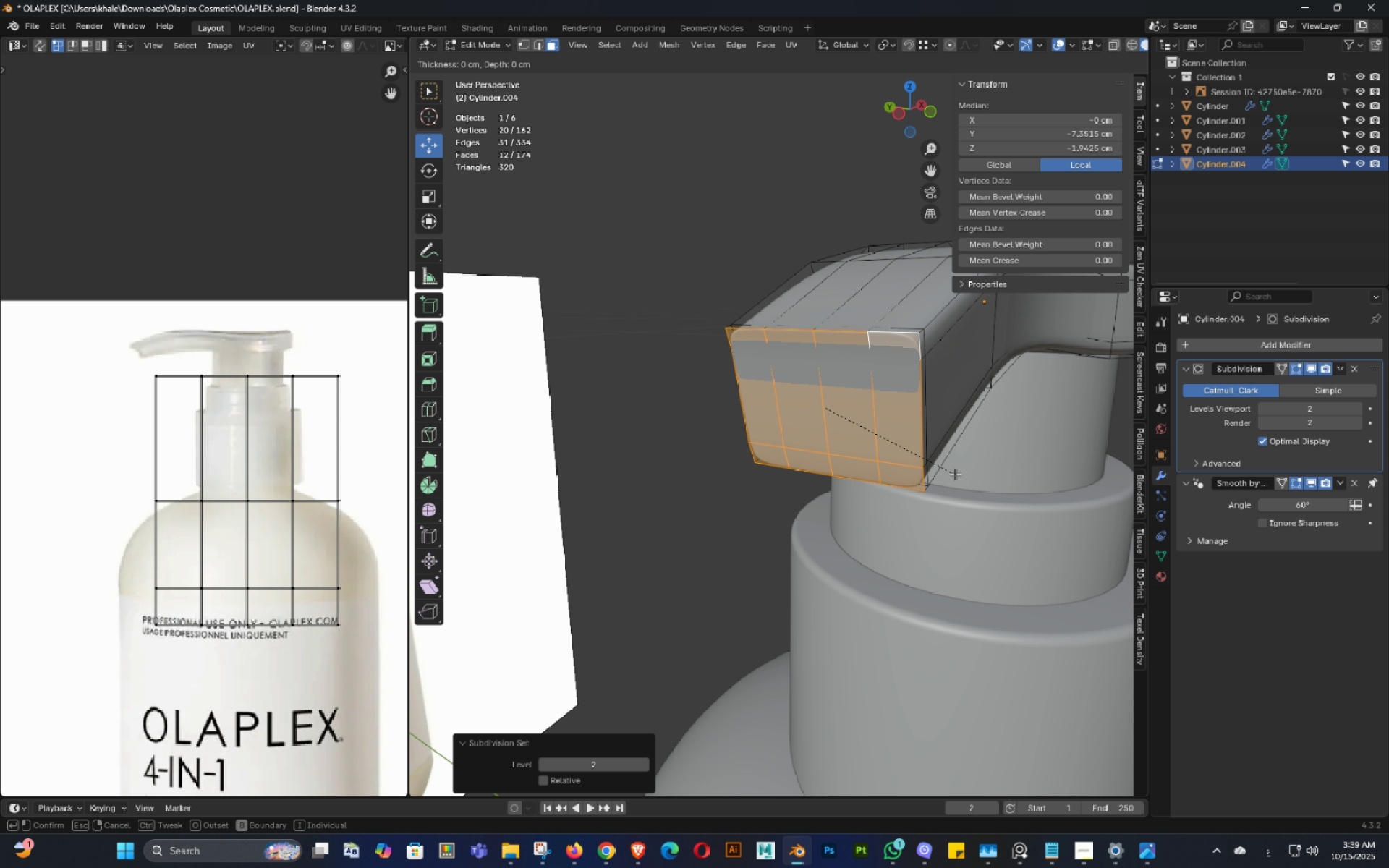 
hold_key(key=ShiftLeft, duration=1.52)
 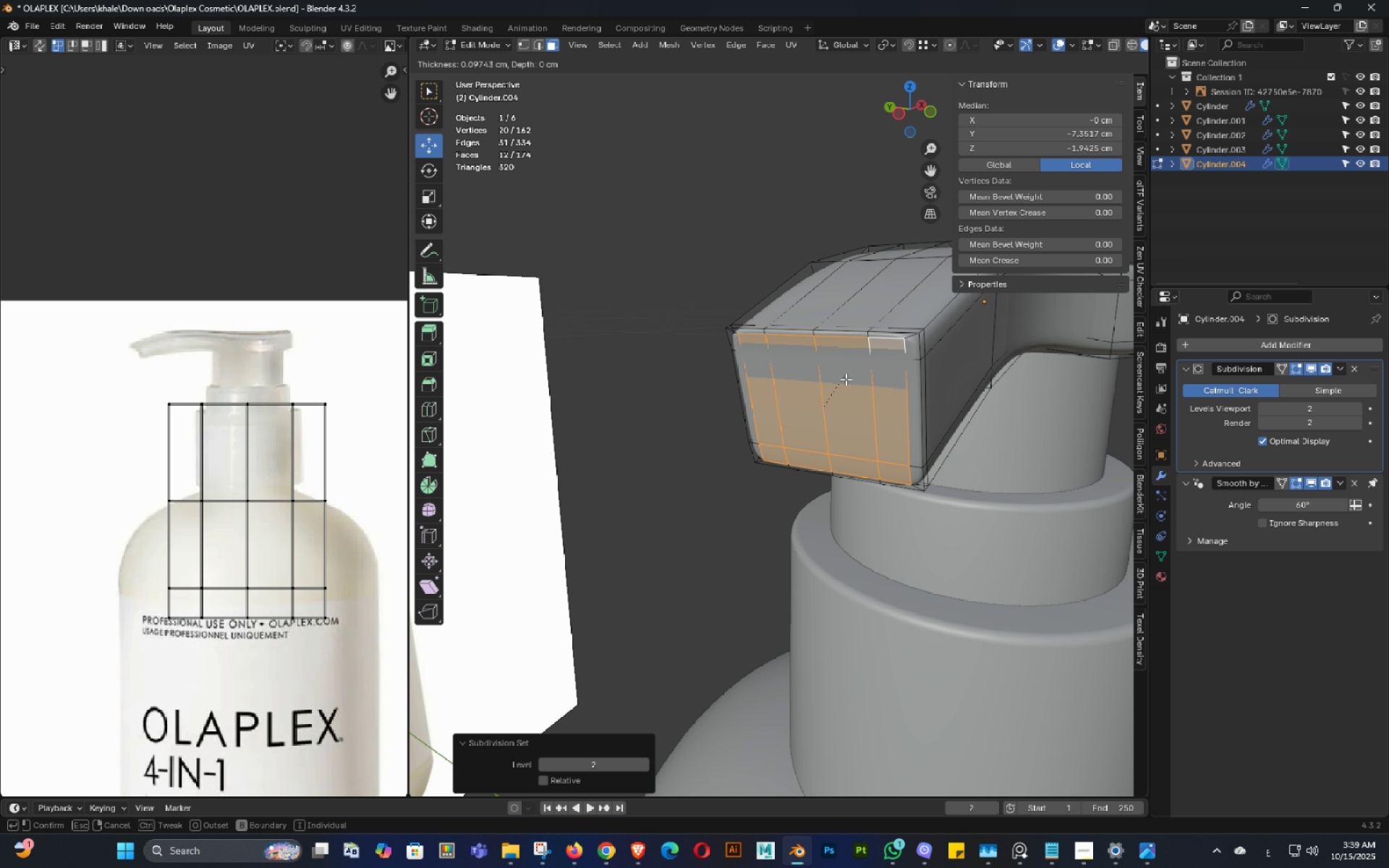 
hold_key(key=ShiftLeft, duration=0.42)
left_click([848, 380])
 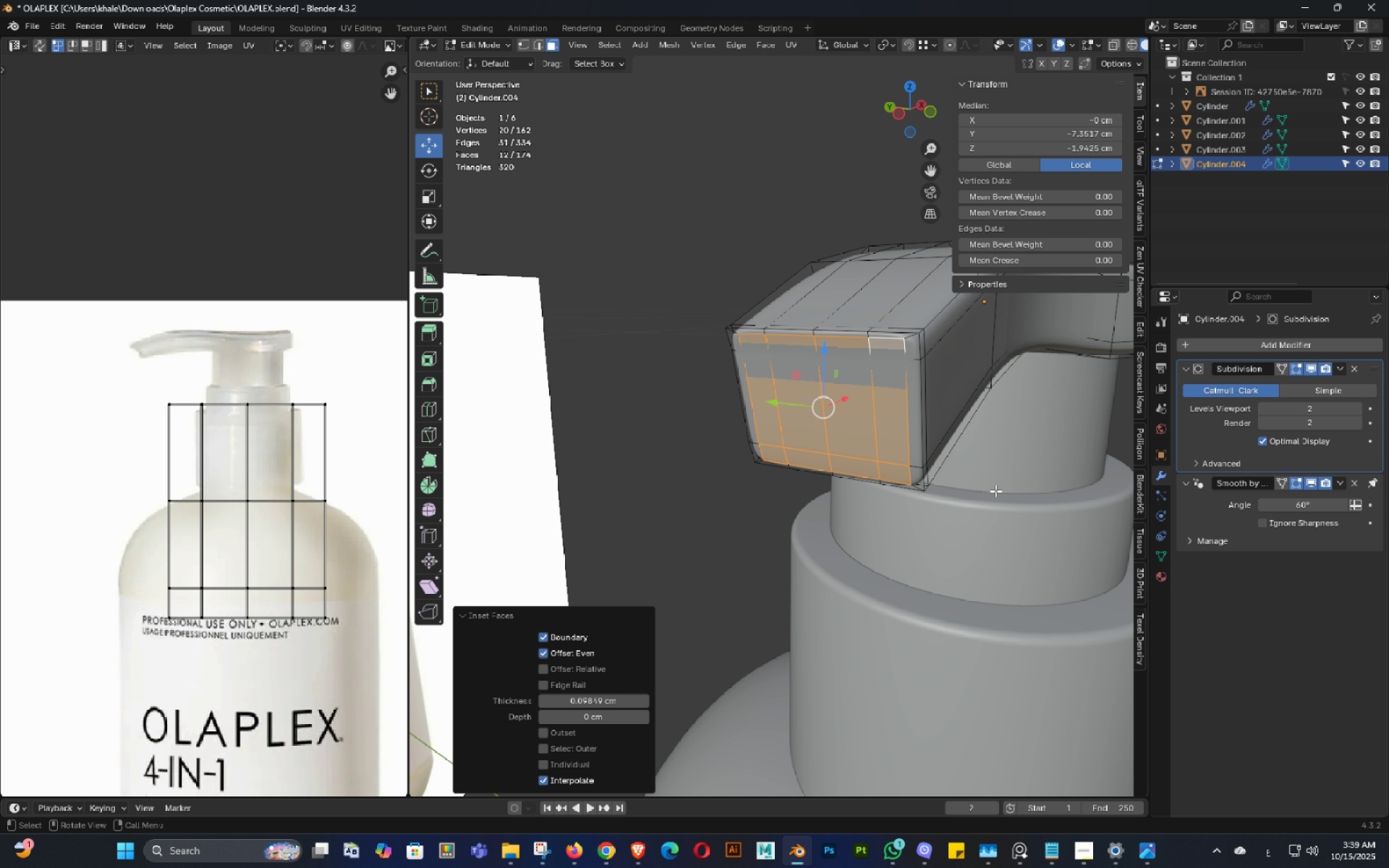 
double_click([982, 485])
 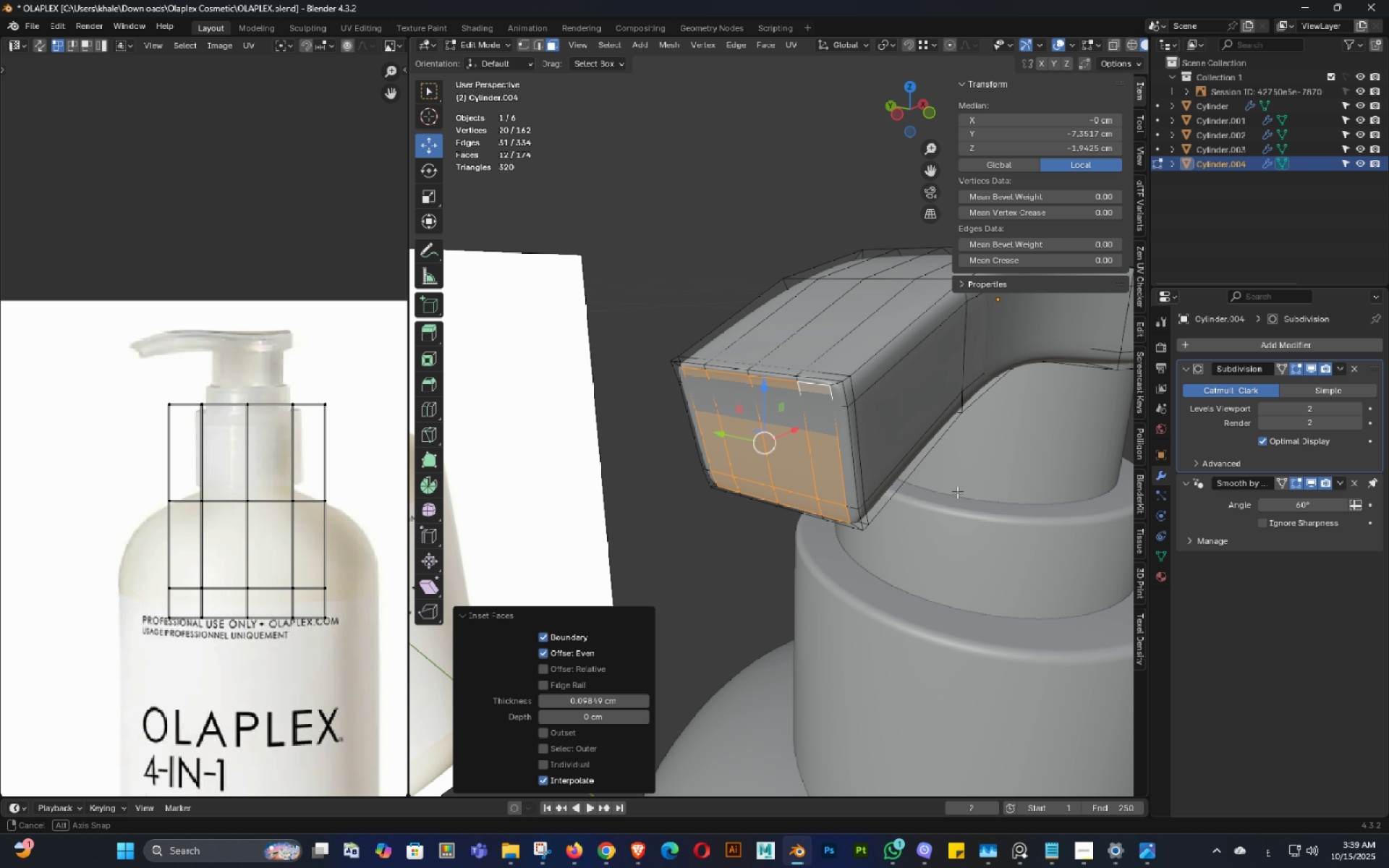 
triple_click([957, 492])
 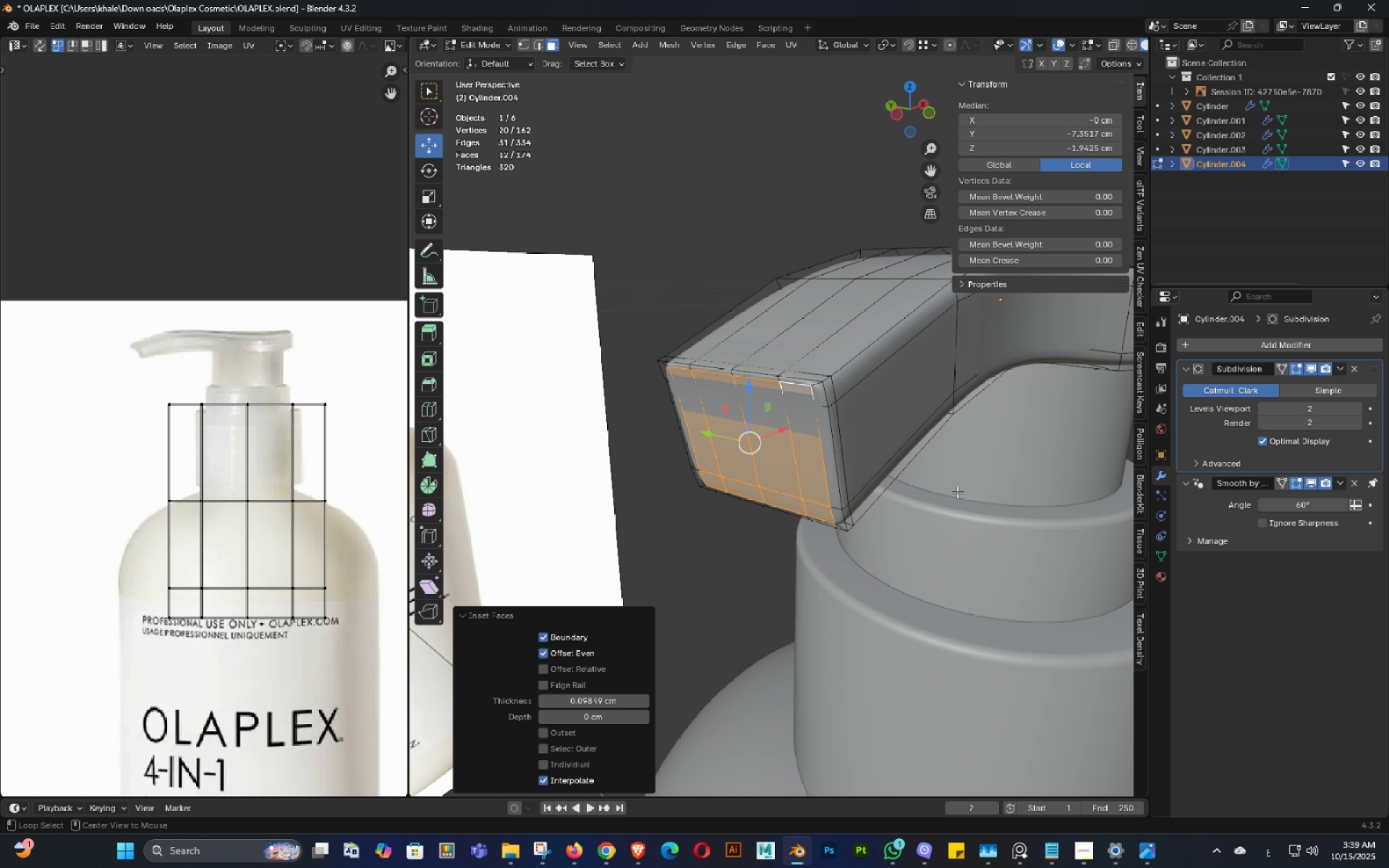 
key(Alt+E)
 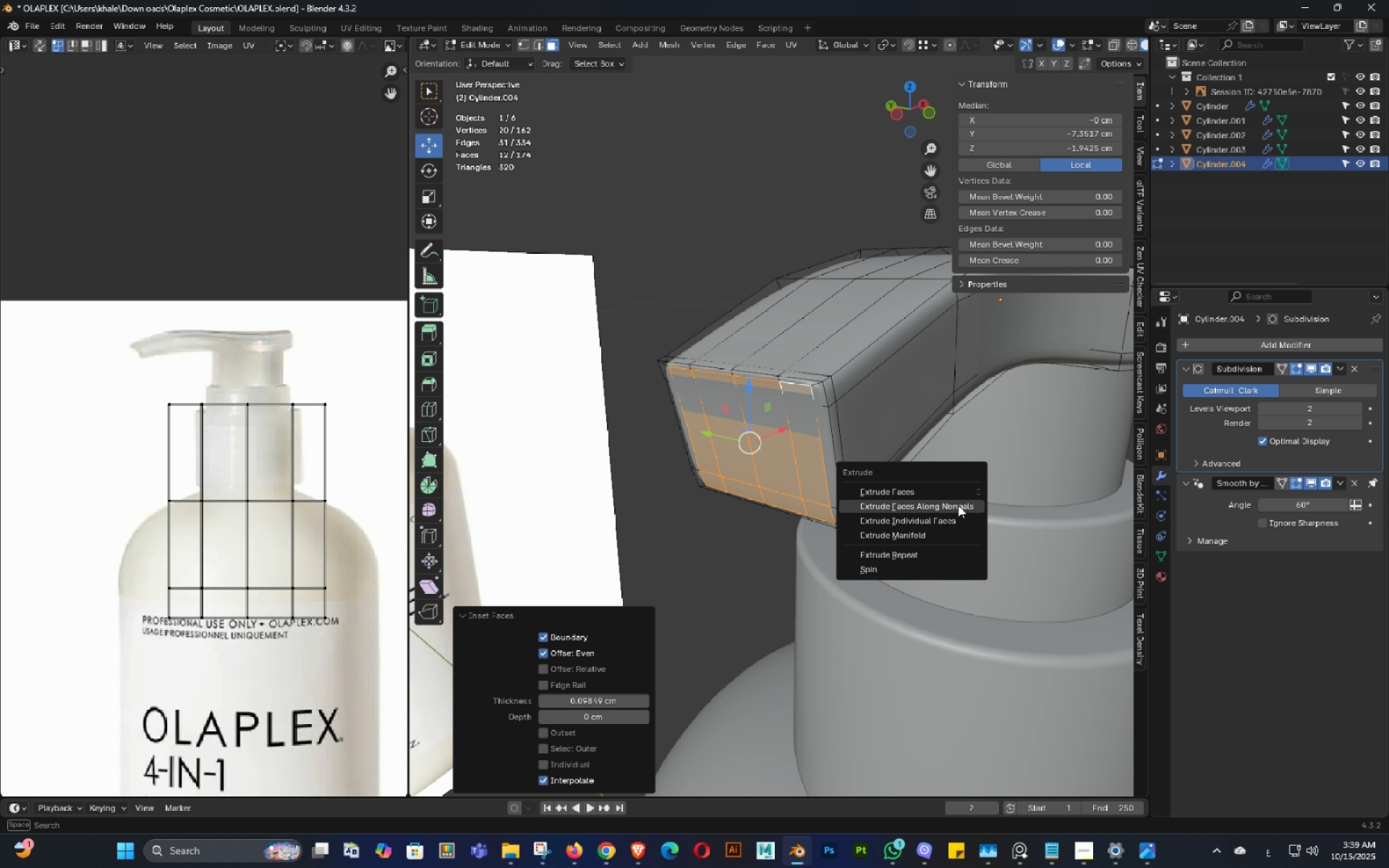 
left_click([958, 505])
 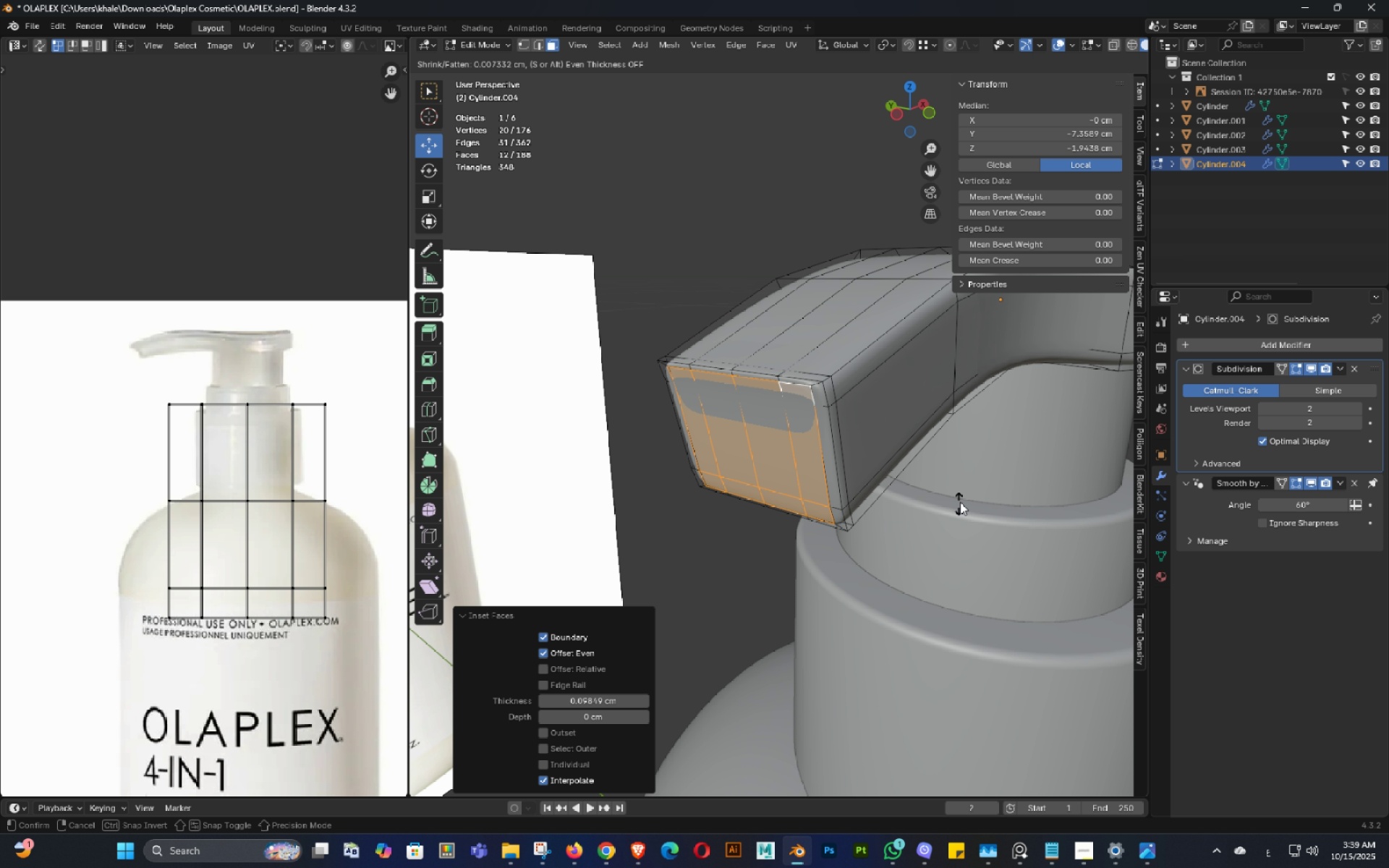 
hold_key(key=ShiftLeft, duration=0.86)
 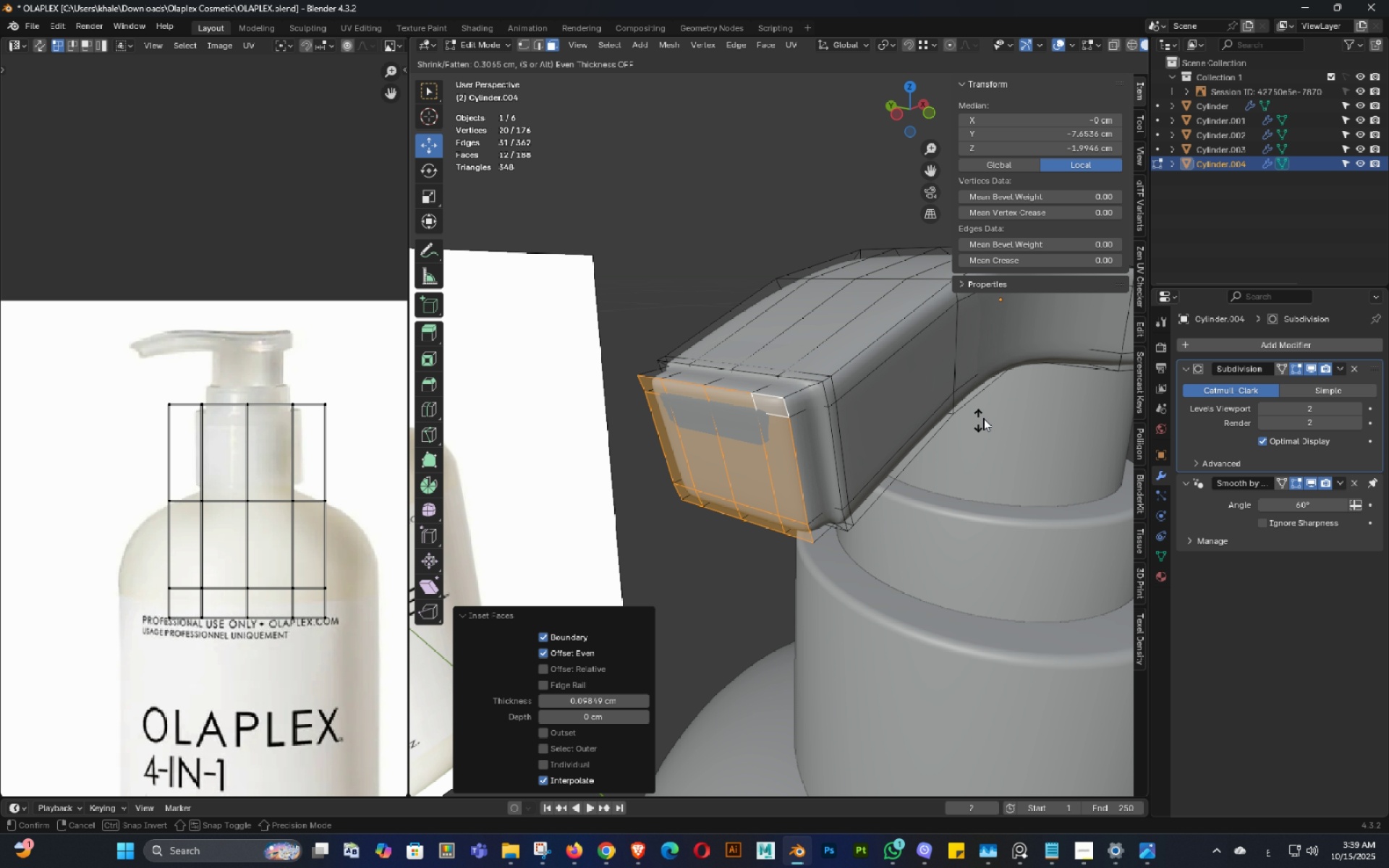 
left_click([1032, 407])
 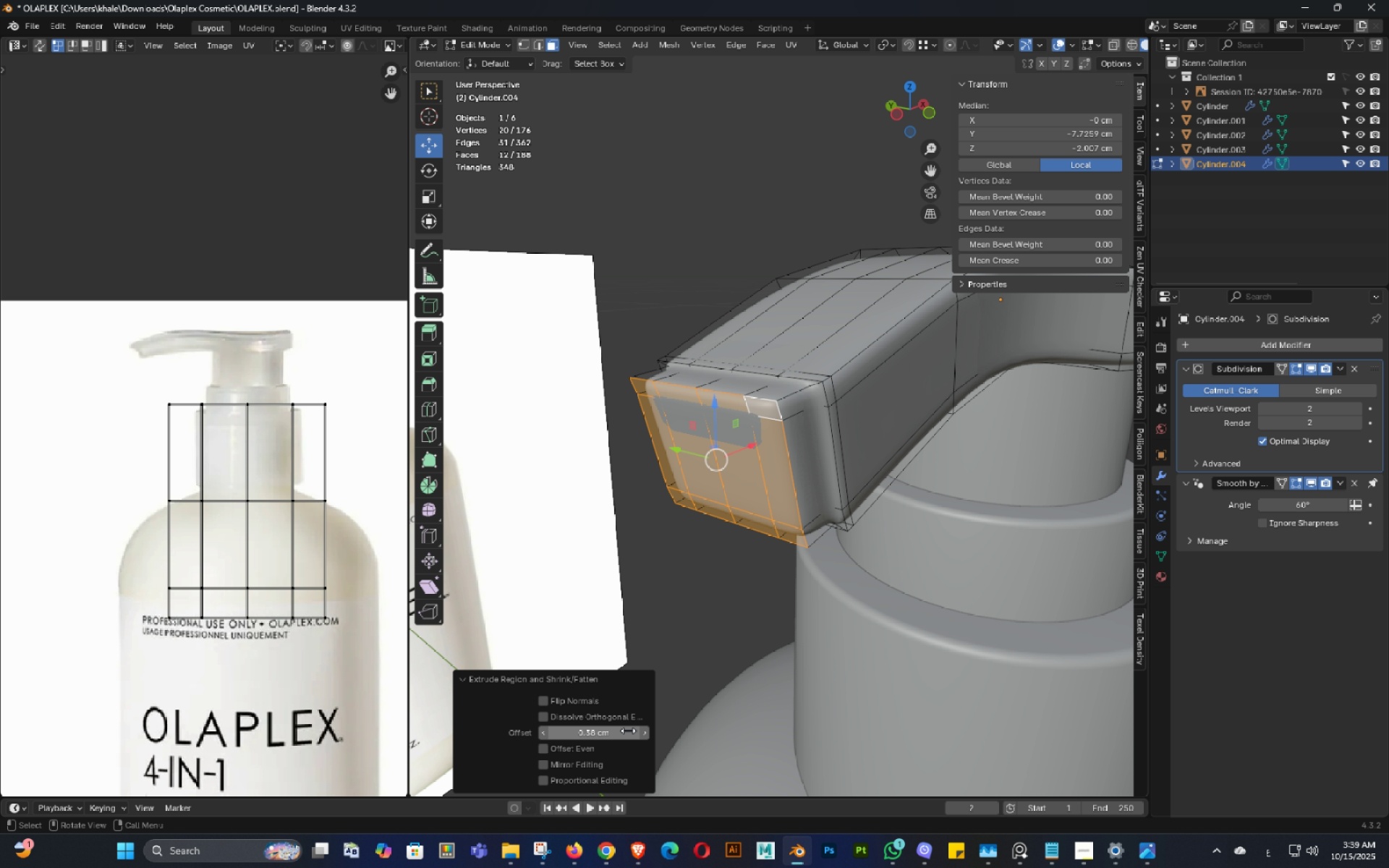 
left_click_drag(start_coordinate=[620, 733], to_coordinate=[608, 172])
 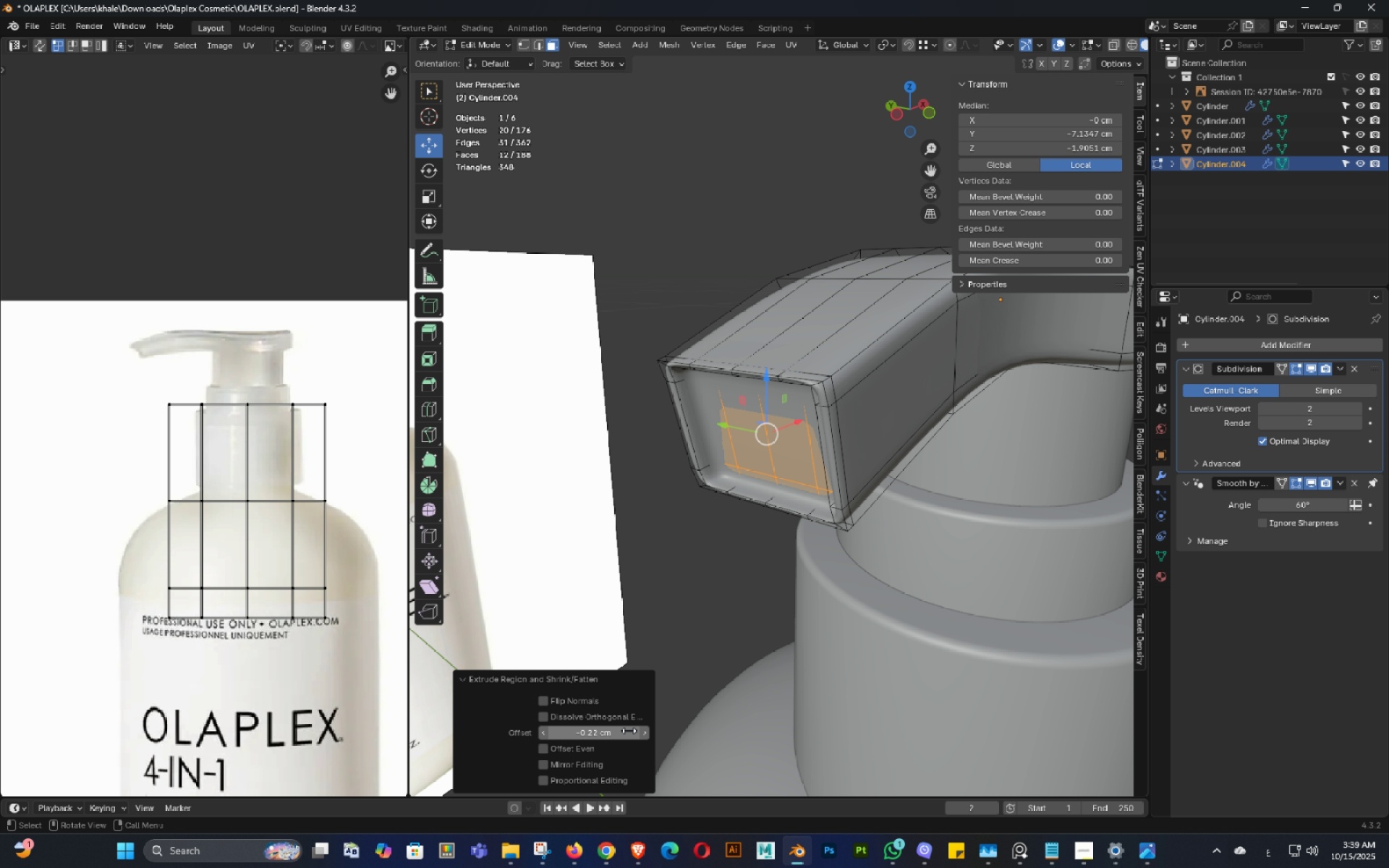 
hold_key(key=ShiftLeft, duration=1.5)
 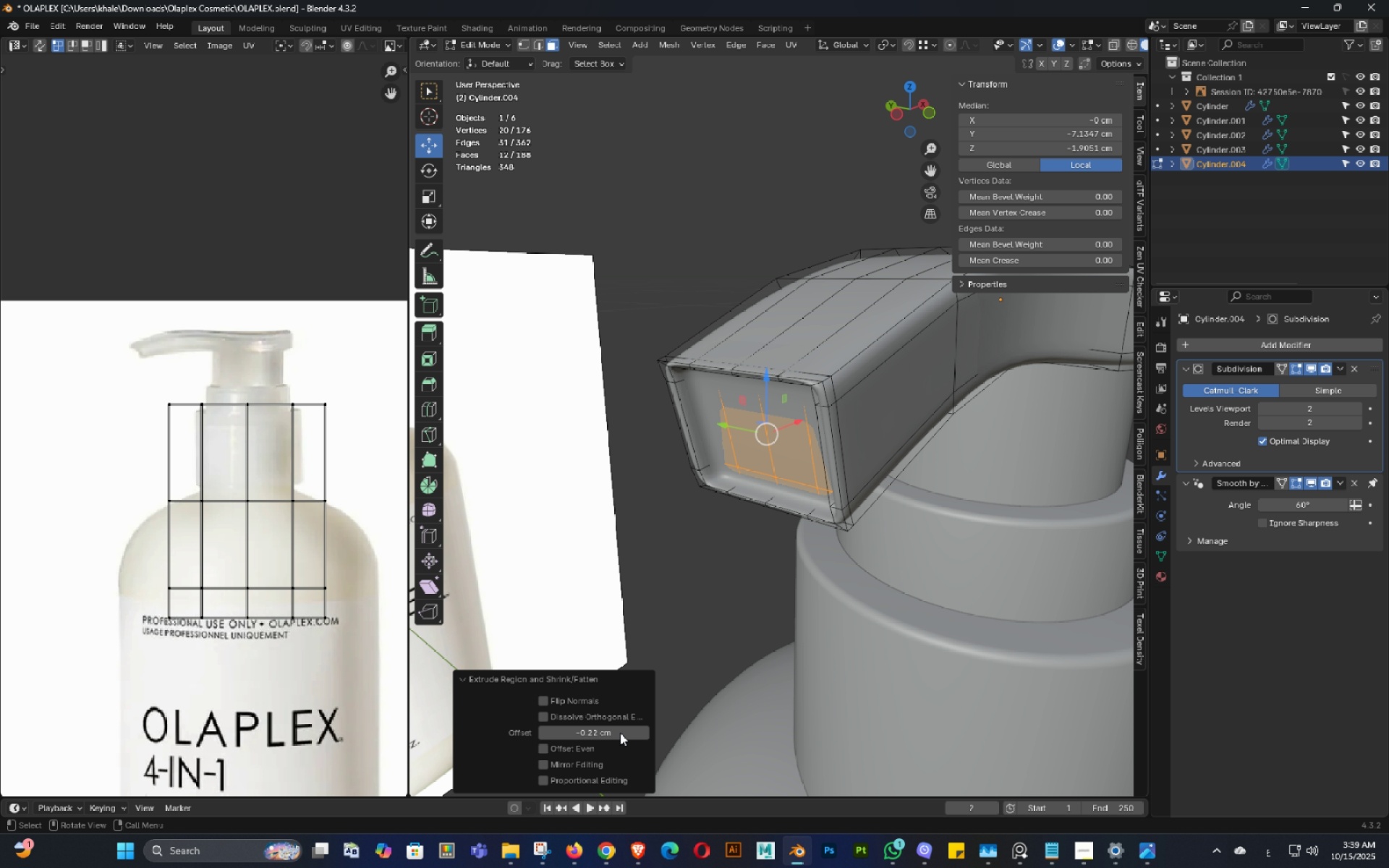 
hold_key(key=ShiftLeft, duration=0.98)
 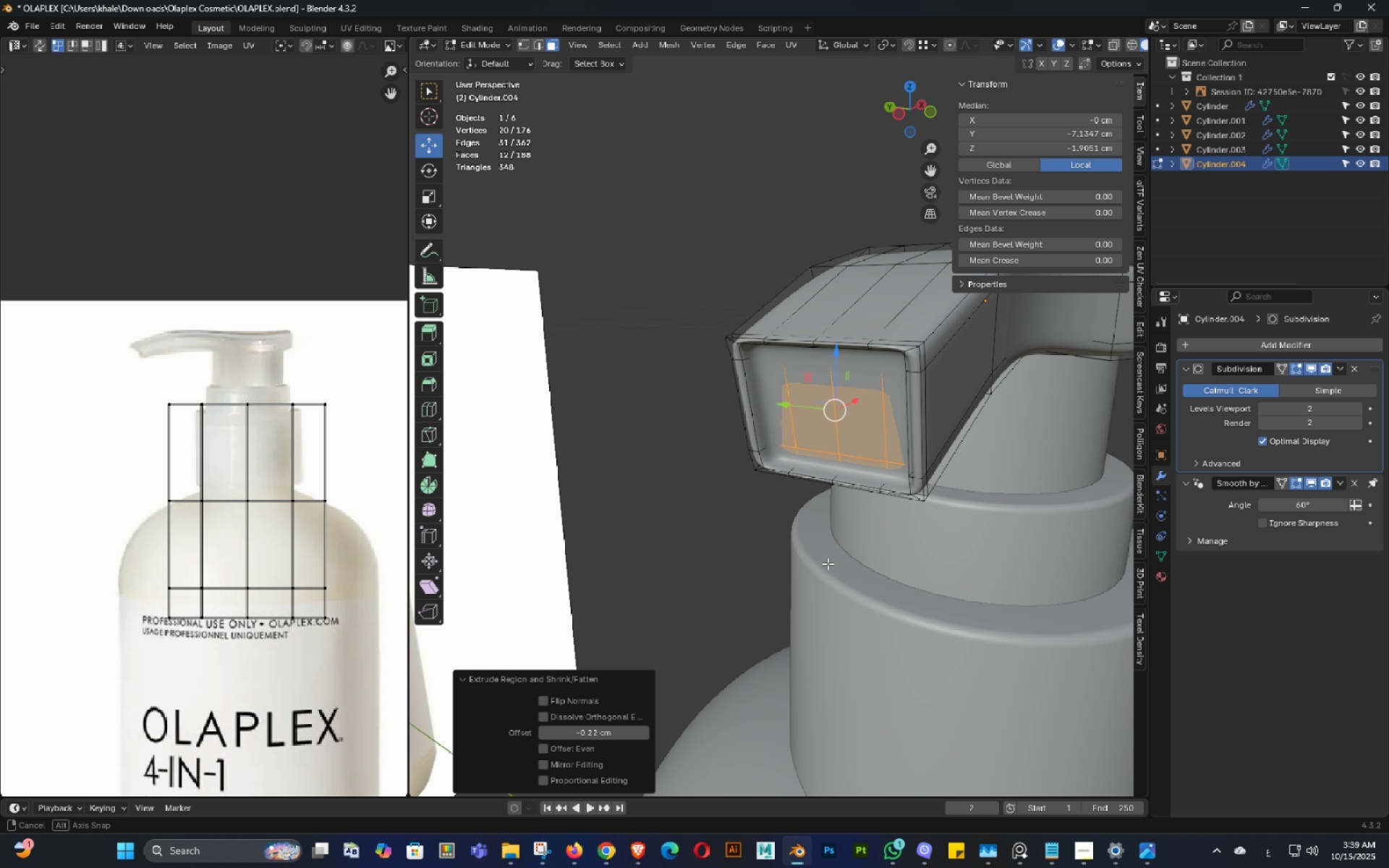 
key(1)
 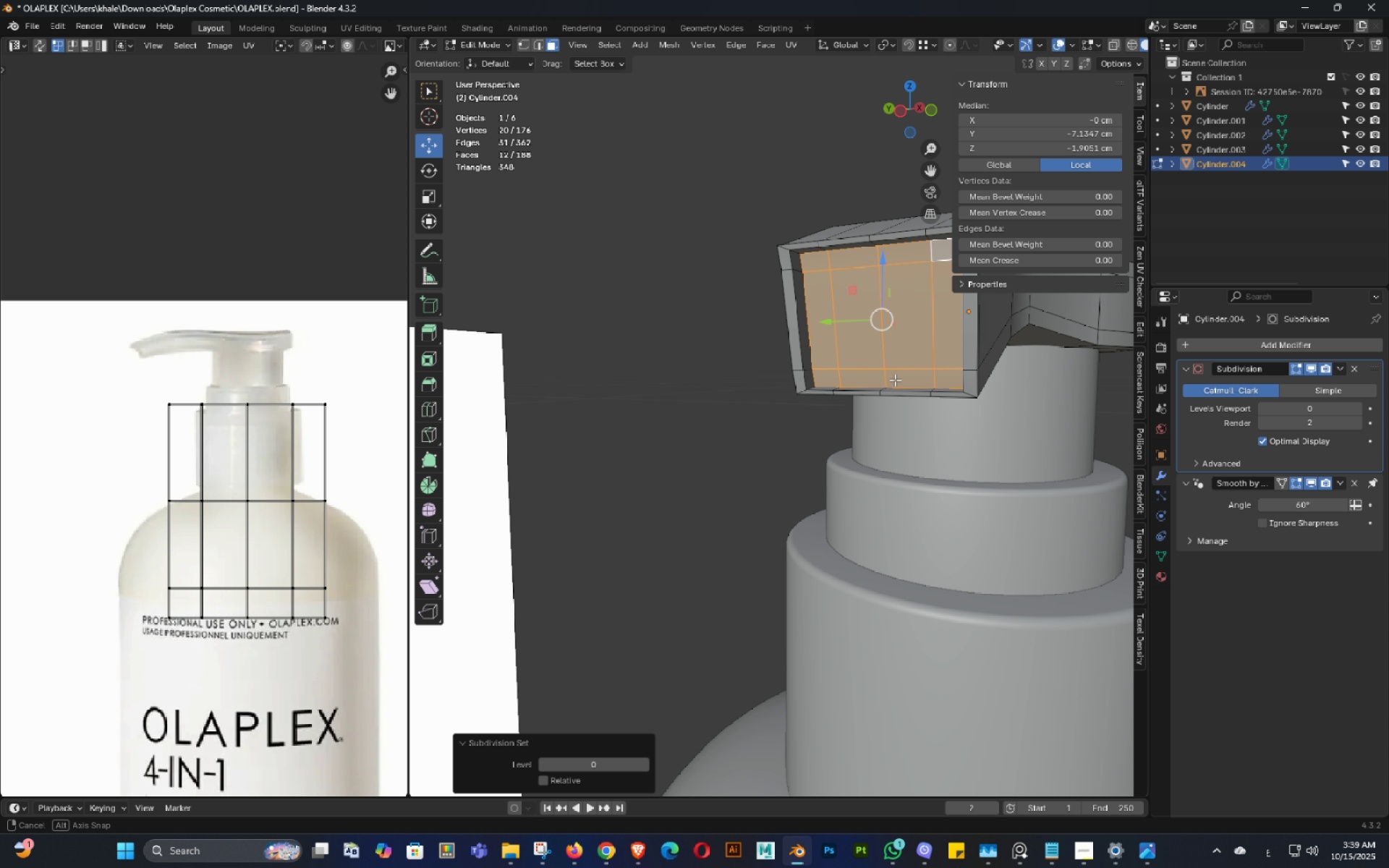 
hold_key(key=ShiftLeft, duration=0.34)
 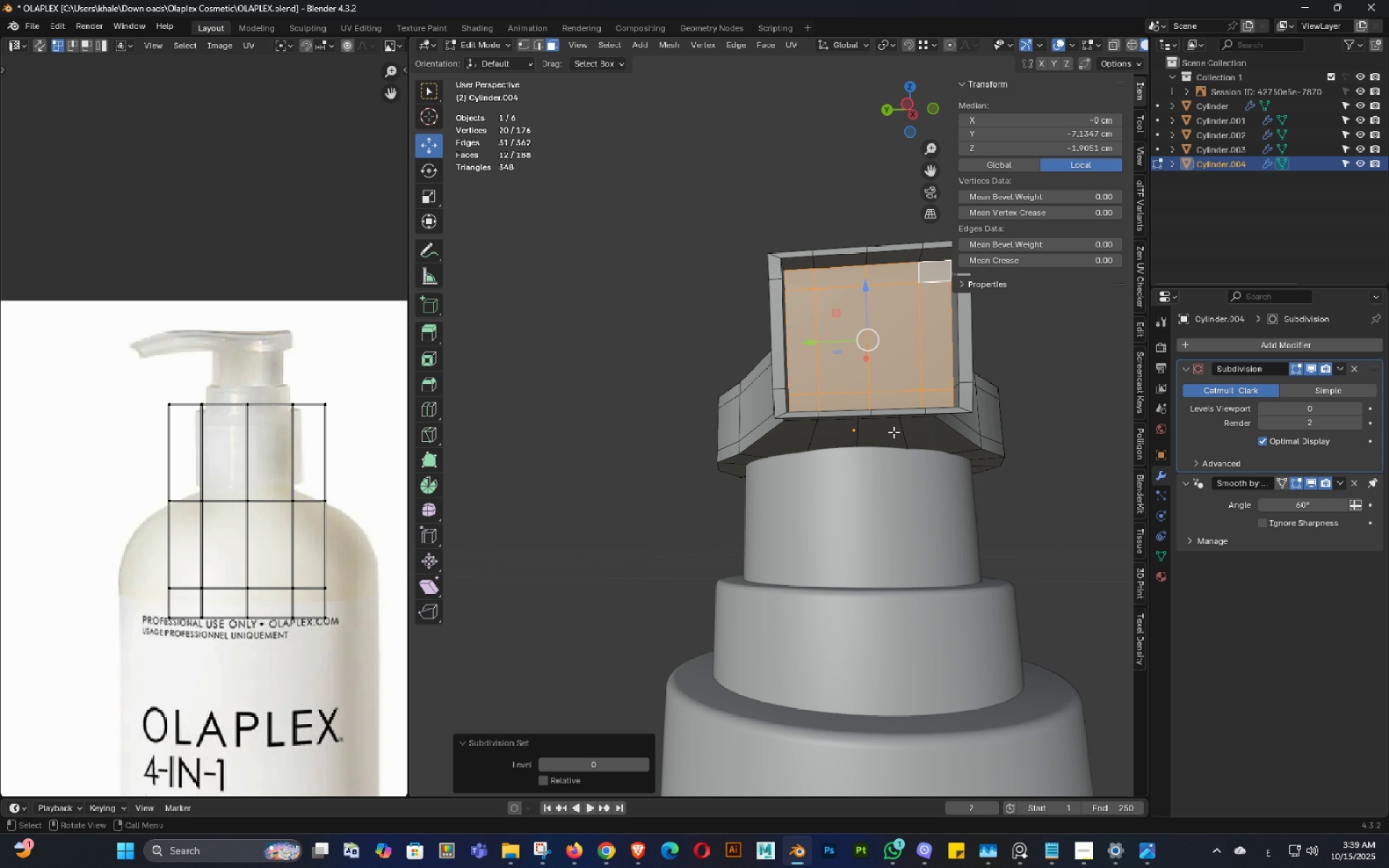 
key(Shift+ShiftLeft)
 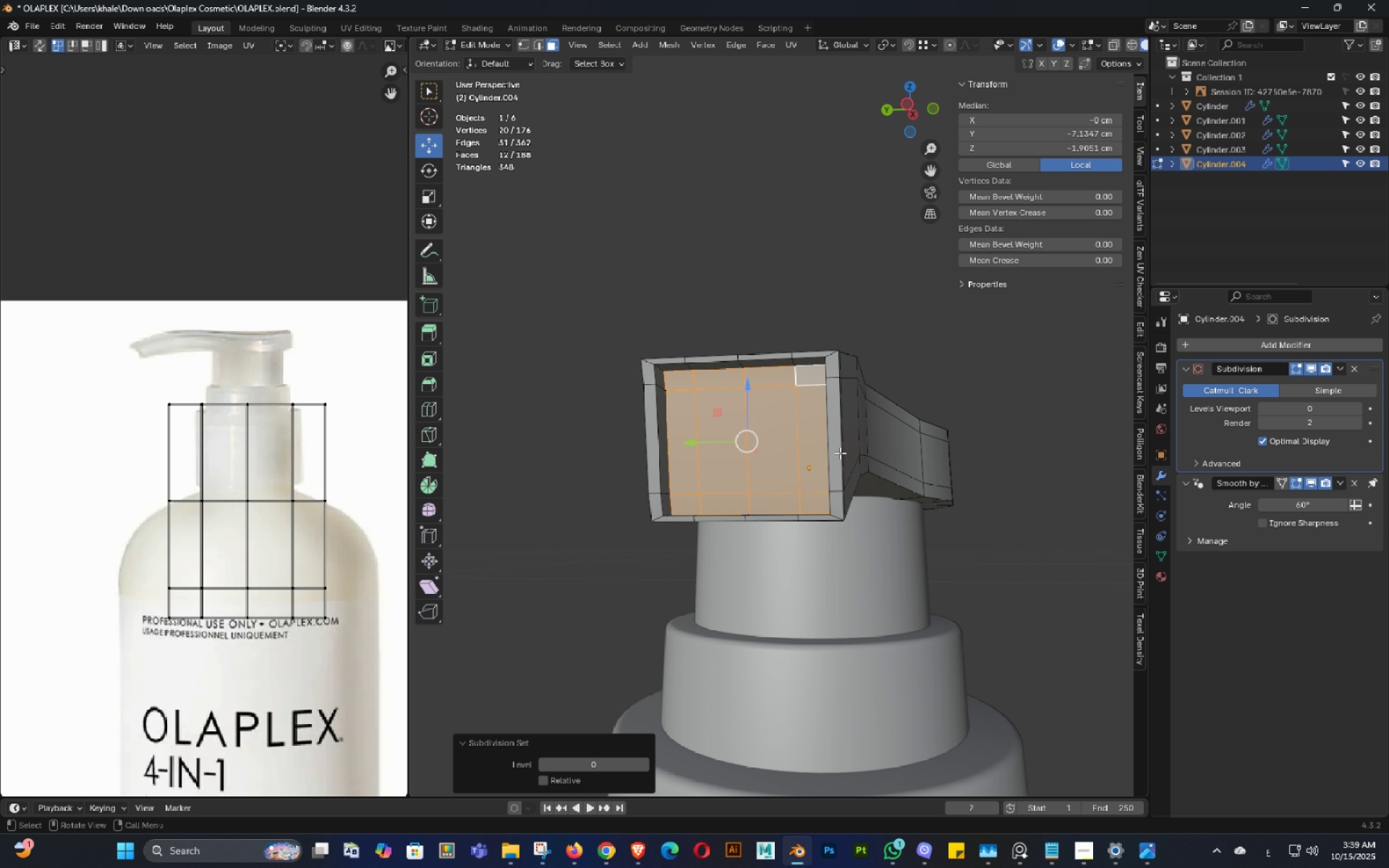 
scroll: coordinate [841, 452], scroll_direction: up, amount: 1.0
 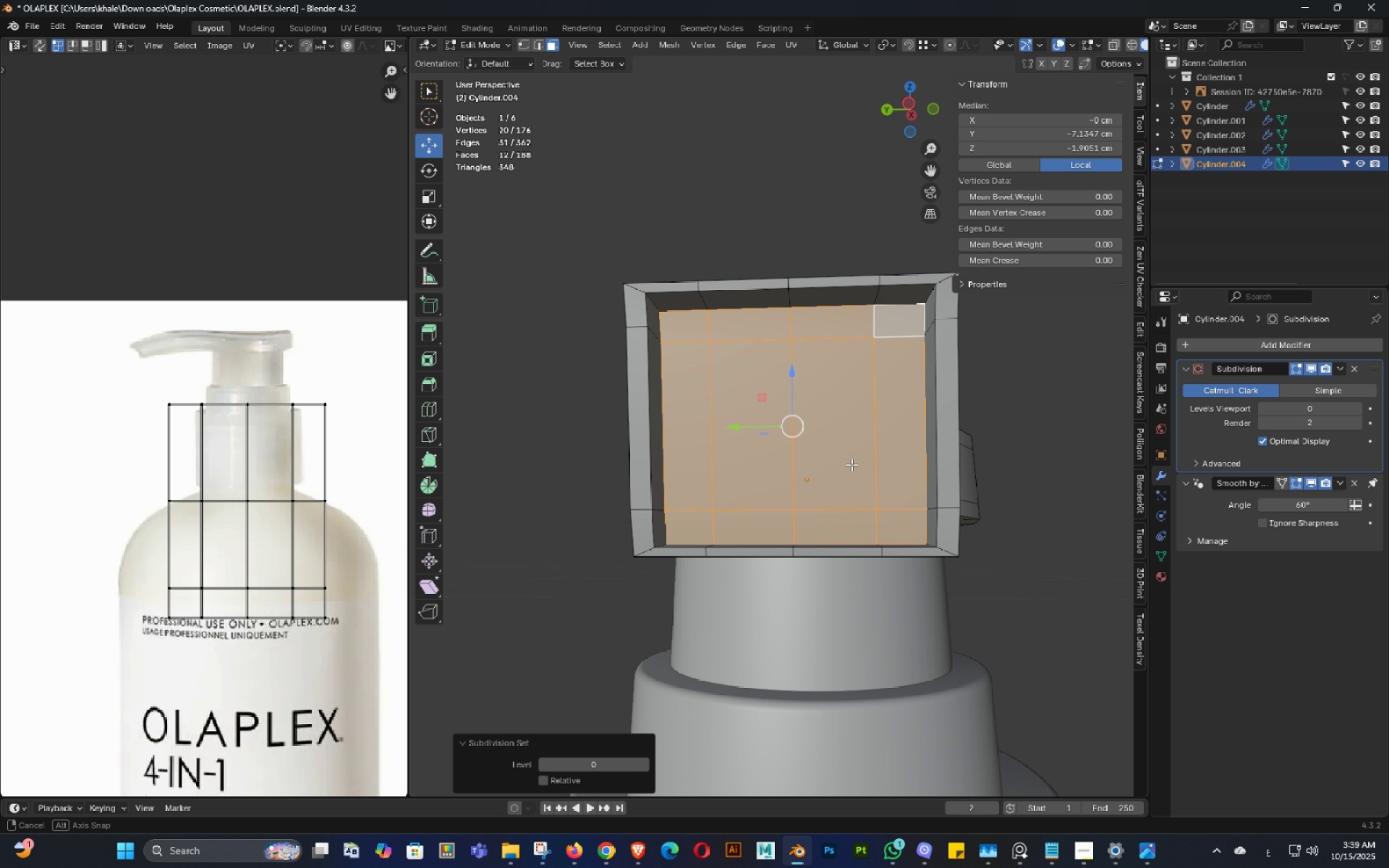 
key(Control+ControlLeft)
 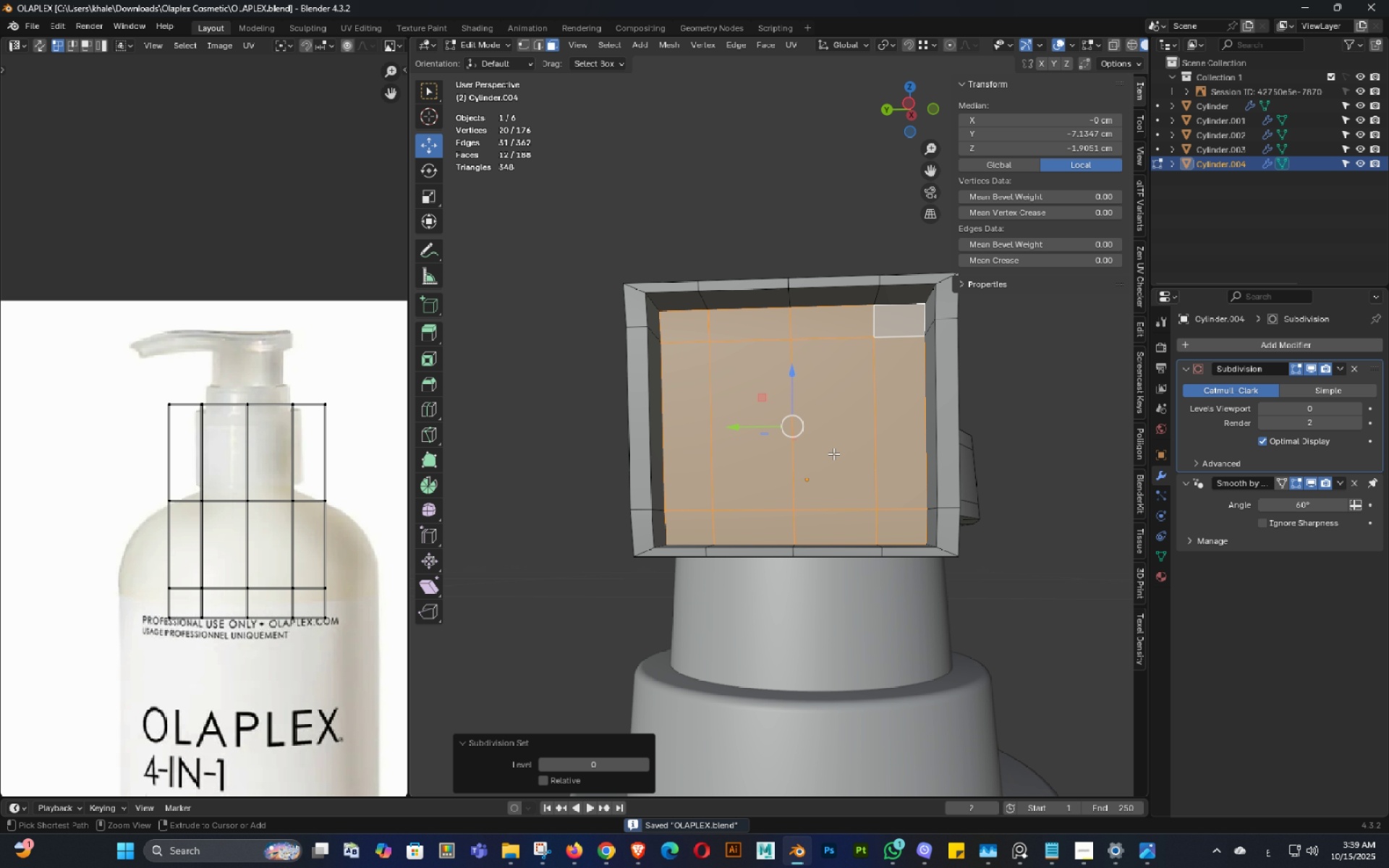 
key(Control+S)
 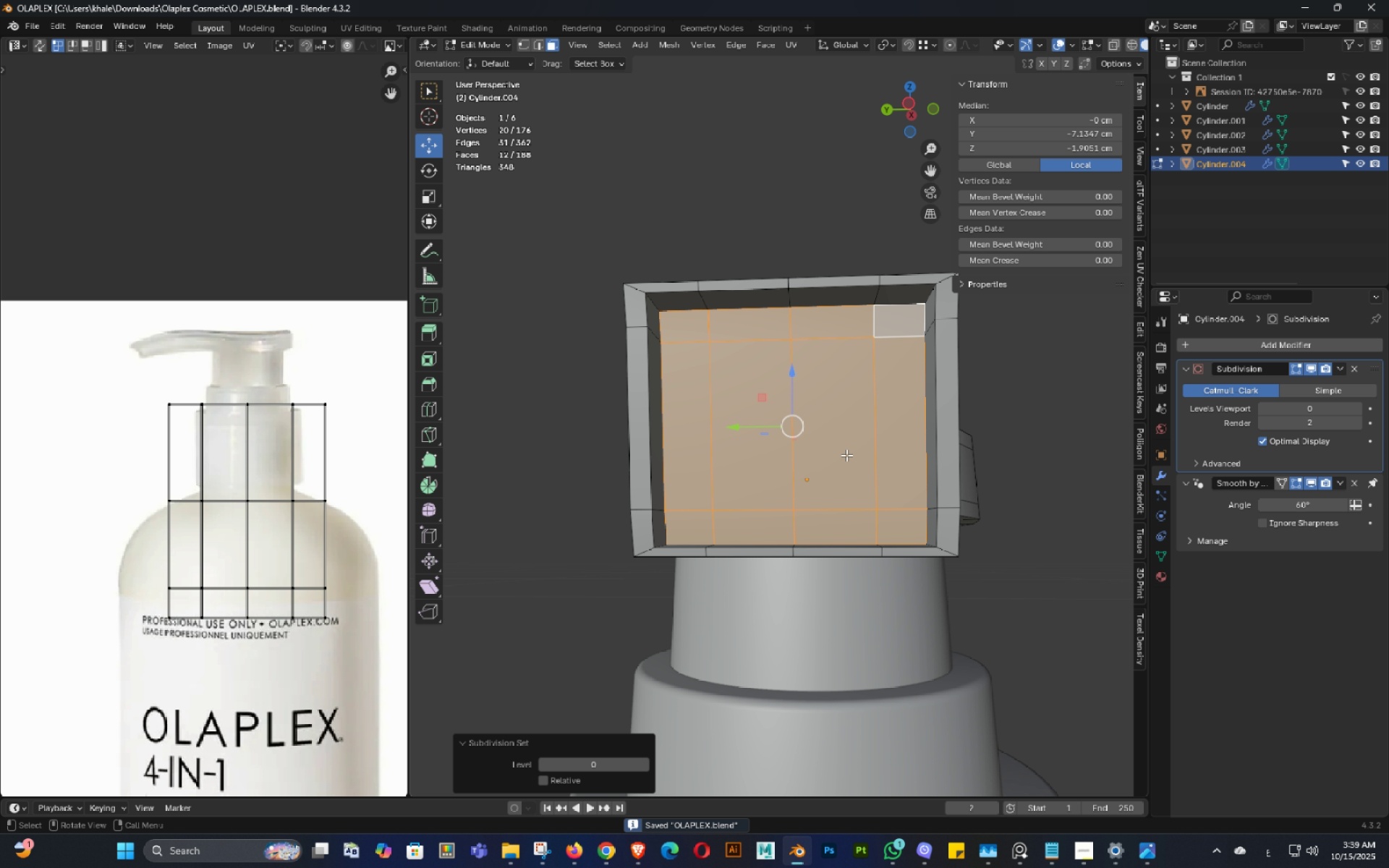 
key(Shift+ShiftLeft)
 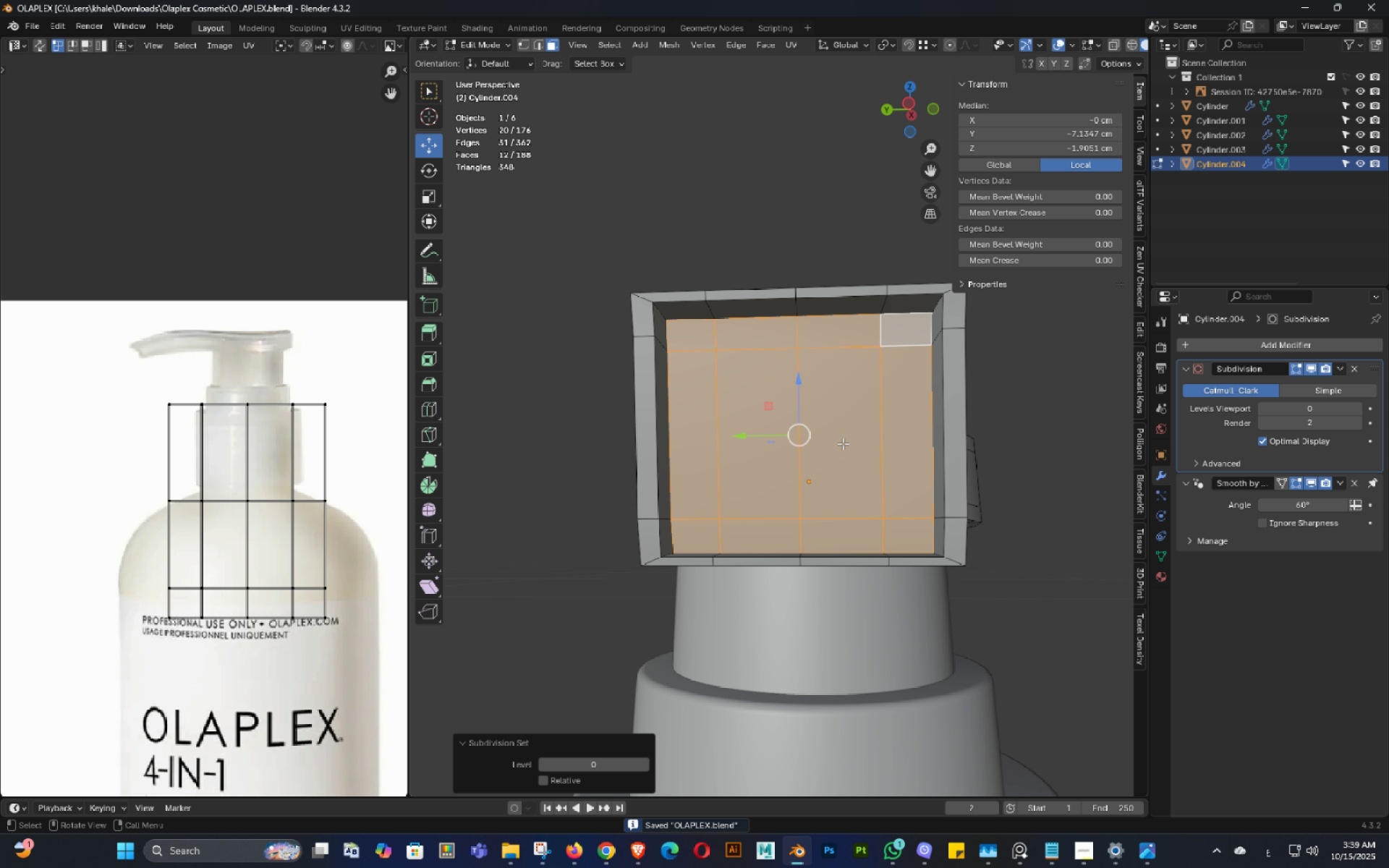 
hold_key(key=Tab, duration=0.4)
 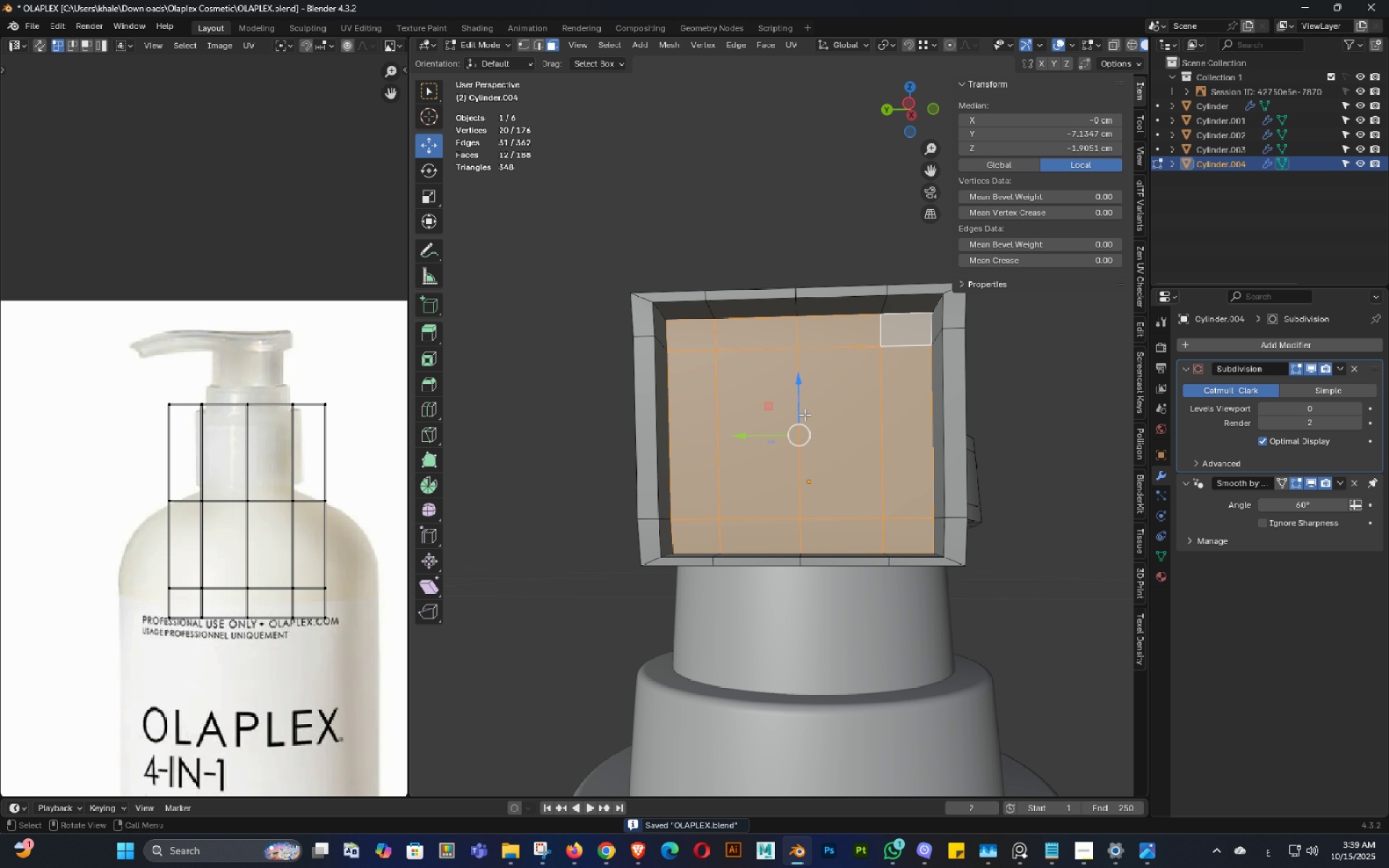 
left_click([804, 414])
 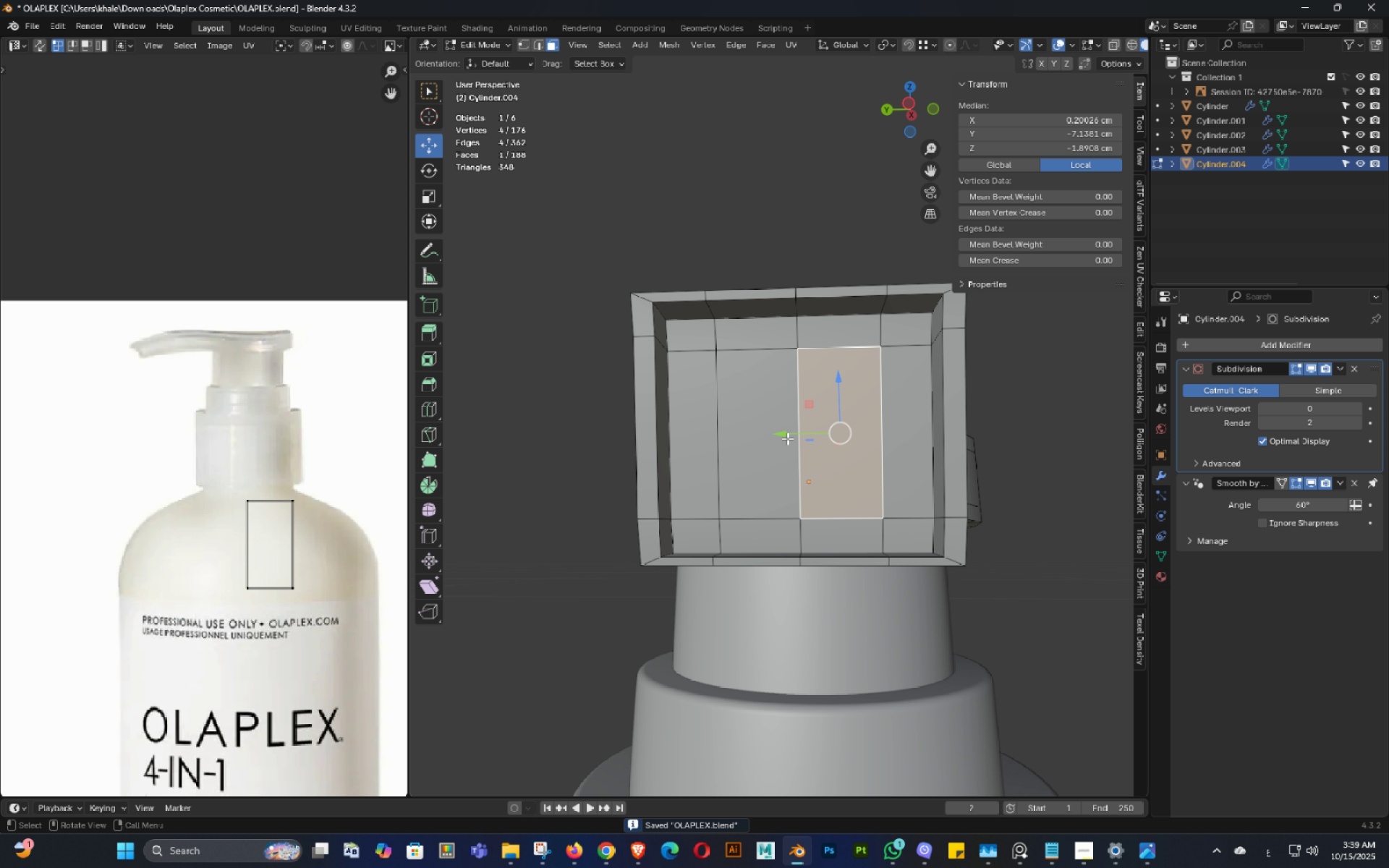 
hold_key(key=ShiftLeft, duration=0.36)
left_click([770, 434])
 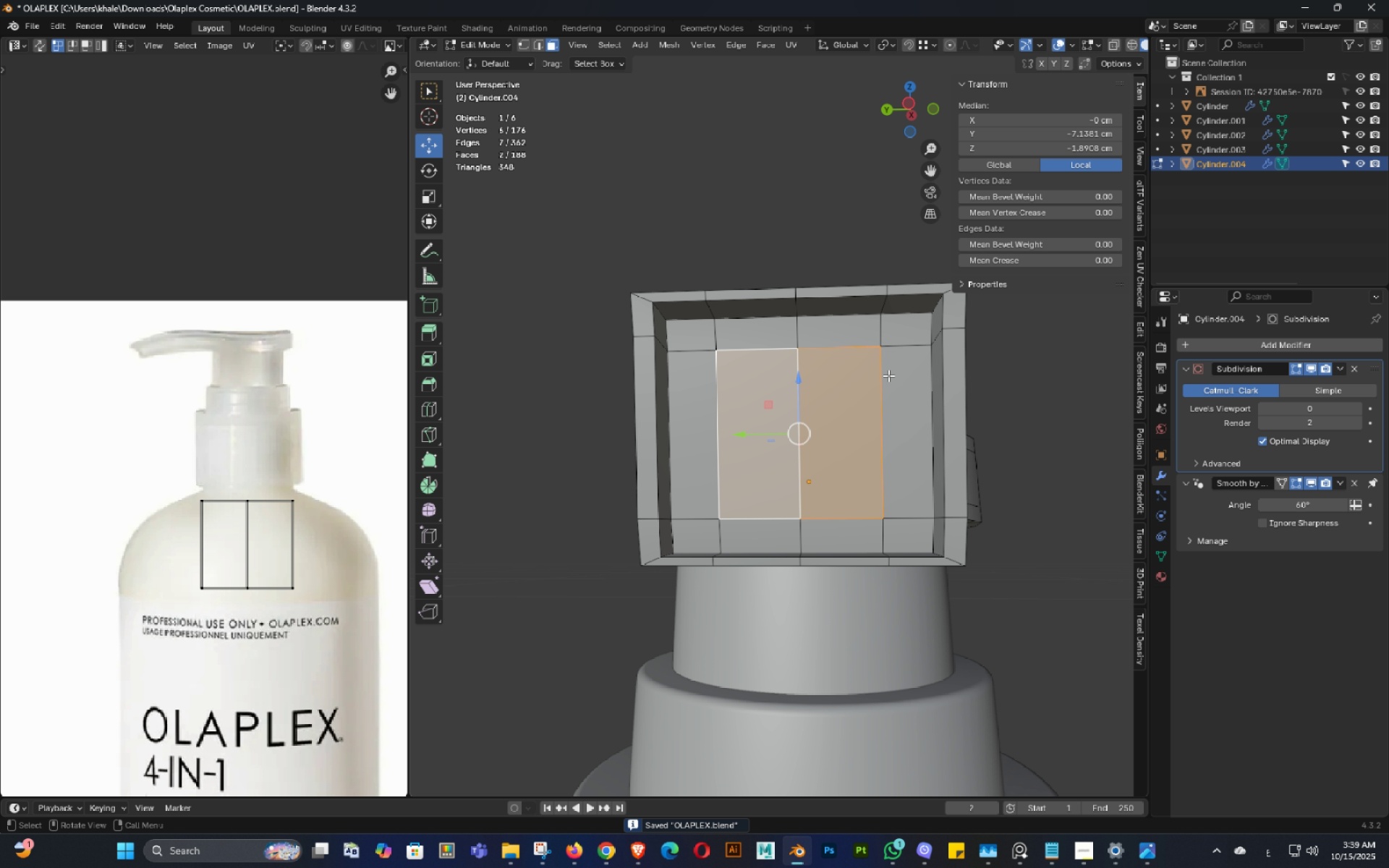 
key(Tab)
 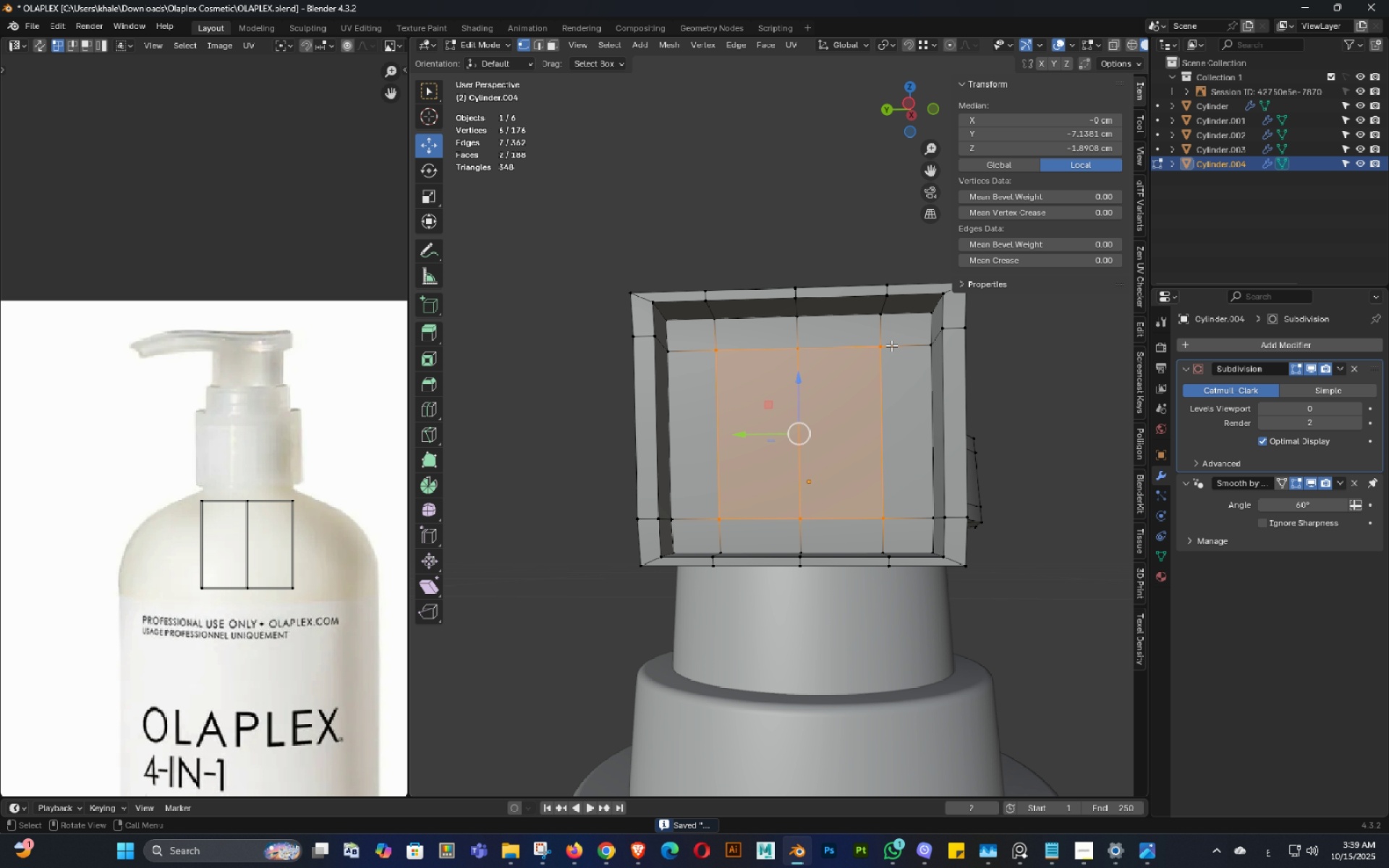 
hold_key(key=Tab, duration=0.45)
 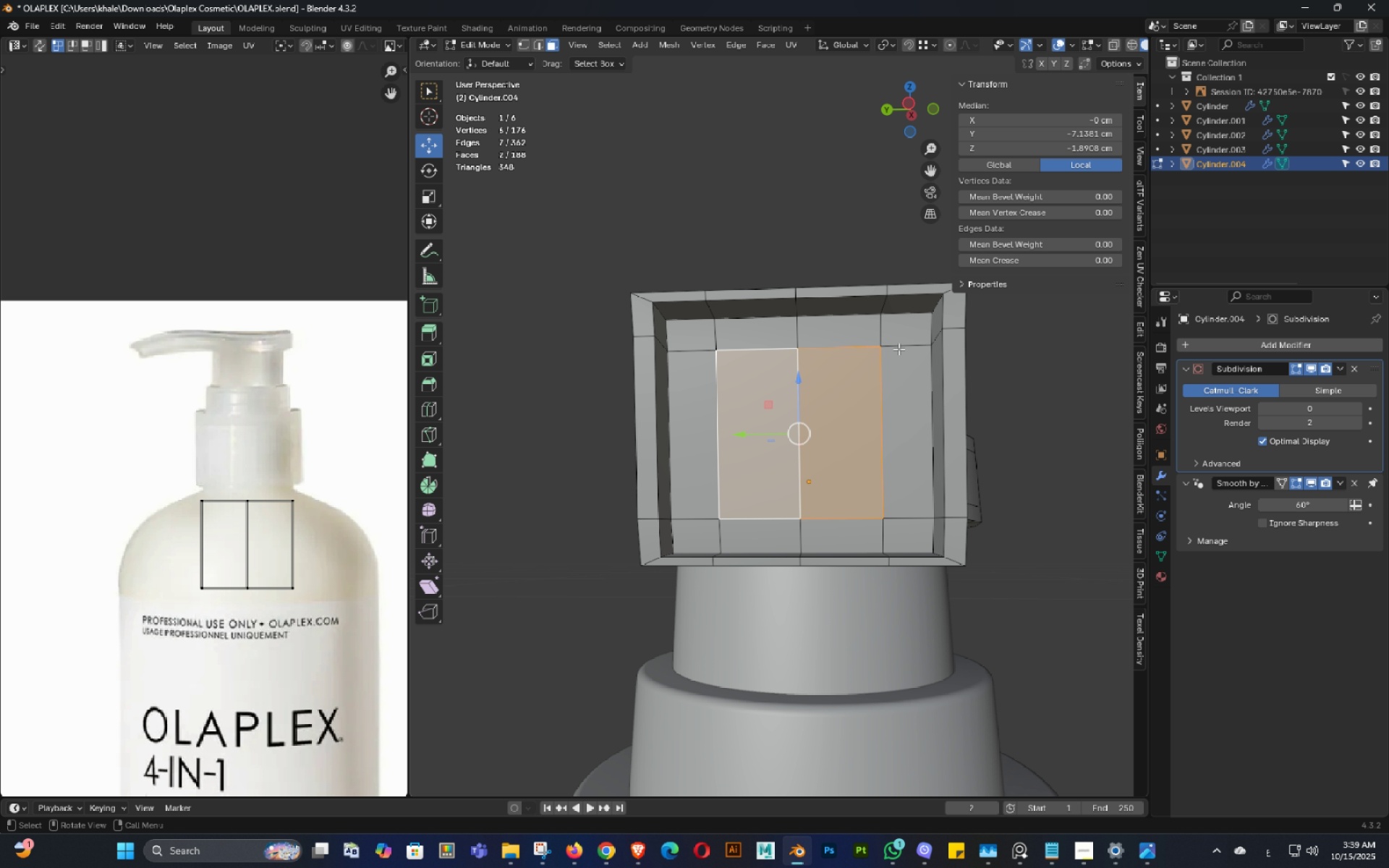 
left_click_drag(start_coordinate=[900, 336], to_coordinate=[694, 521])
 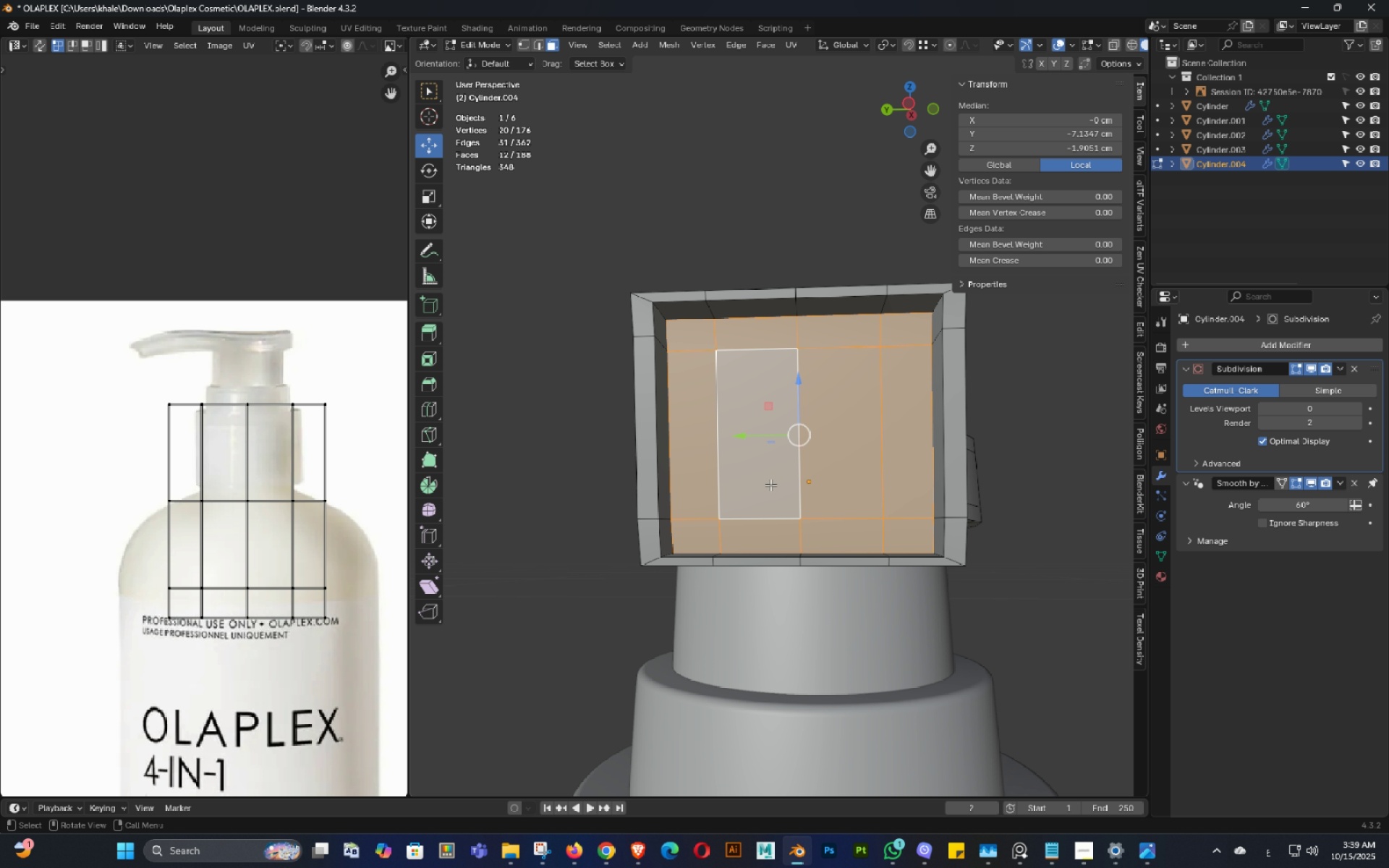 
right_click([770, 485])
 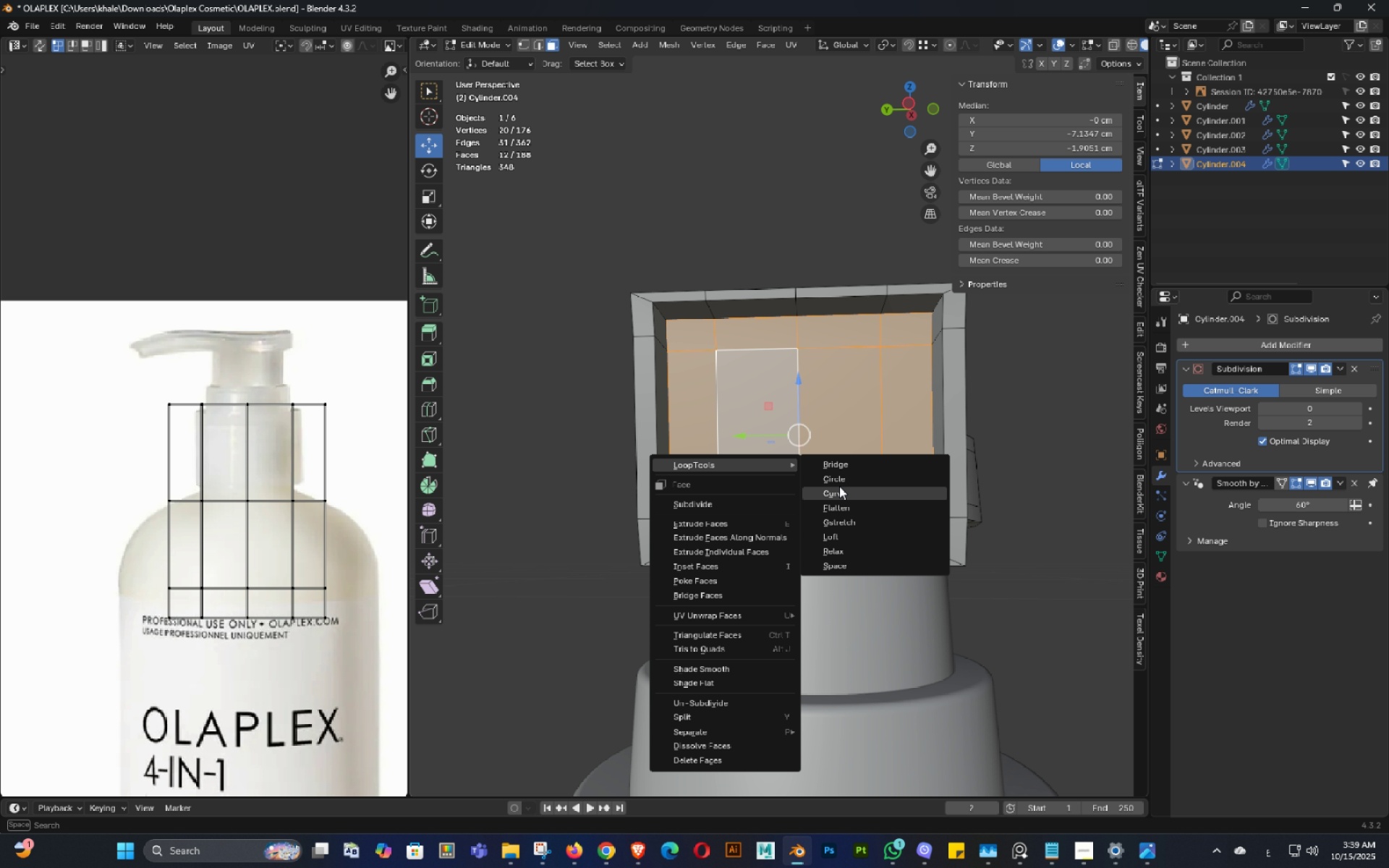 
left_click([844, 475])
 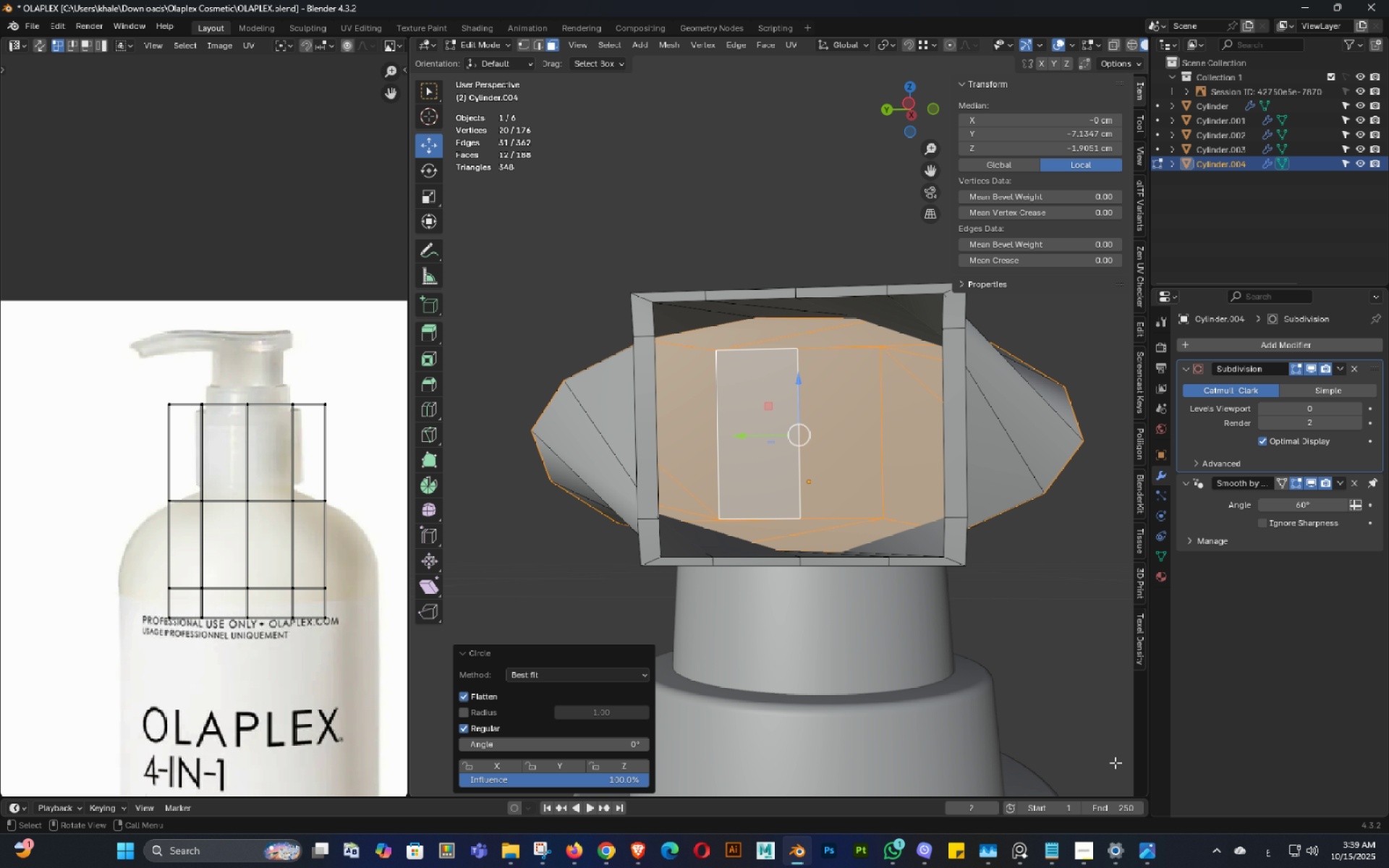 
key(S)
 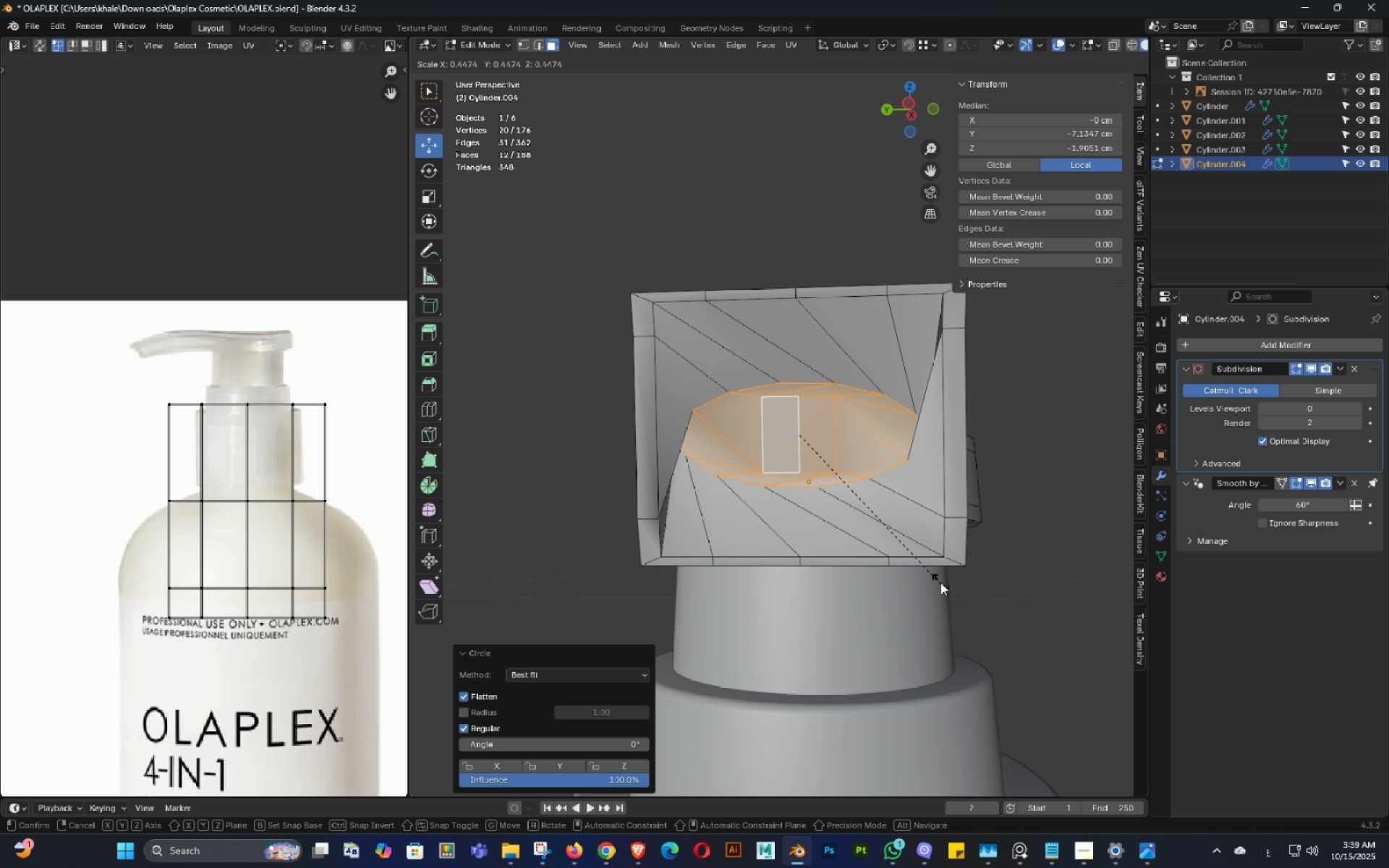 
left_click([940, 582])
 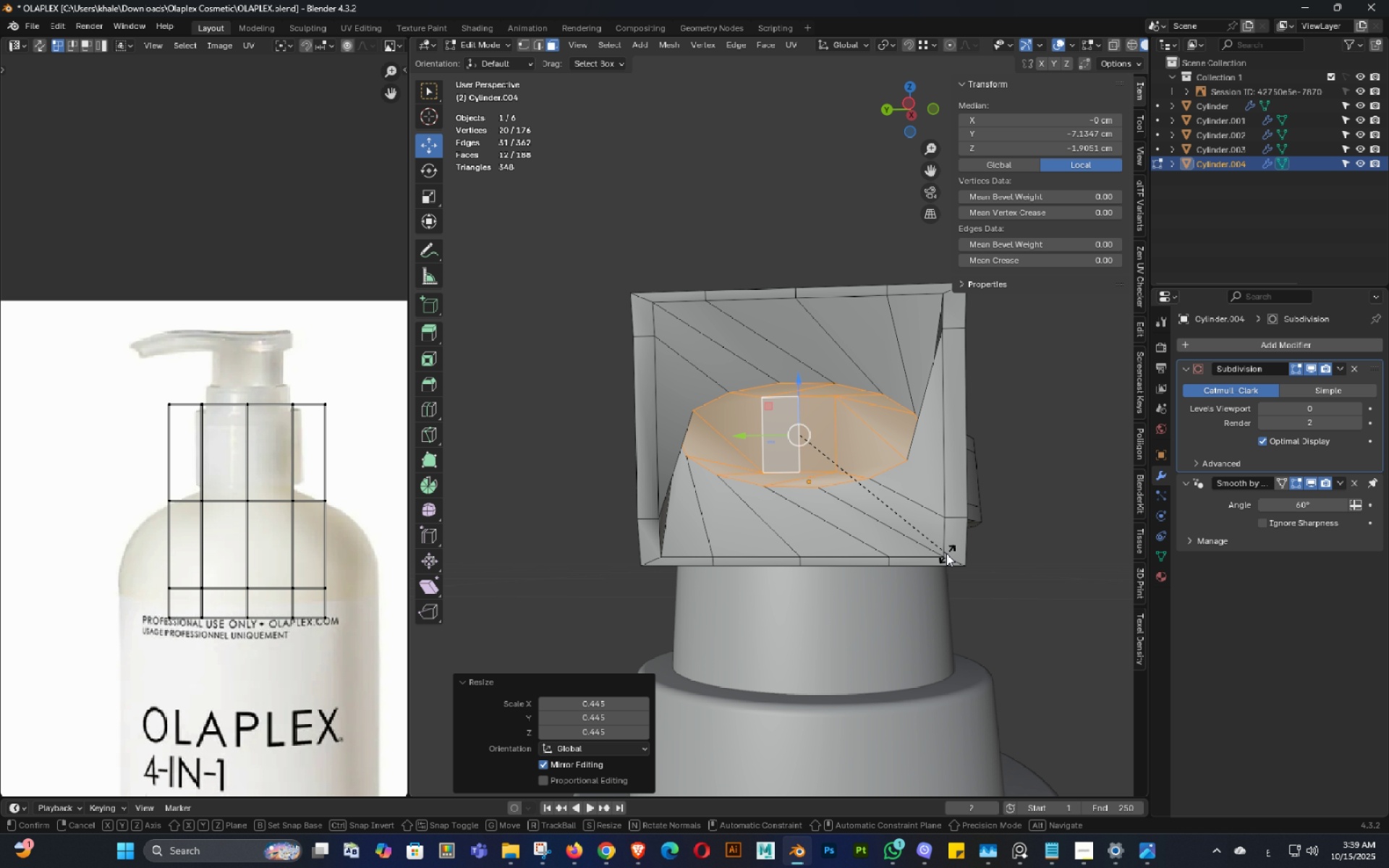 
type(rZ)
 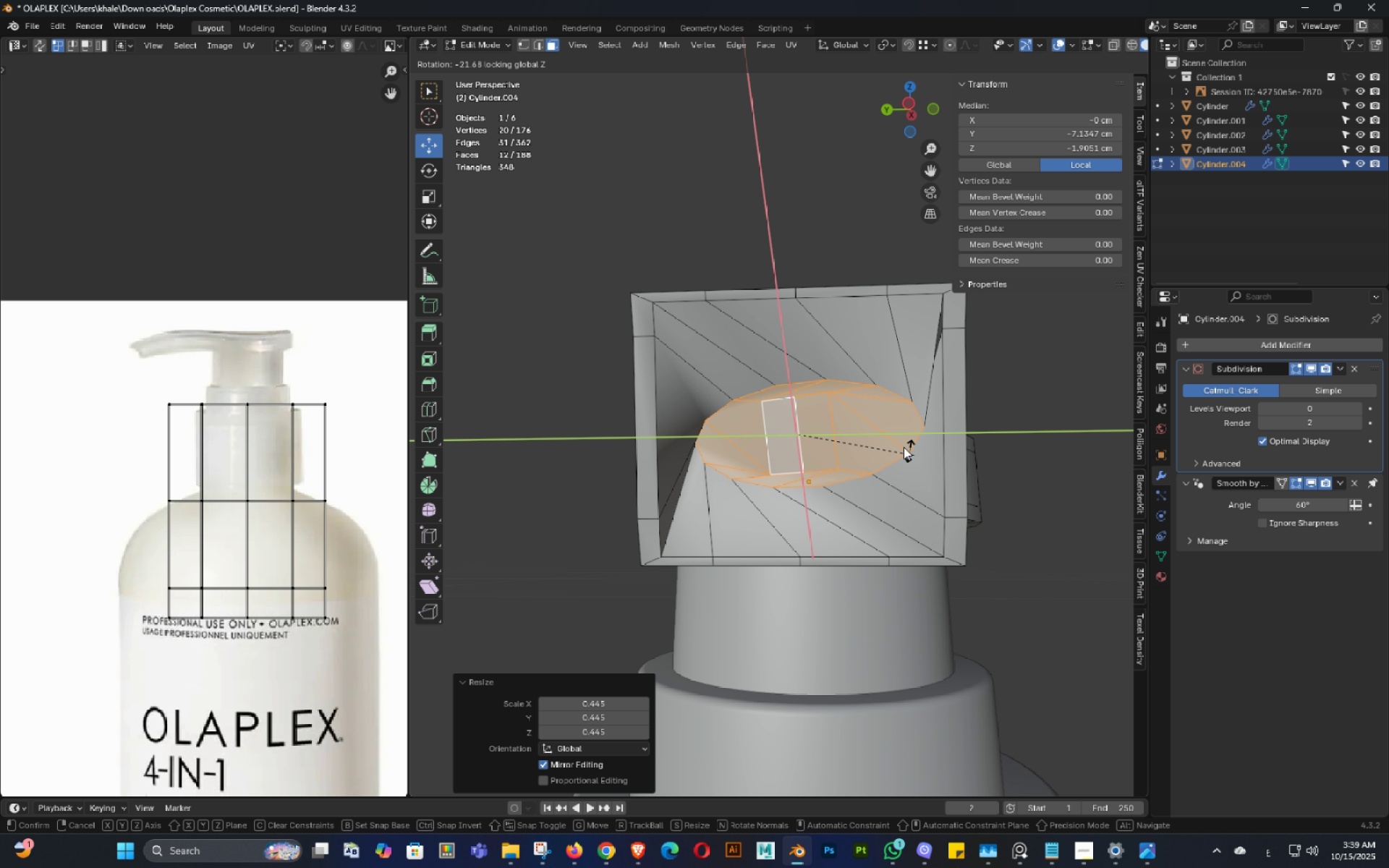 
key(Control+ControlLeft)
 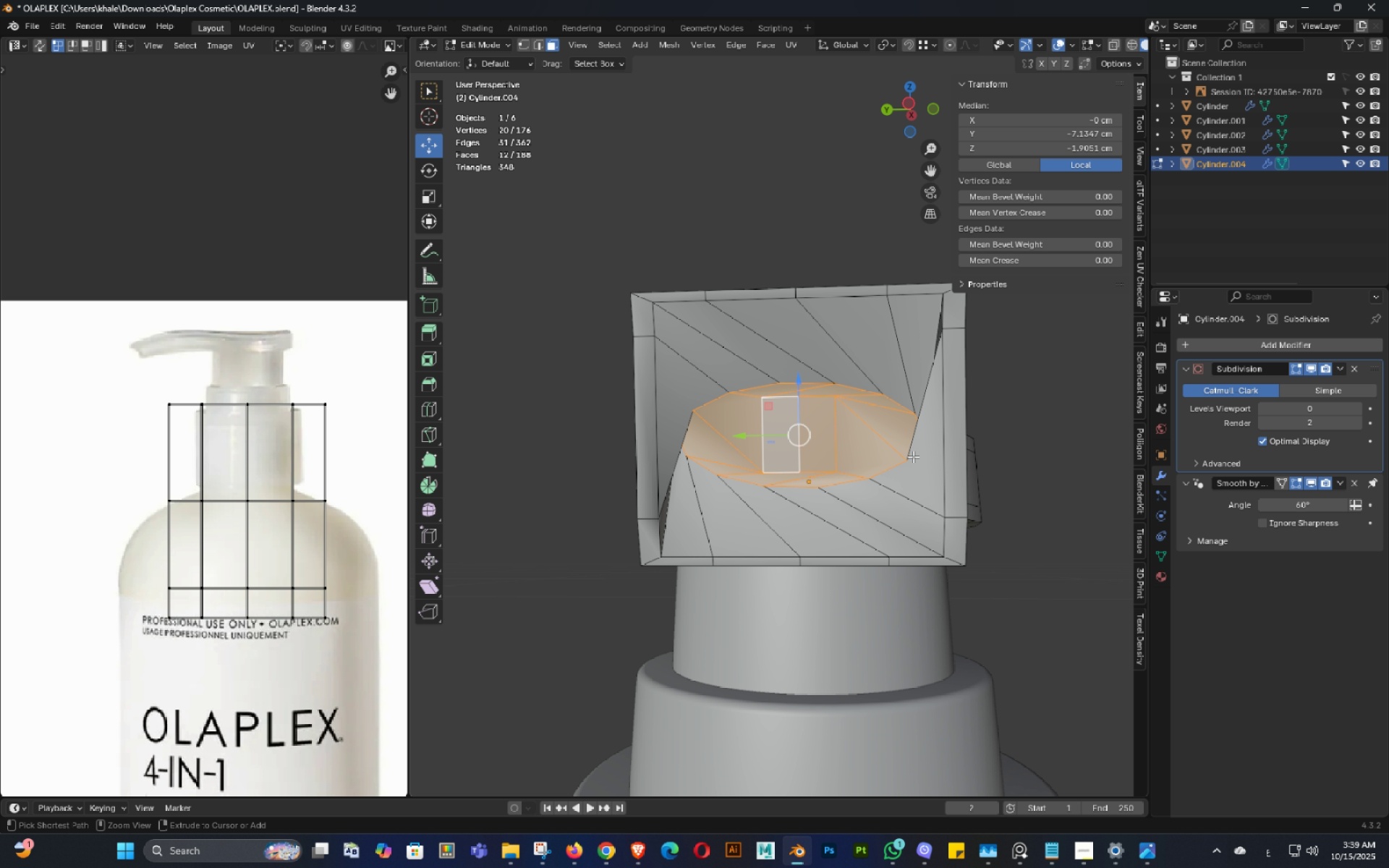 
key(Control+Z)
 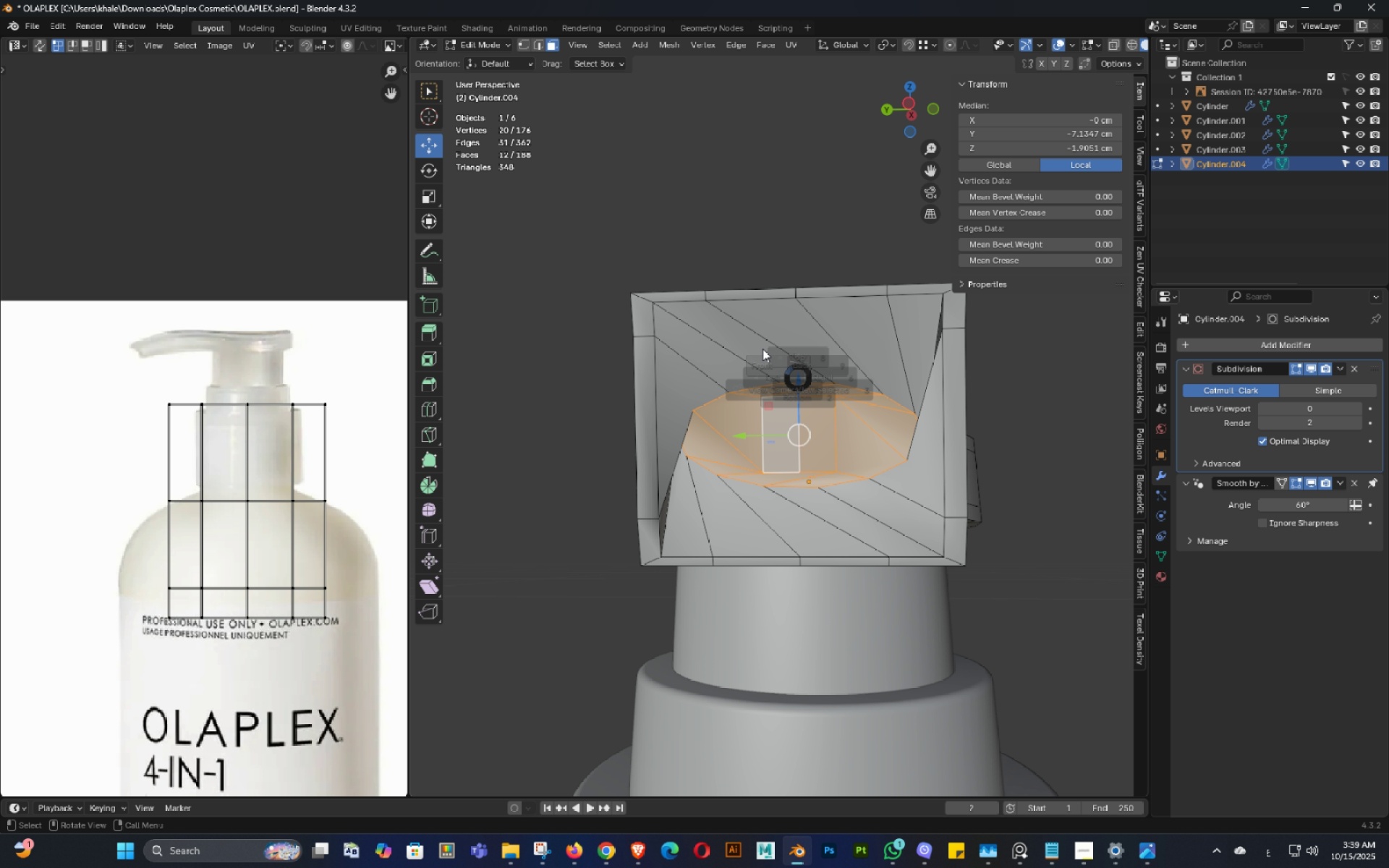 
key(Backquote)
 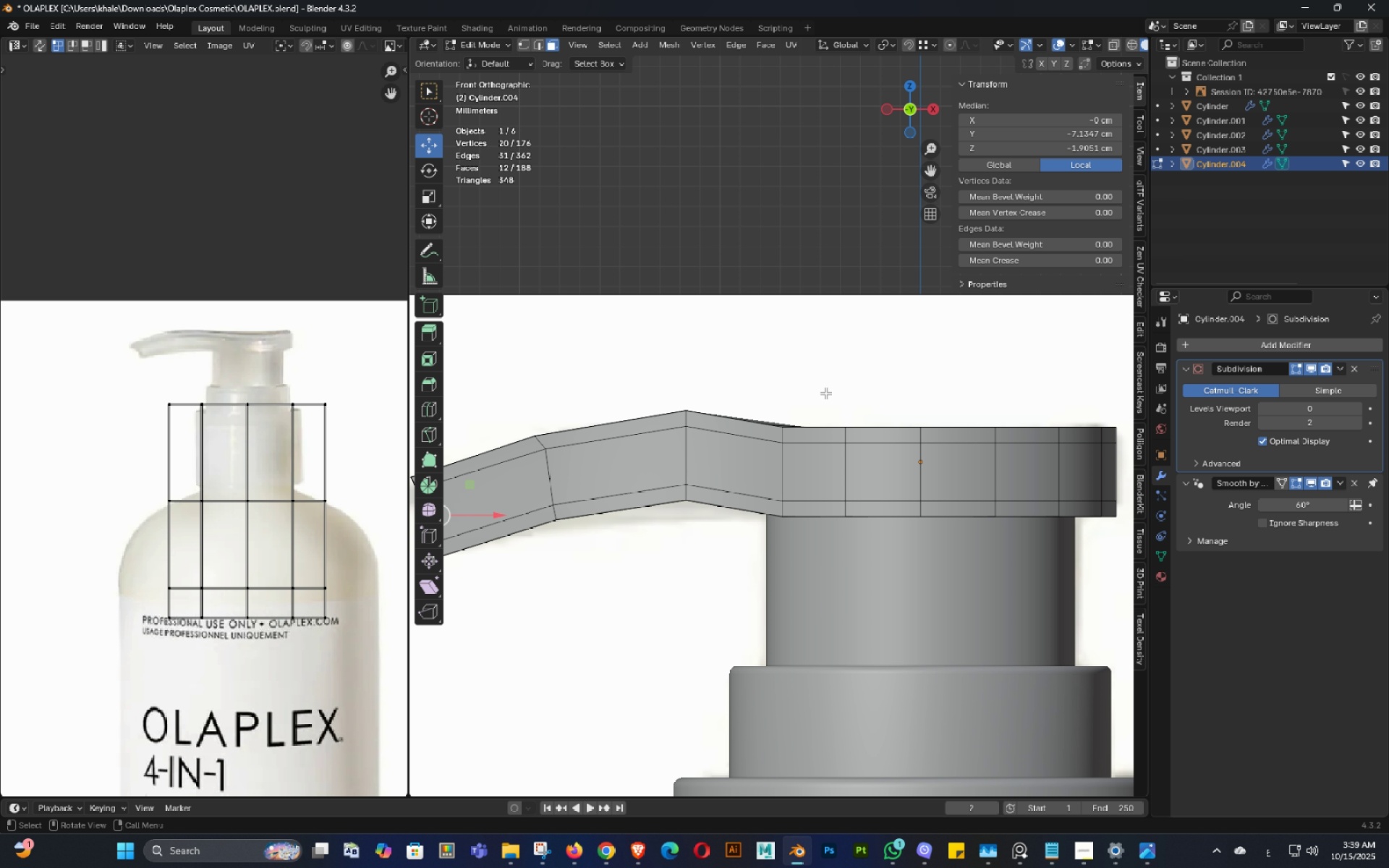 
key(Backquote)
 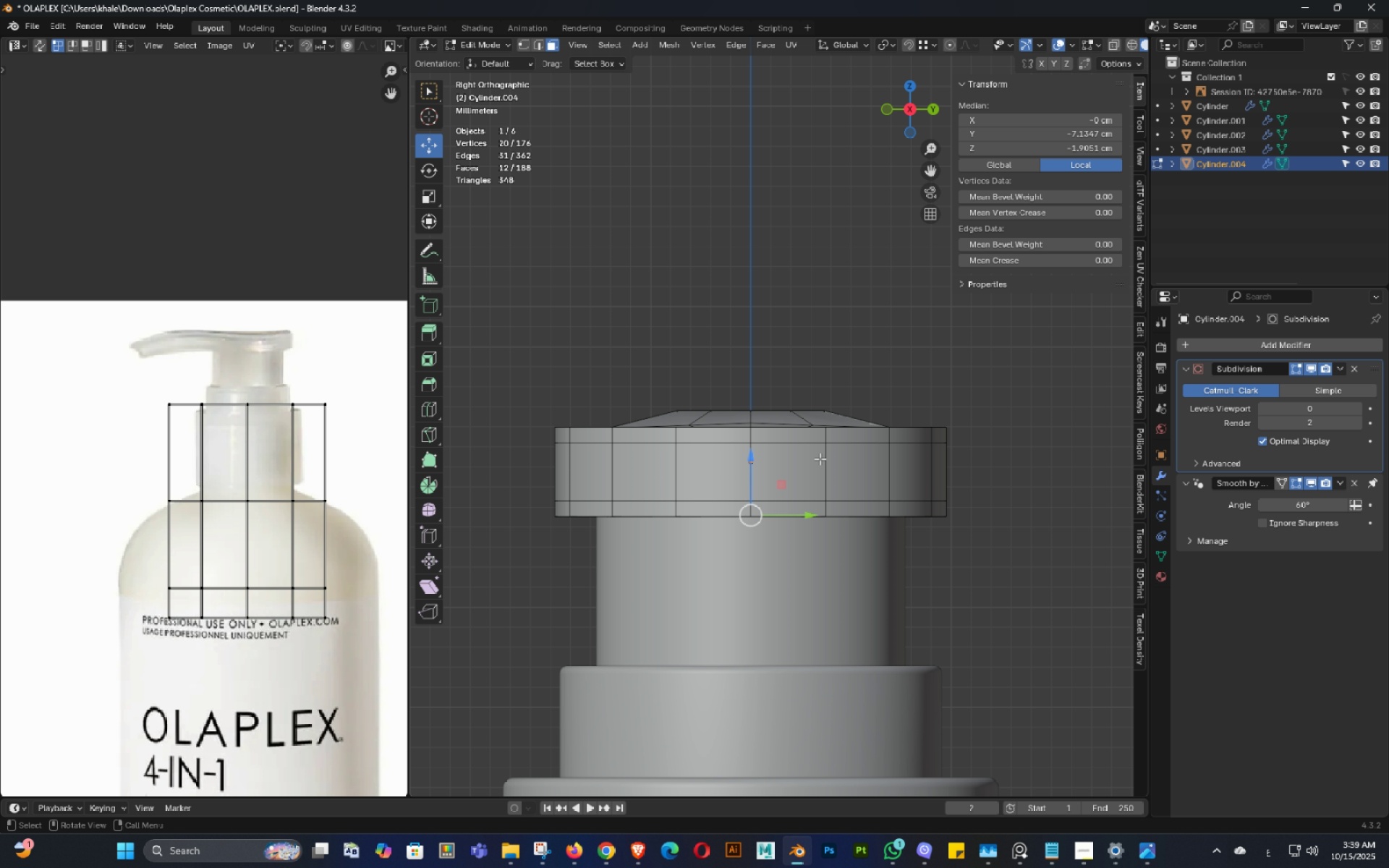 
hold_key(key=Backquote, duration=0.98)
 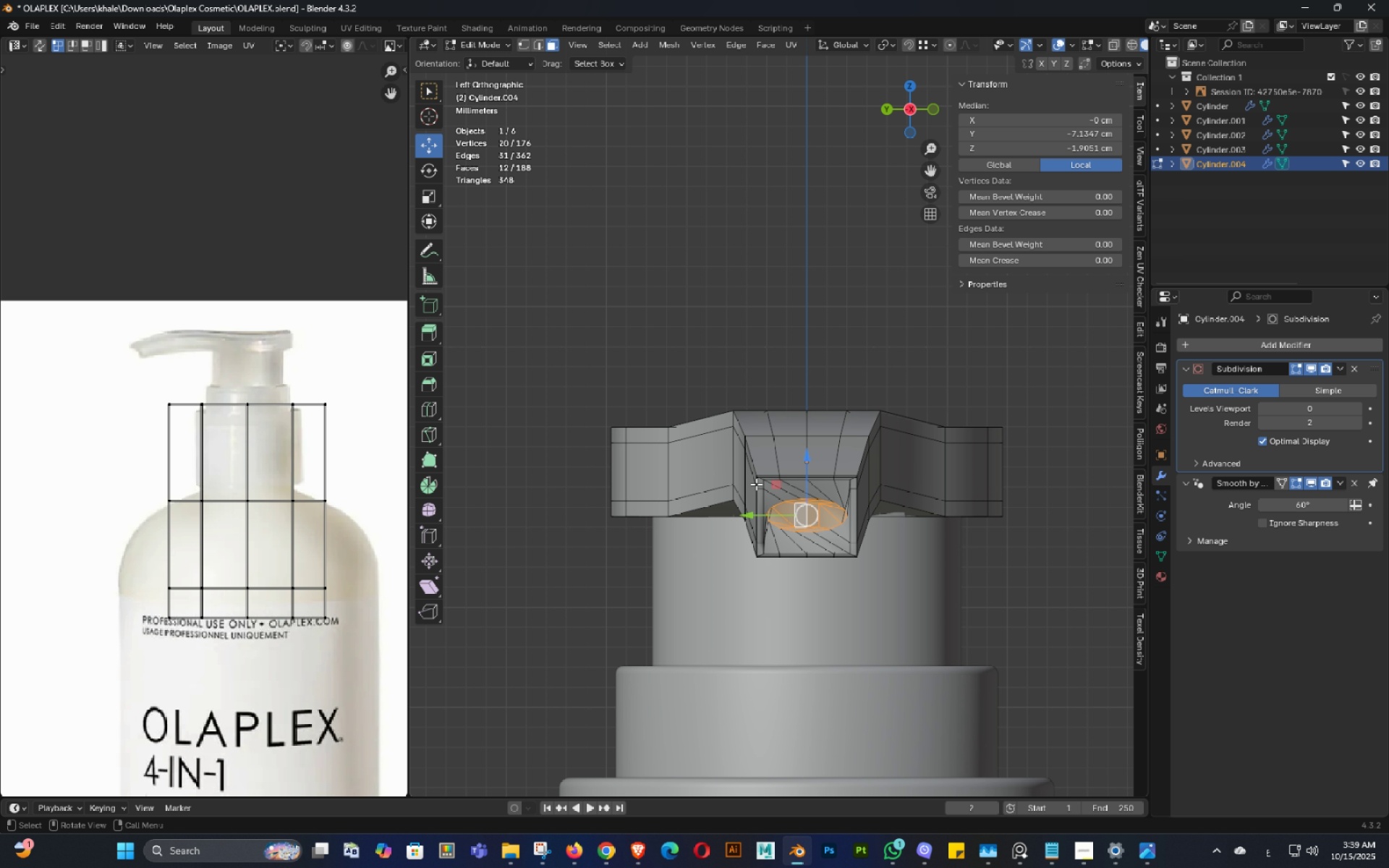 
scroll: coordinate [756, 484], scroll_direction: up, amount: 2.0
 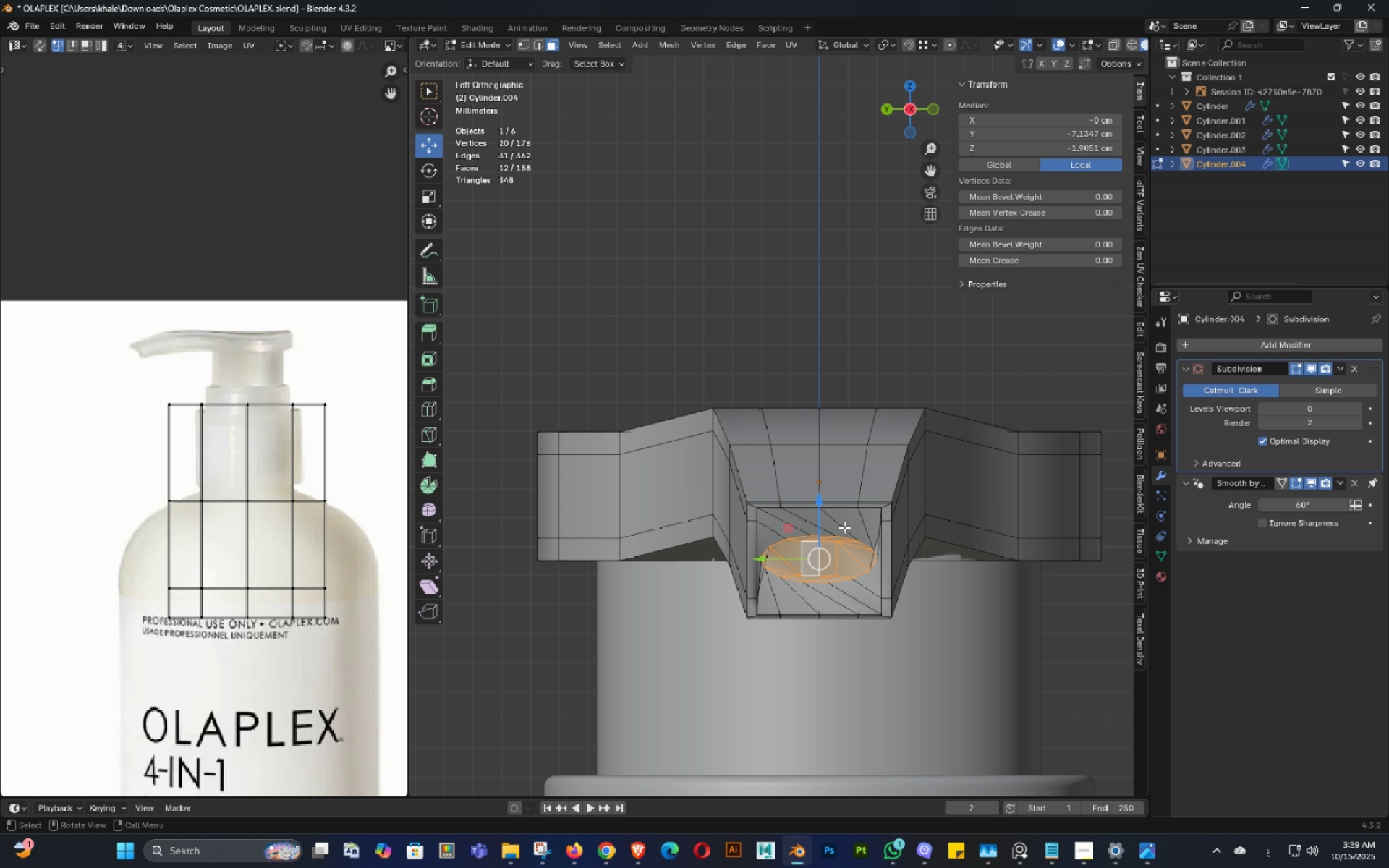 
key(Shift+ShiftLeft)
 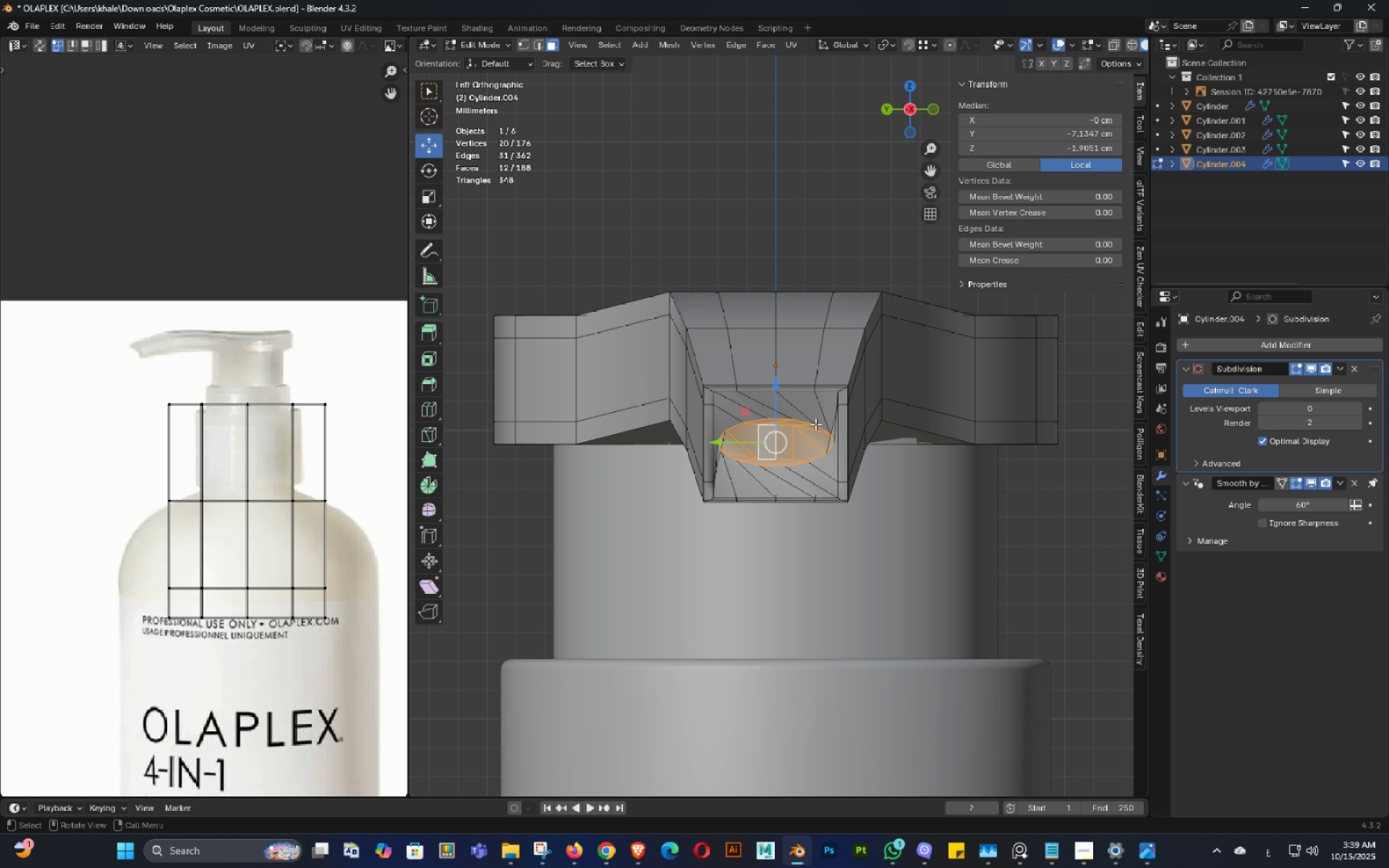 
scroll: coordinate [815, 424], scroll_direction: up, amount: 4.0
 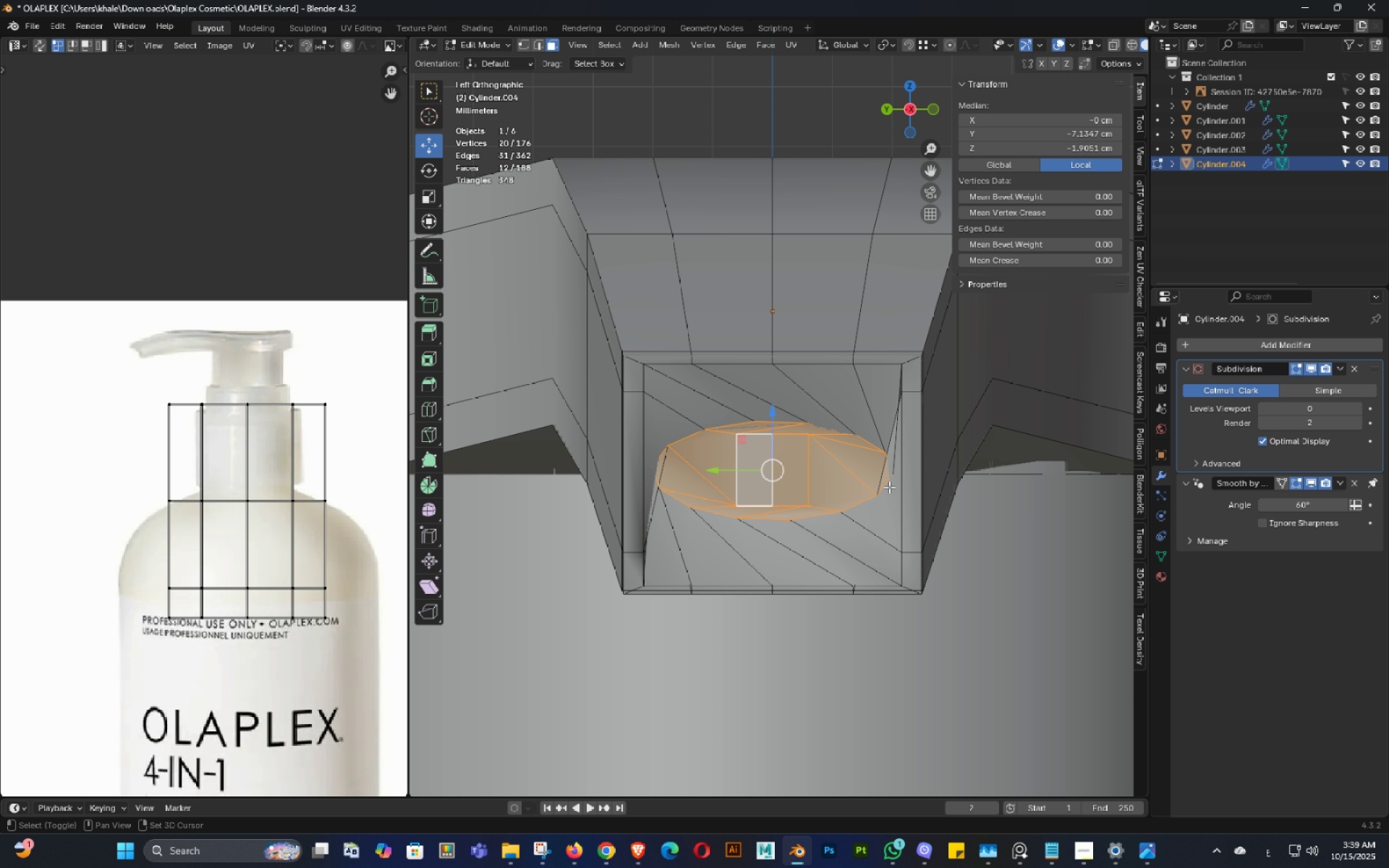 
hold_key(key=ShiftLeft, duration=0.34)
 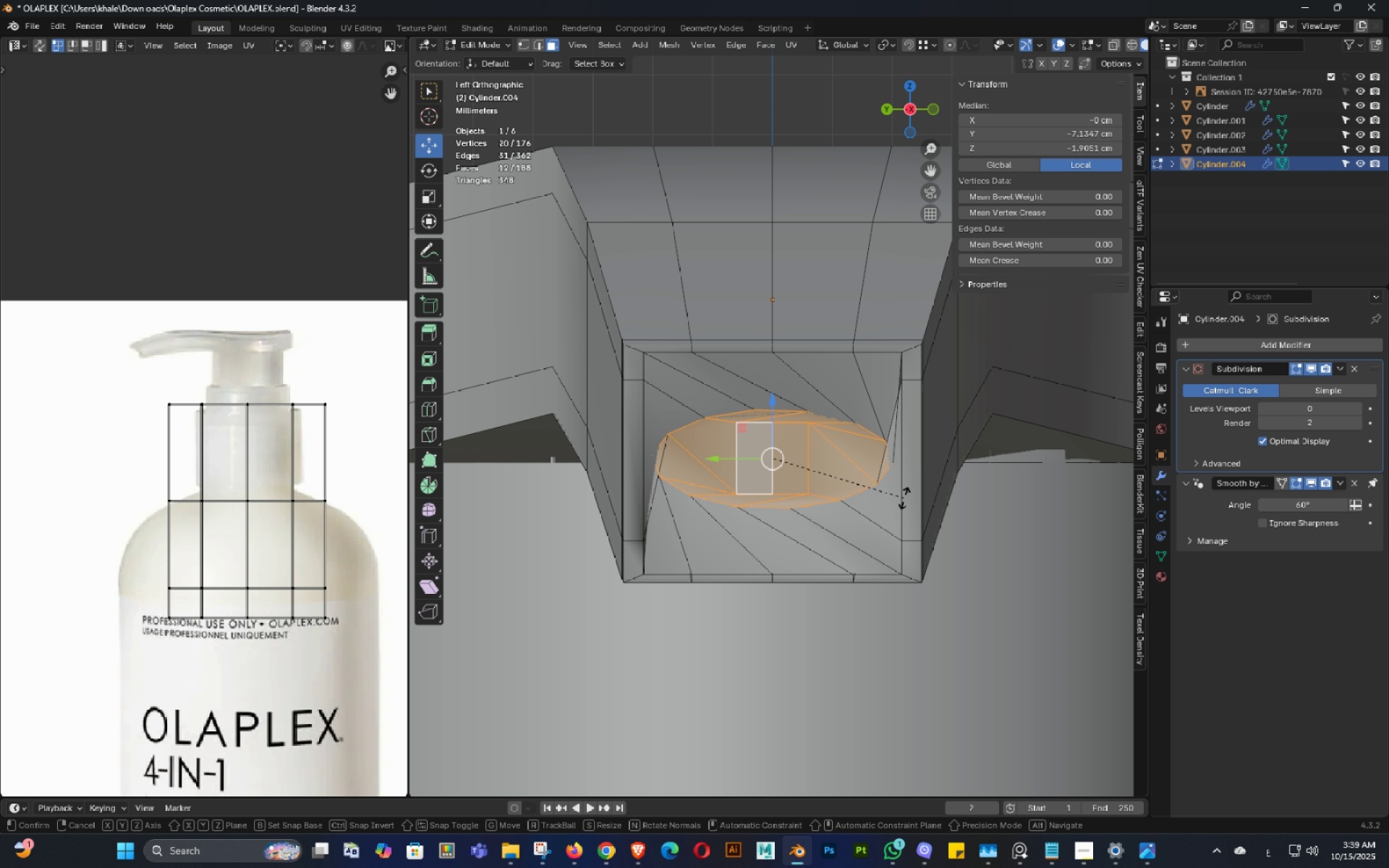 
key(R)
 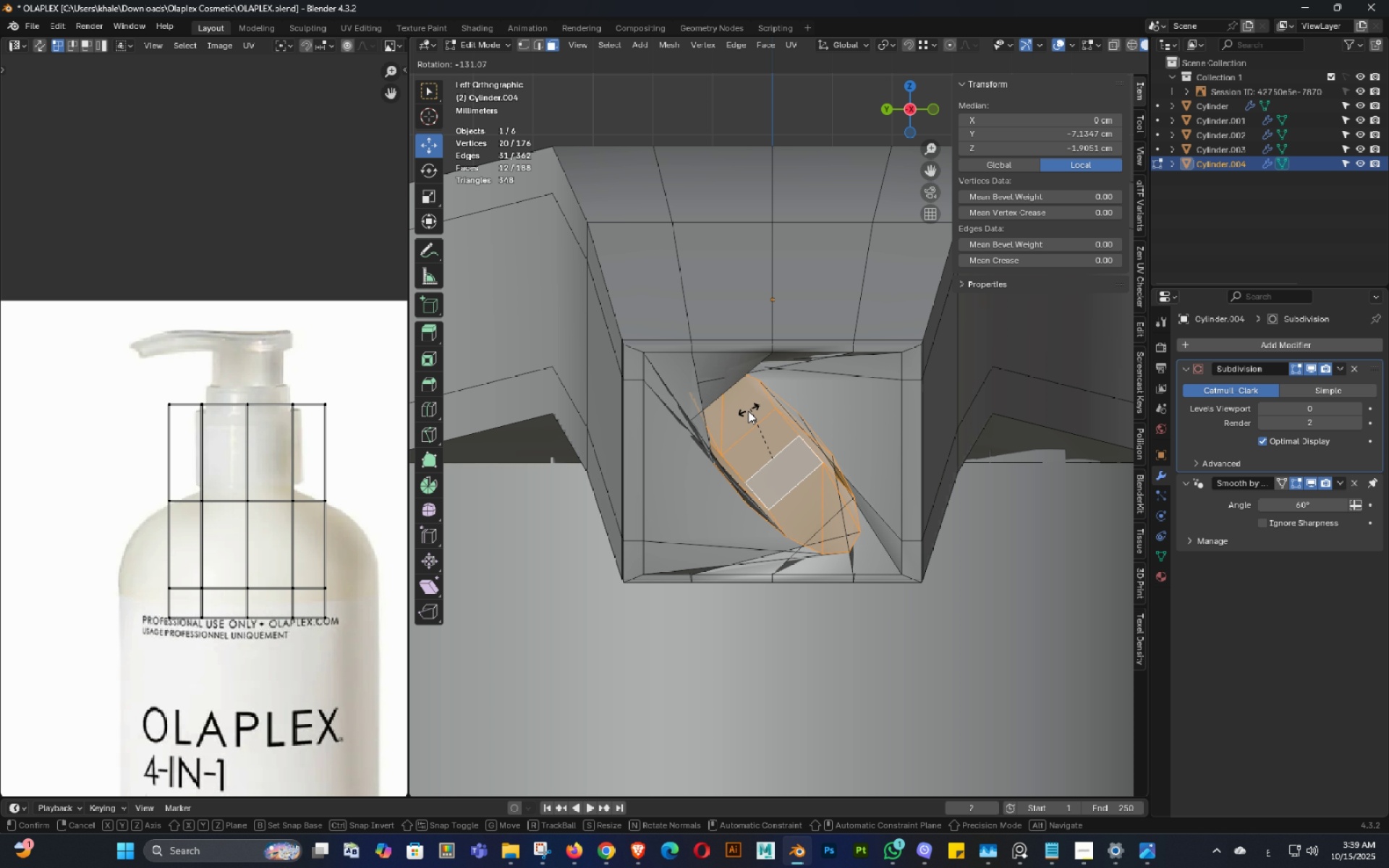 
left_click([765, 415])
 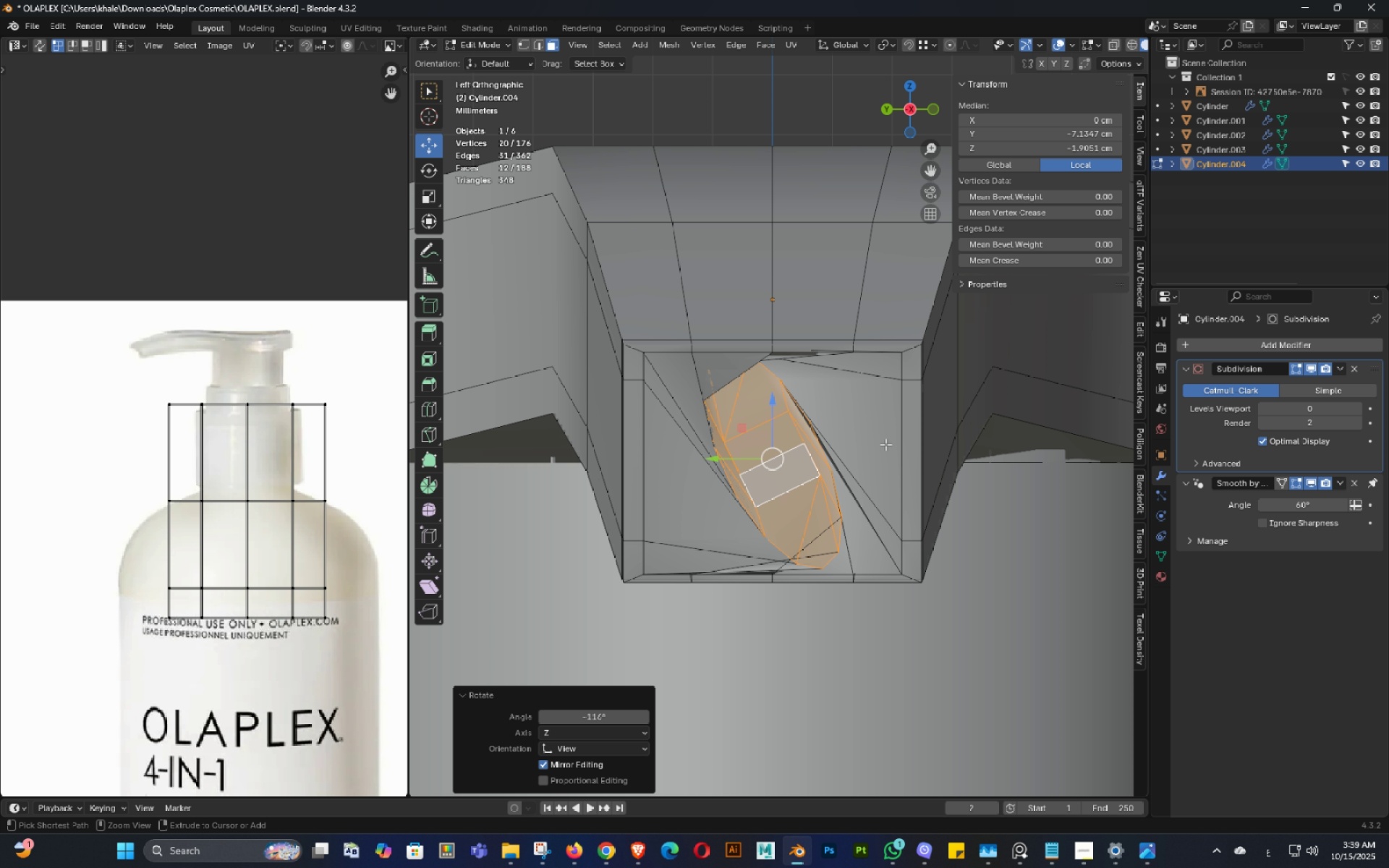 
key(Control+Z)
 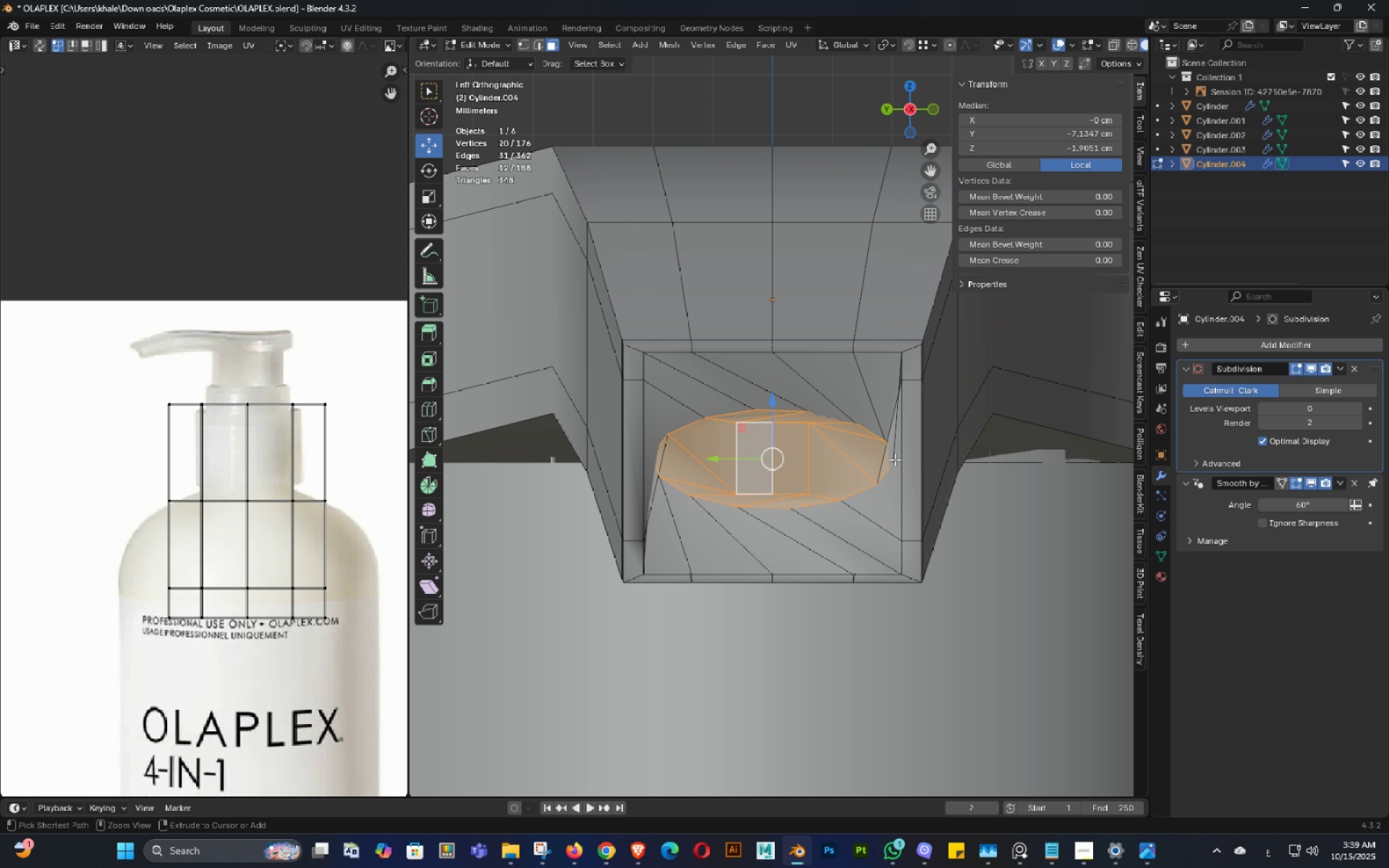 
key(Control+Z)
 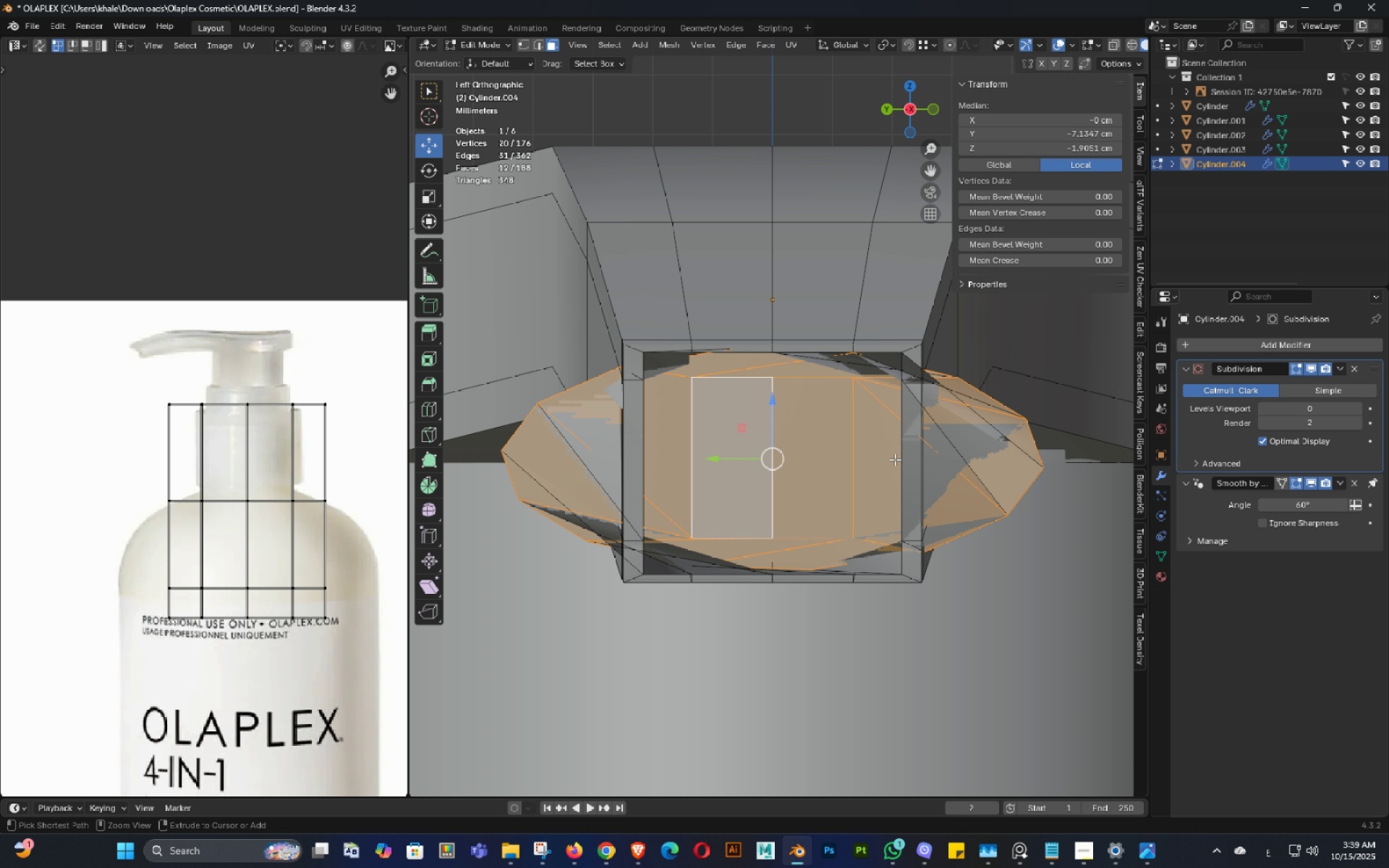 
key(Control+Z)
 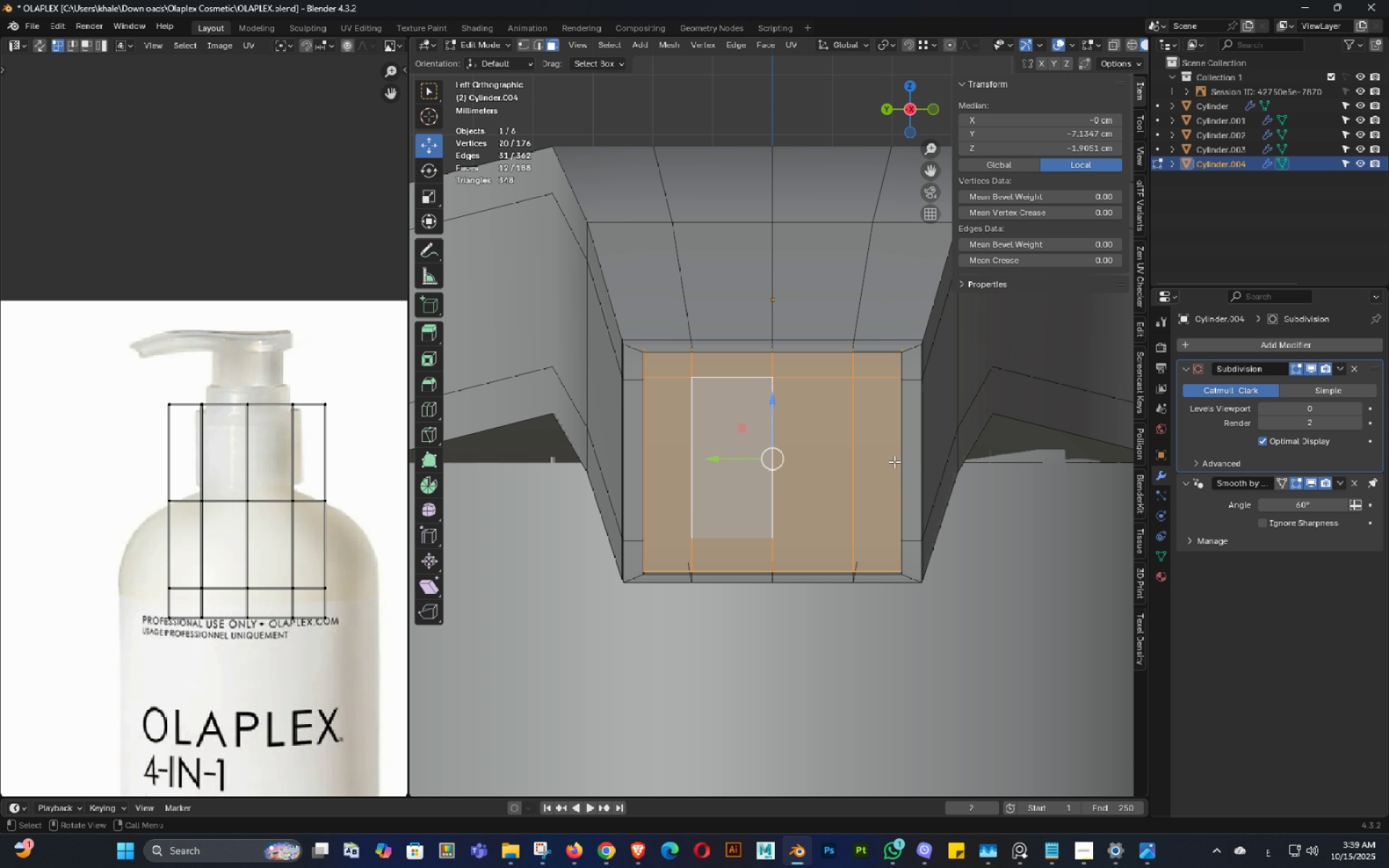 
scroll: coordinate [875, 464], scroll_direction: down, amount: 2.0
 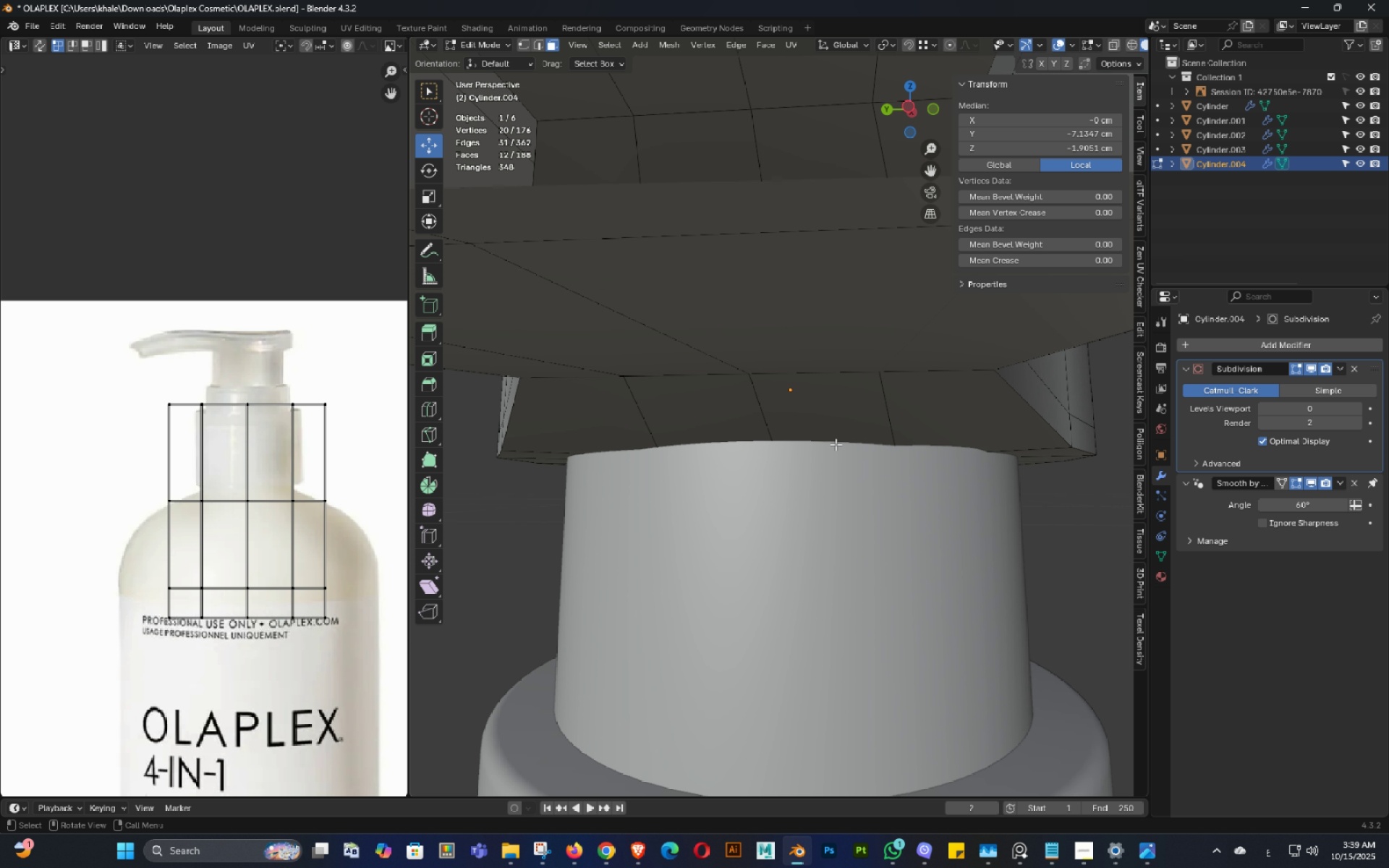 
key(Backquote)
 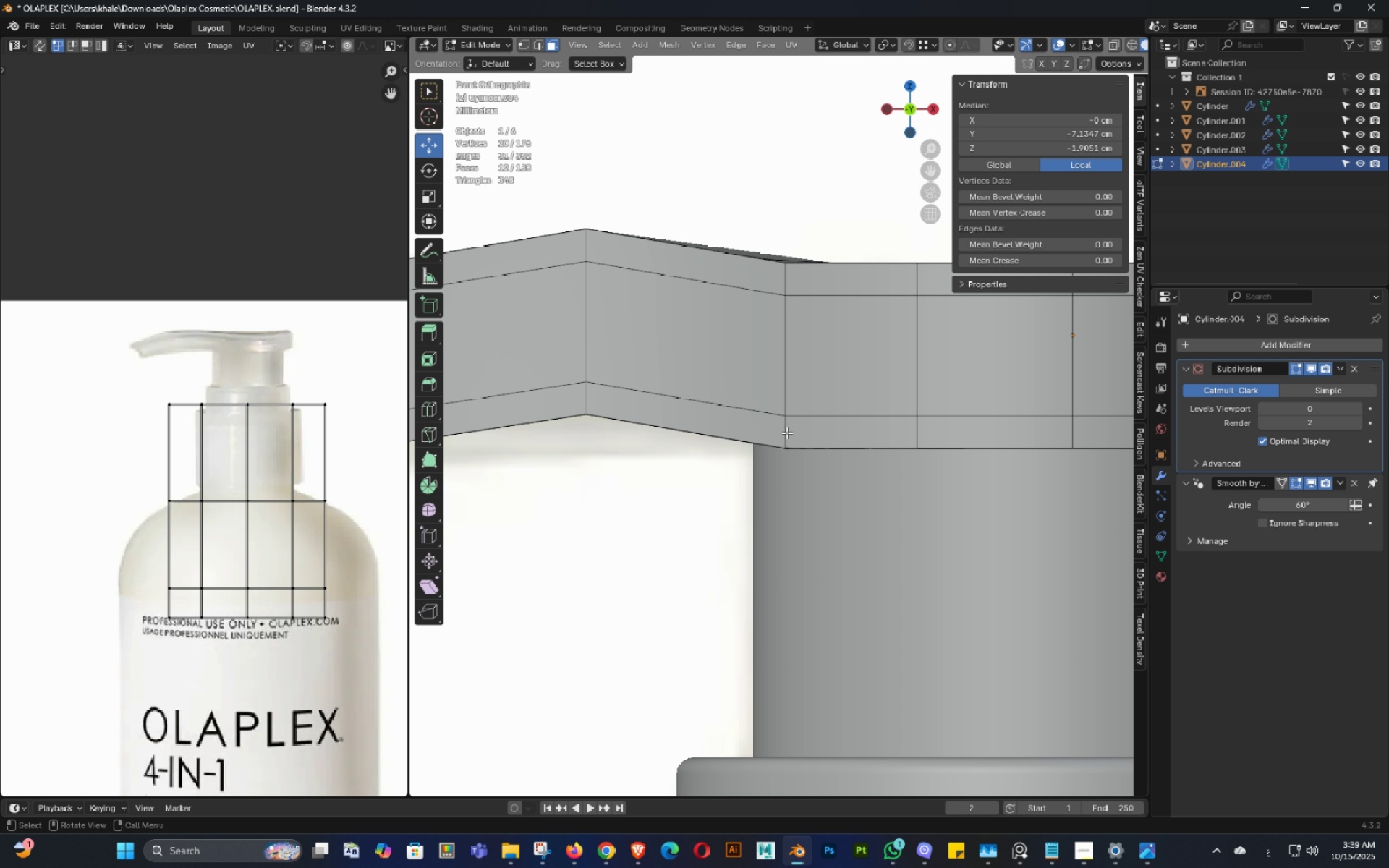 
scroll: coordinate [787, 433], scroll_direction: down, amount: 3.0
 